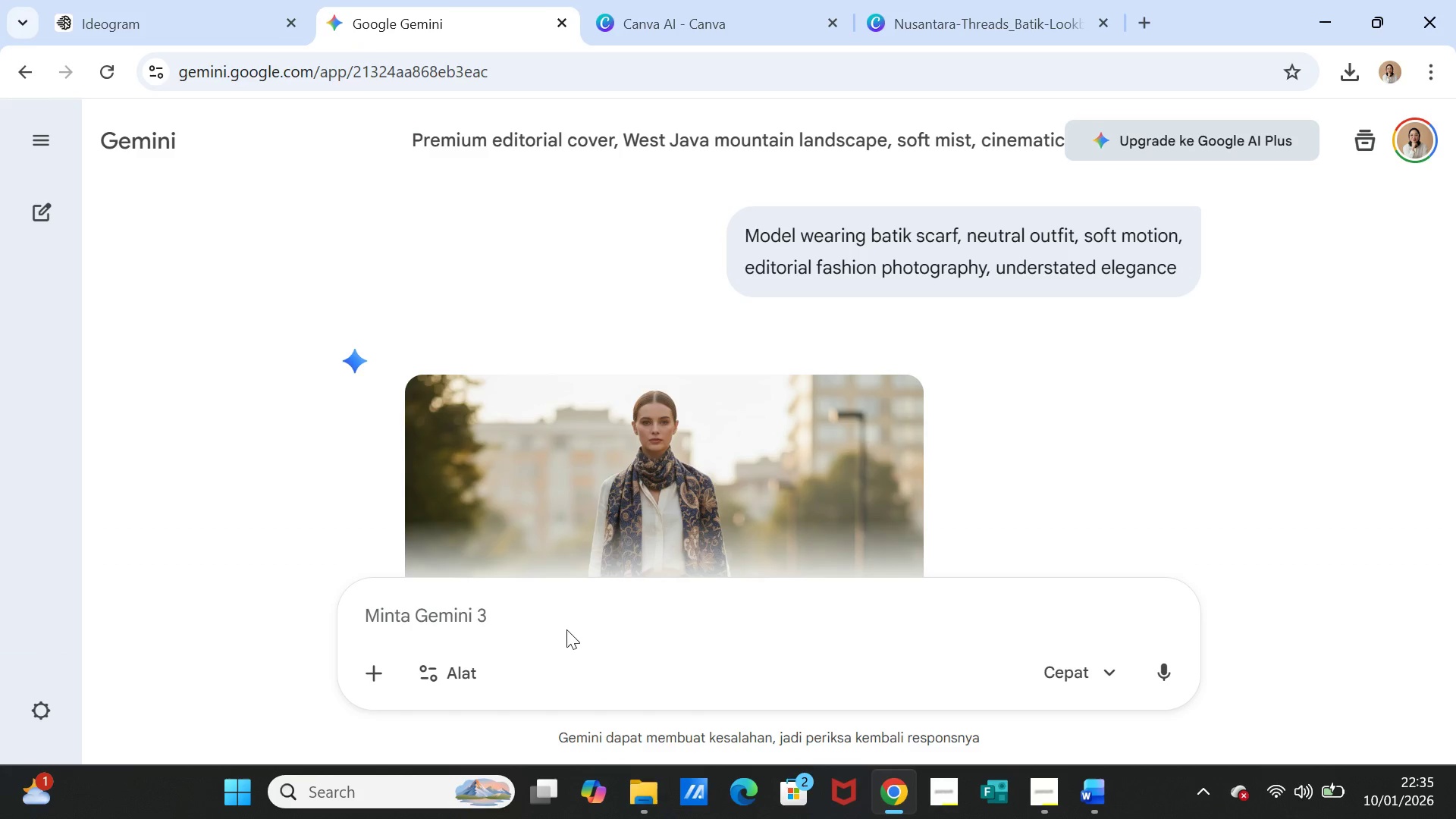 
left_click([563, 620])
 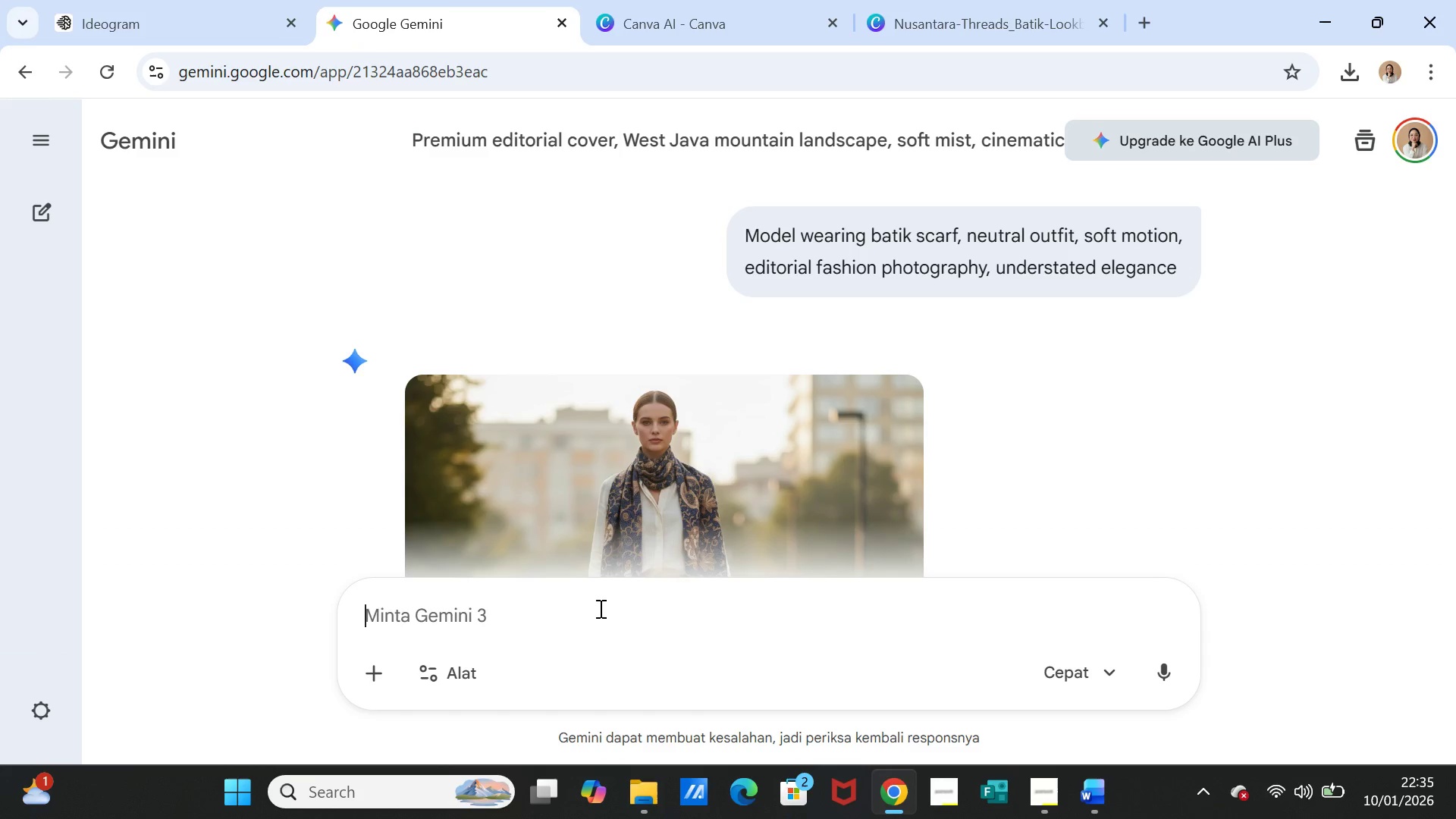 
key(Control+ControlLeft)
 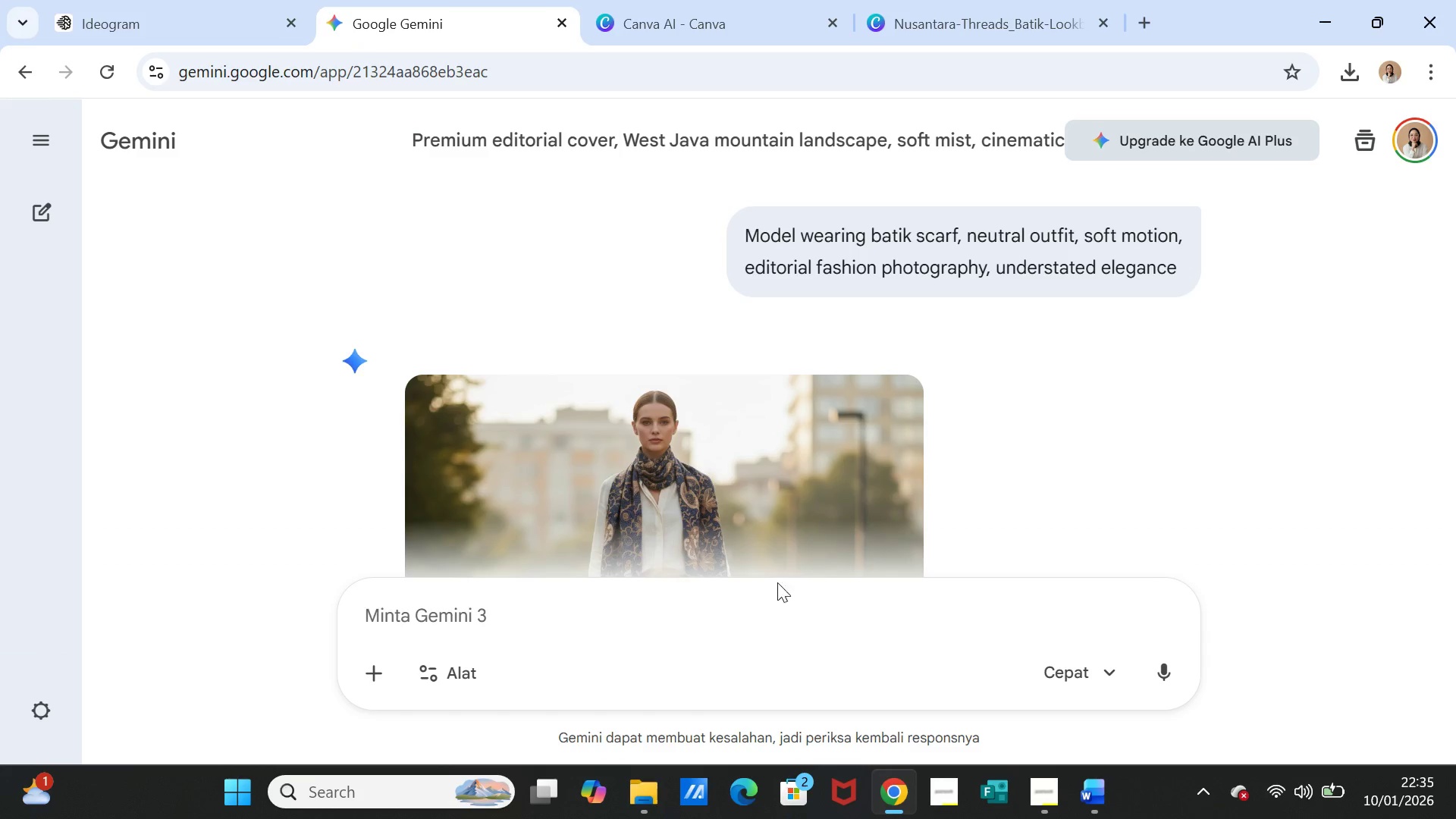 
key(Control+V)
 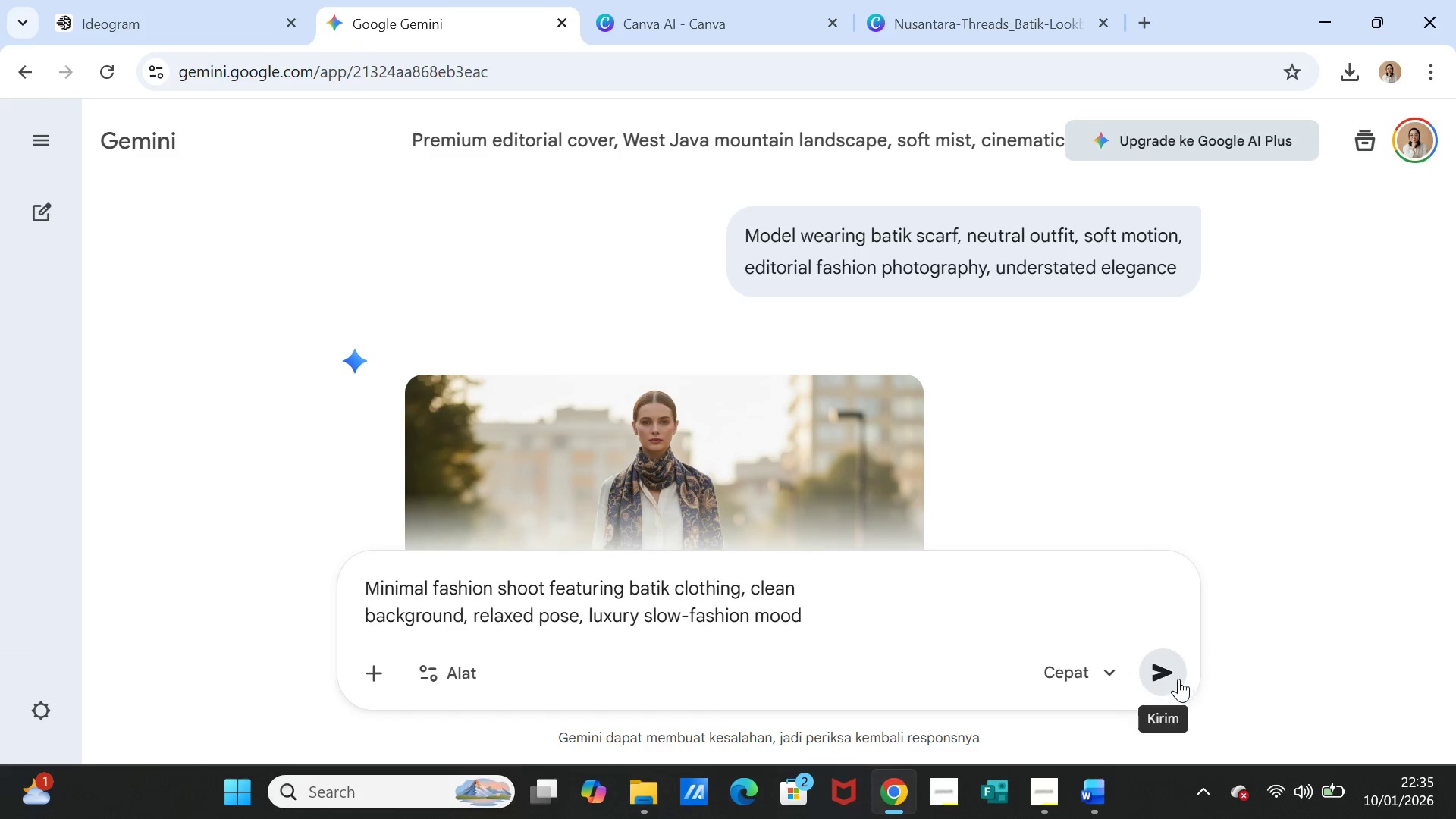 
left_click([1164, 670])
 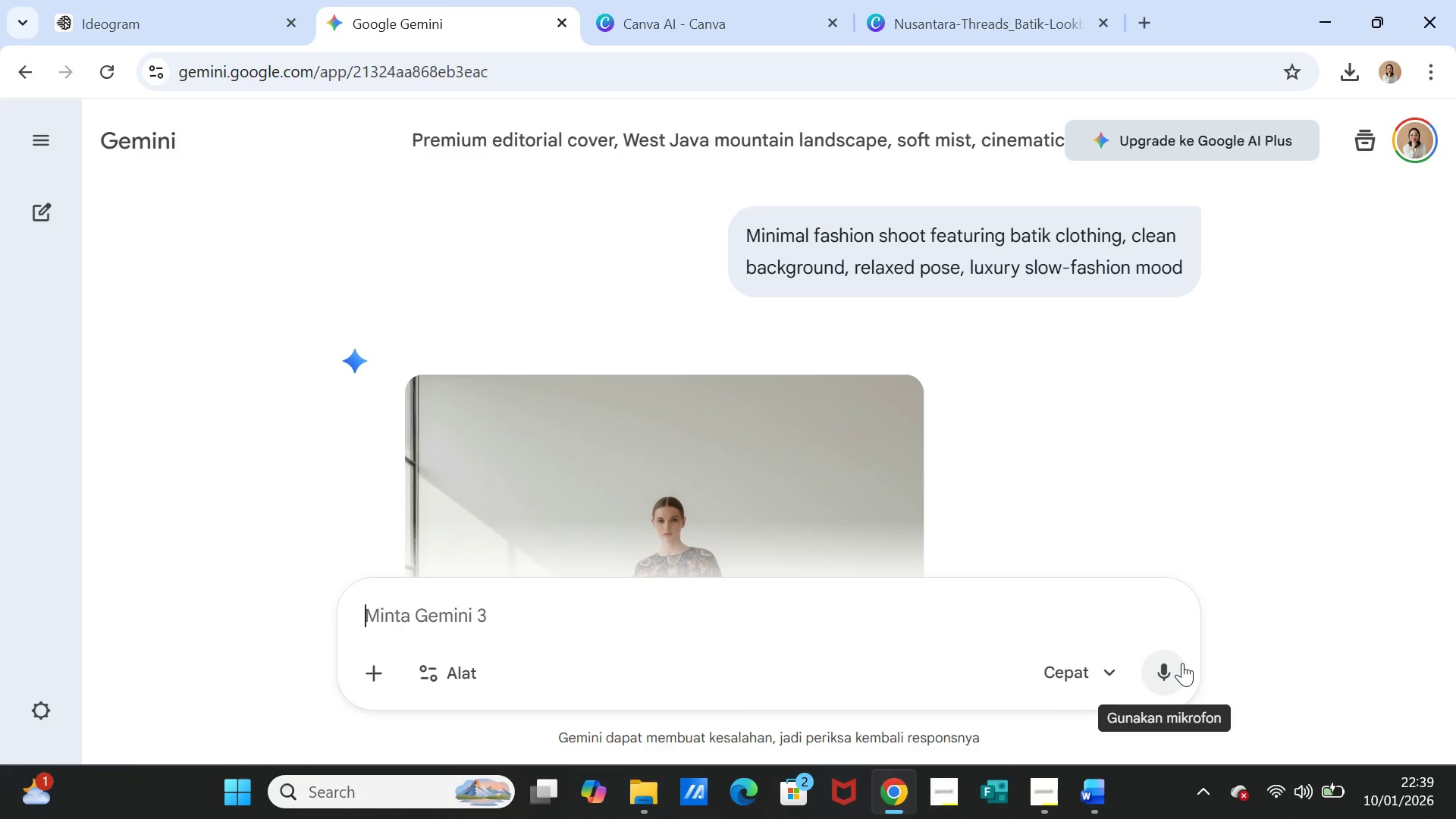 
wait(241.98)
 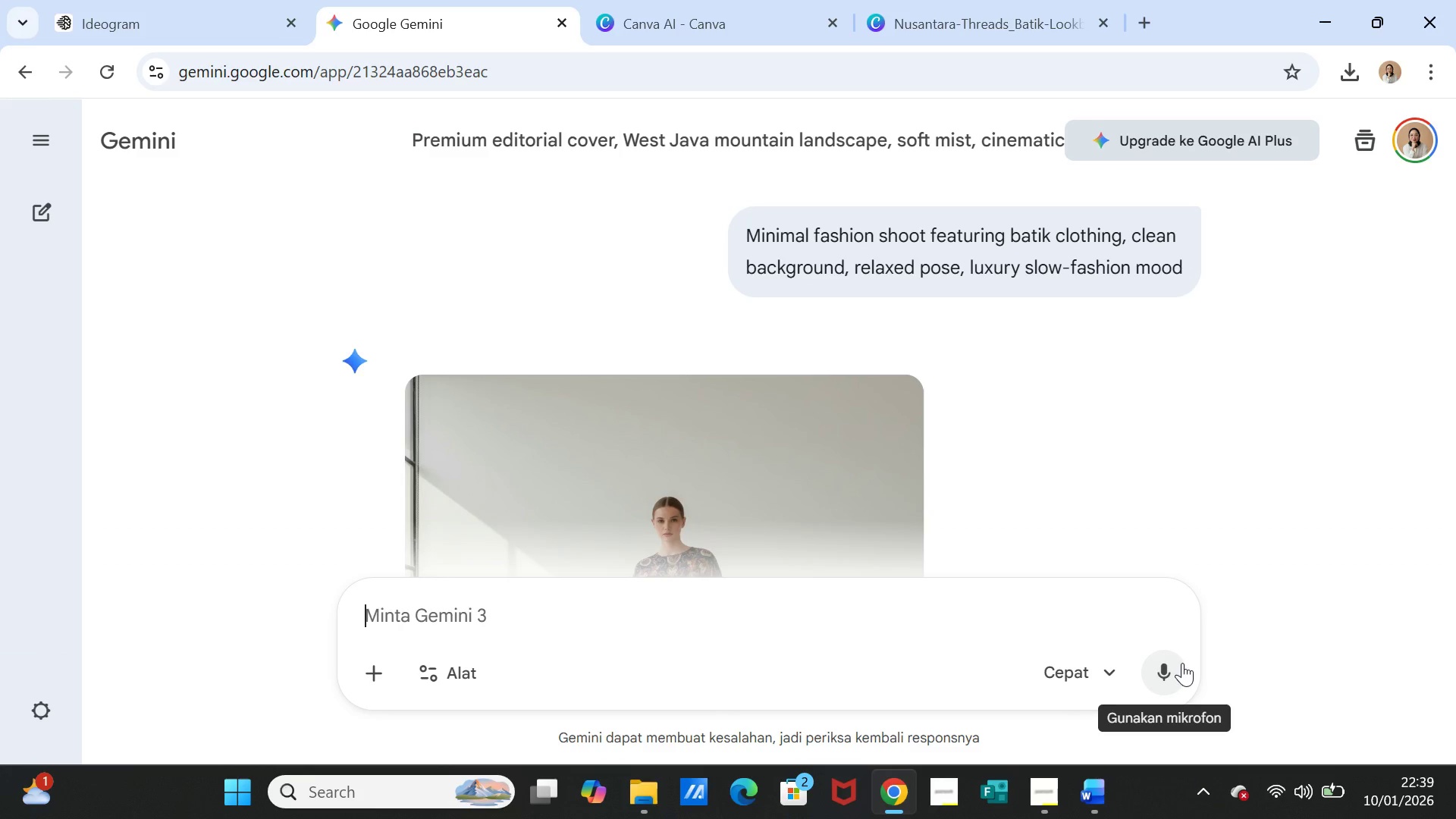 
scroll: coordinate [1067, 353], scroll_direction: down, amount: 3.0
 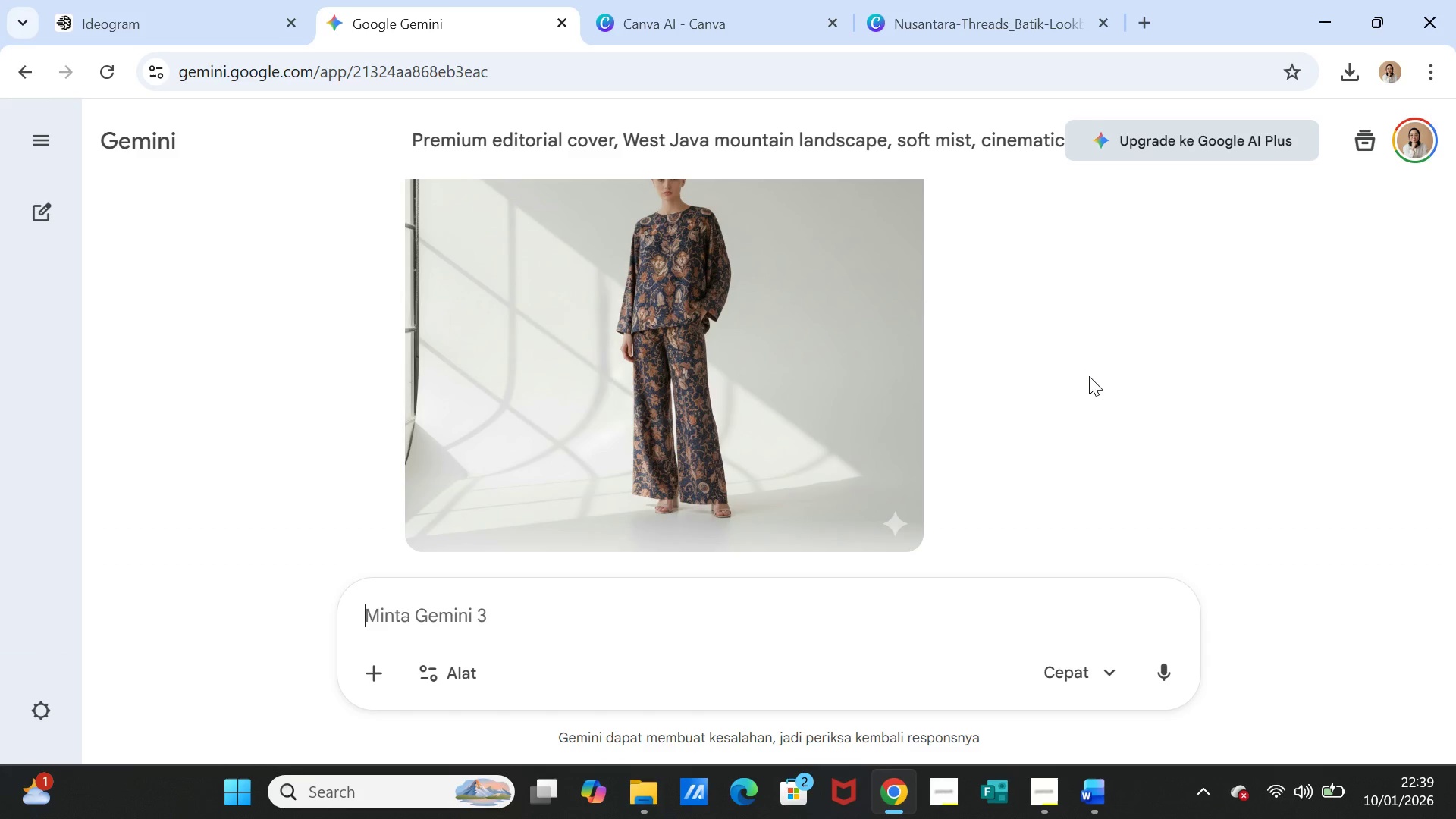 
scroll: coordinate [1091, 378], scroll_direction: up, amount: 1.0
 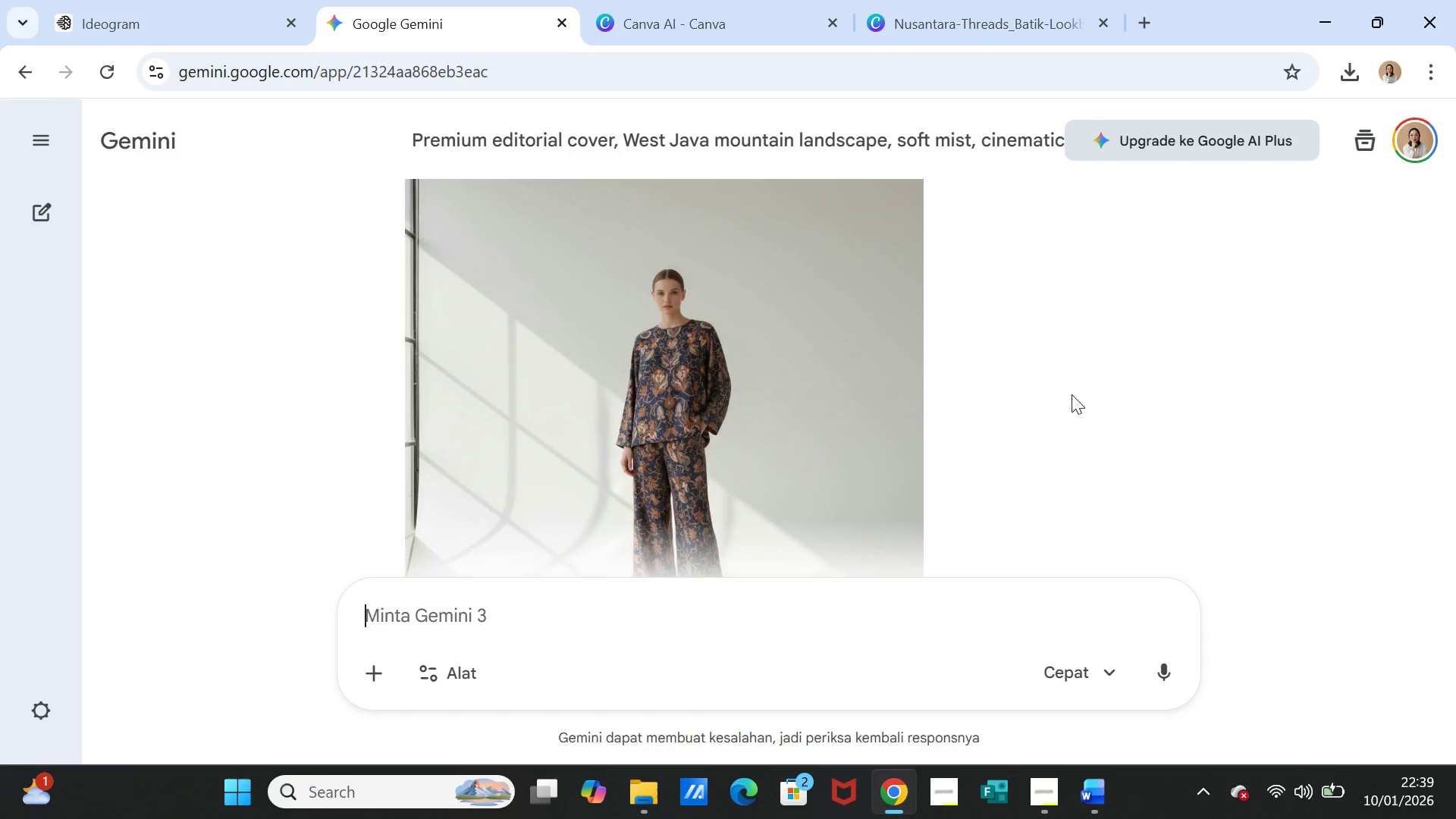 
scroll: coordinate [1053, 396], scroll_direction: down, amount: 1.0
 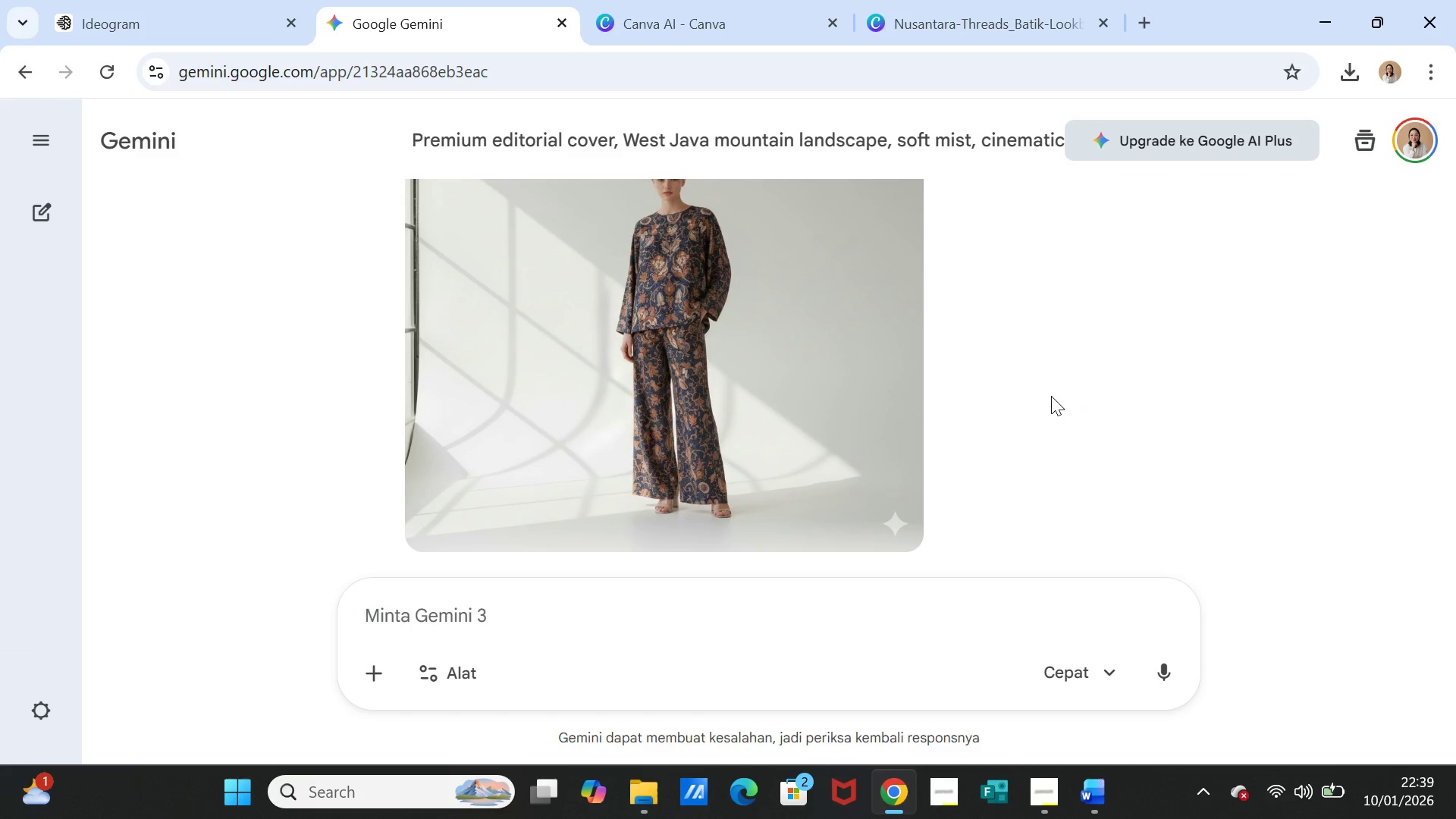 
scroll: coordinate [1051, 396], scroll_direction: up, amount: 2.0
 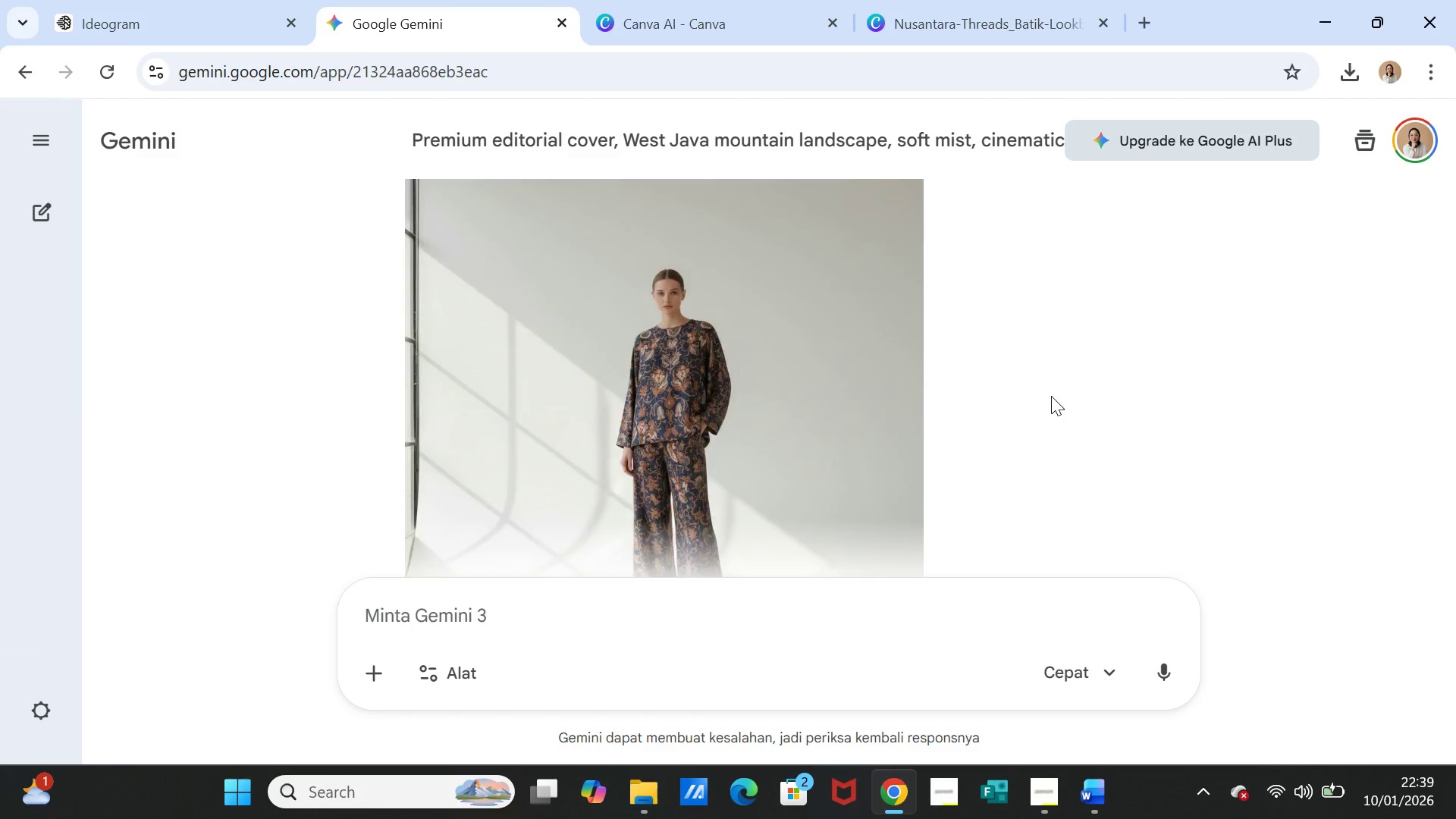 
scroll: coordinate [1051, 396], scroll_direction: down, amount: 1.0
 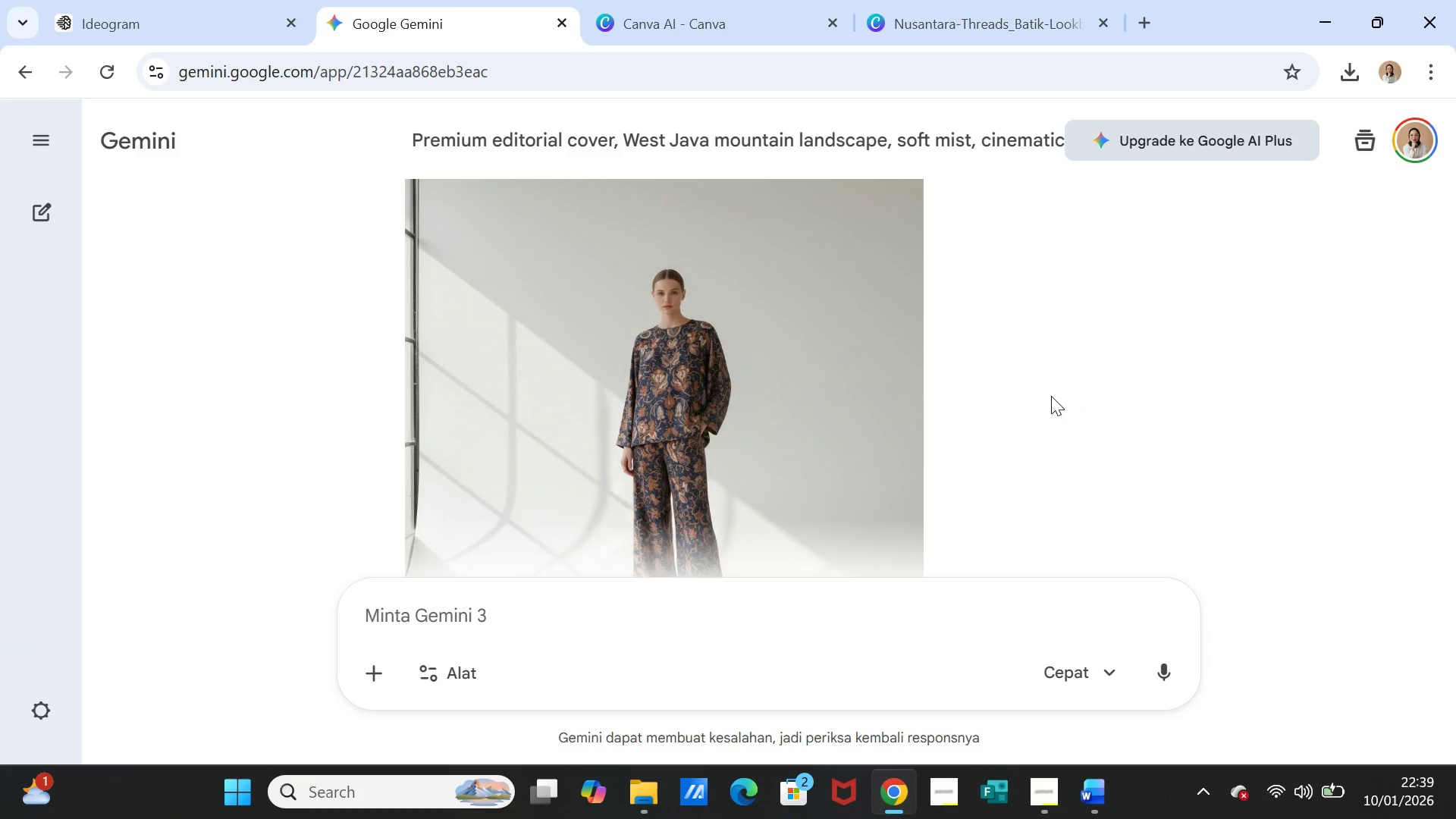 
scroll: coordinate [1051, 396], scroll_direction: up, amount: 1.0
 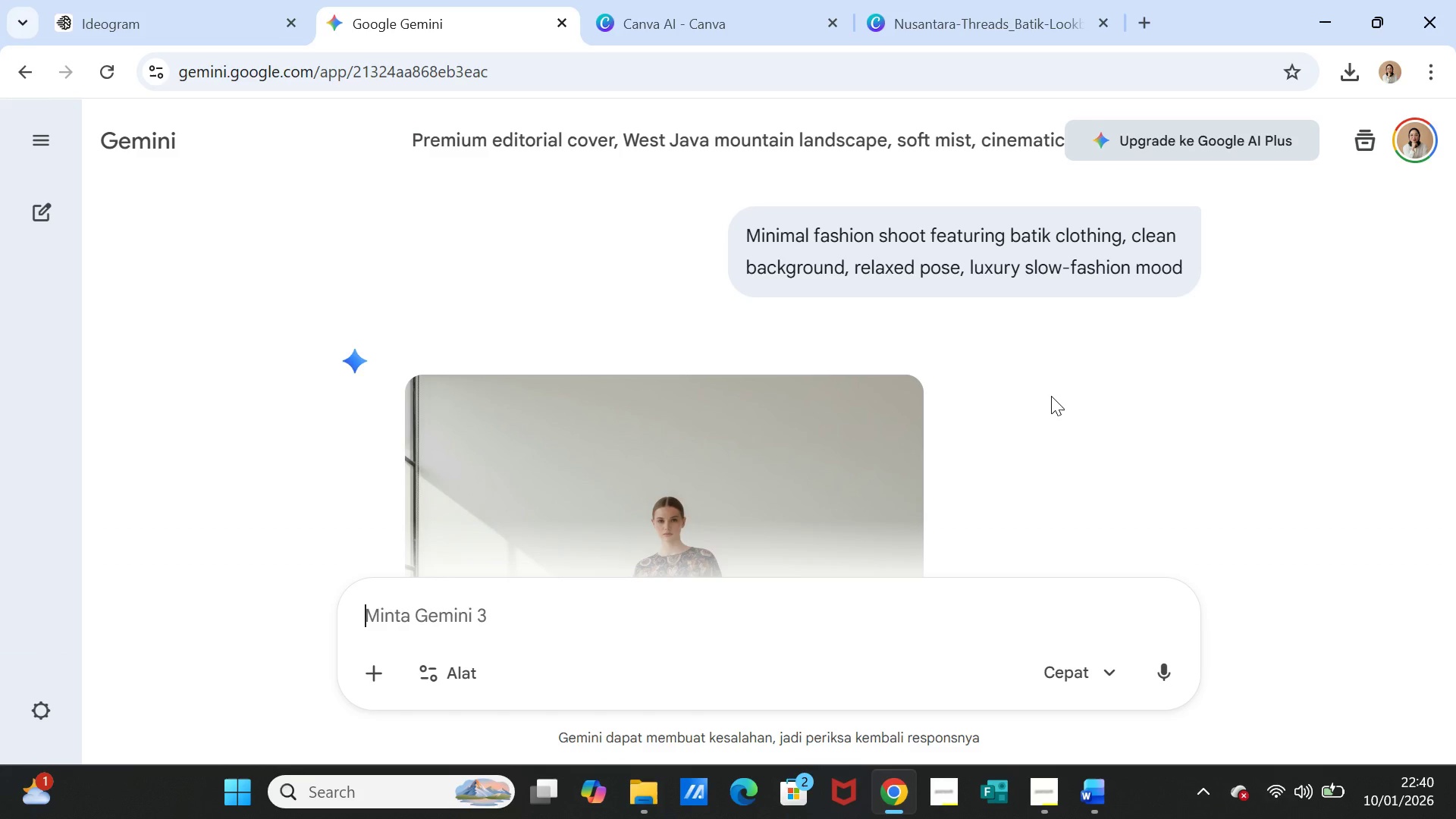 
scroll: coordinate [1060, 408], scroll_direction: down, amount: 2.0
 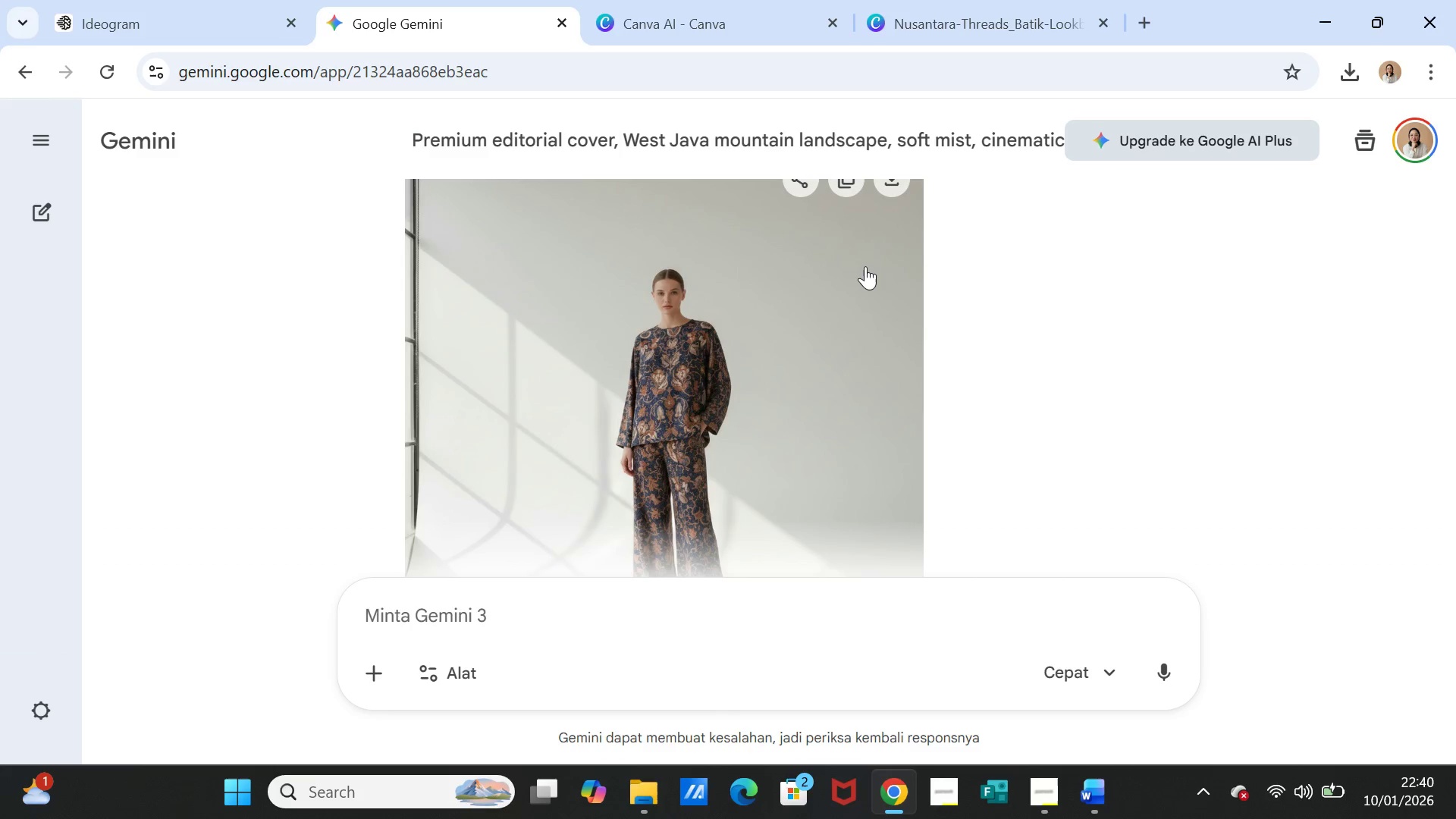 
wait(5.83)
 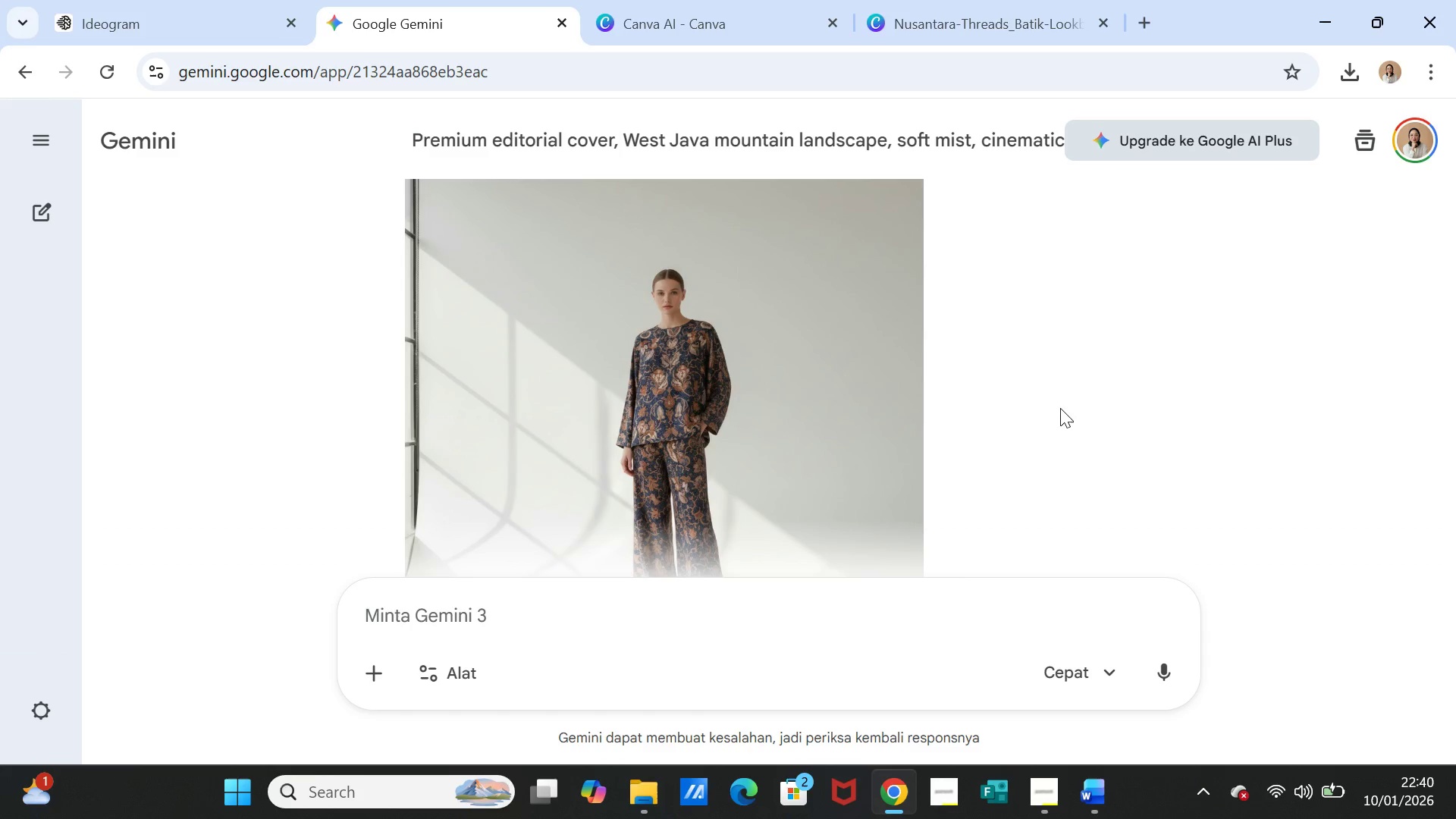 
scroll: coordinate [875, 253], scroll_direction: up, amount: 1.0
 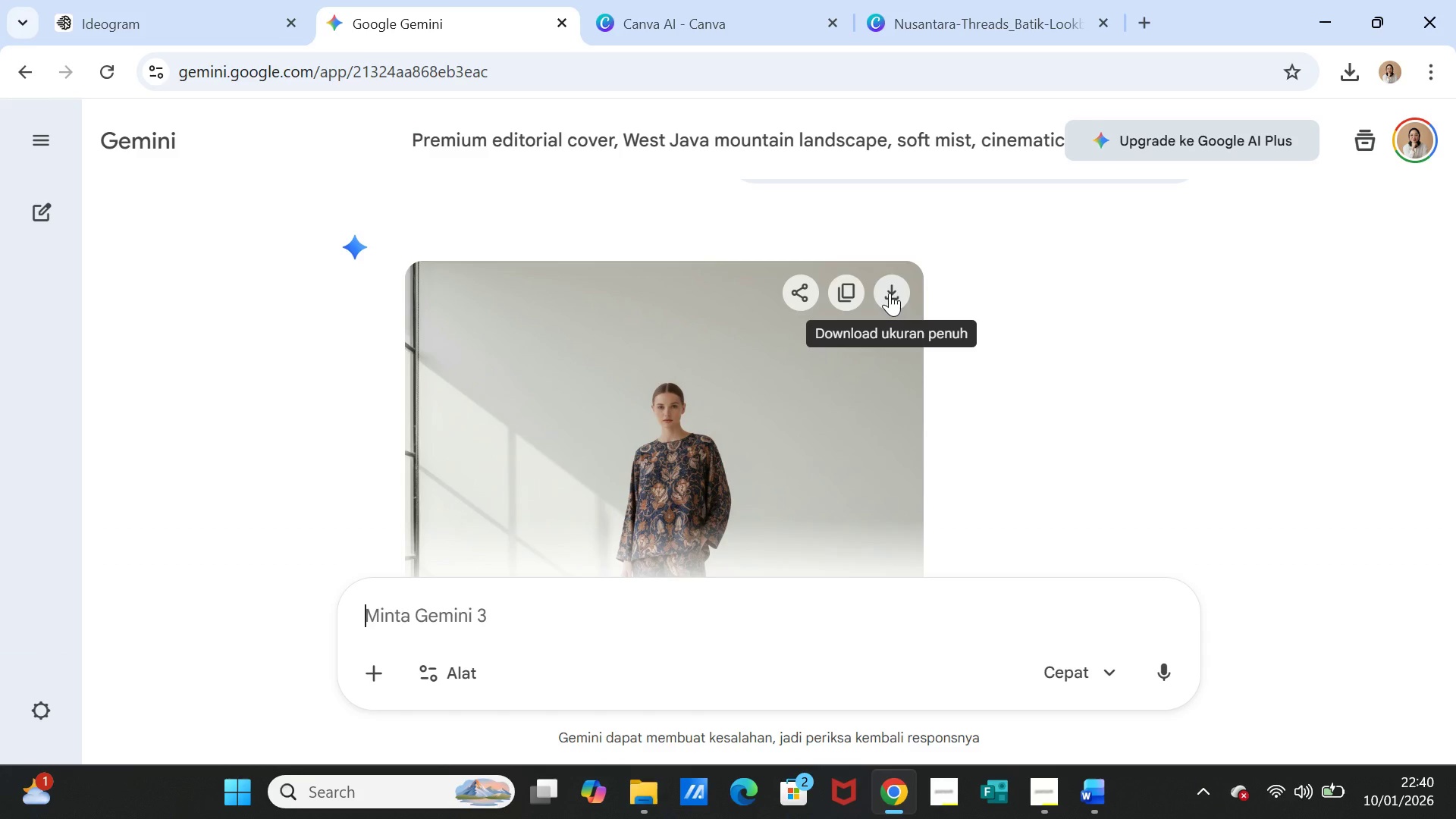 
mouse_move([897, 351])
 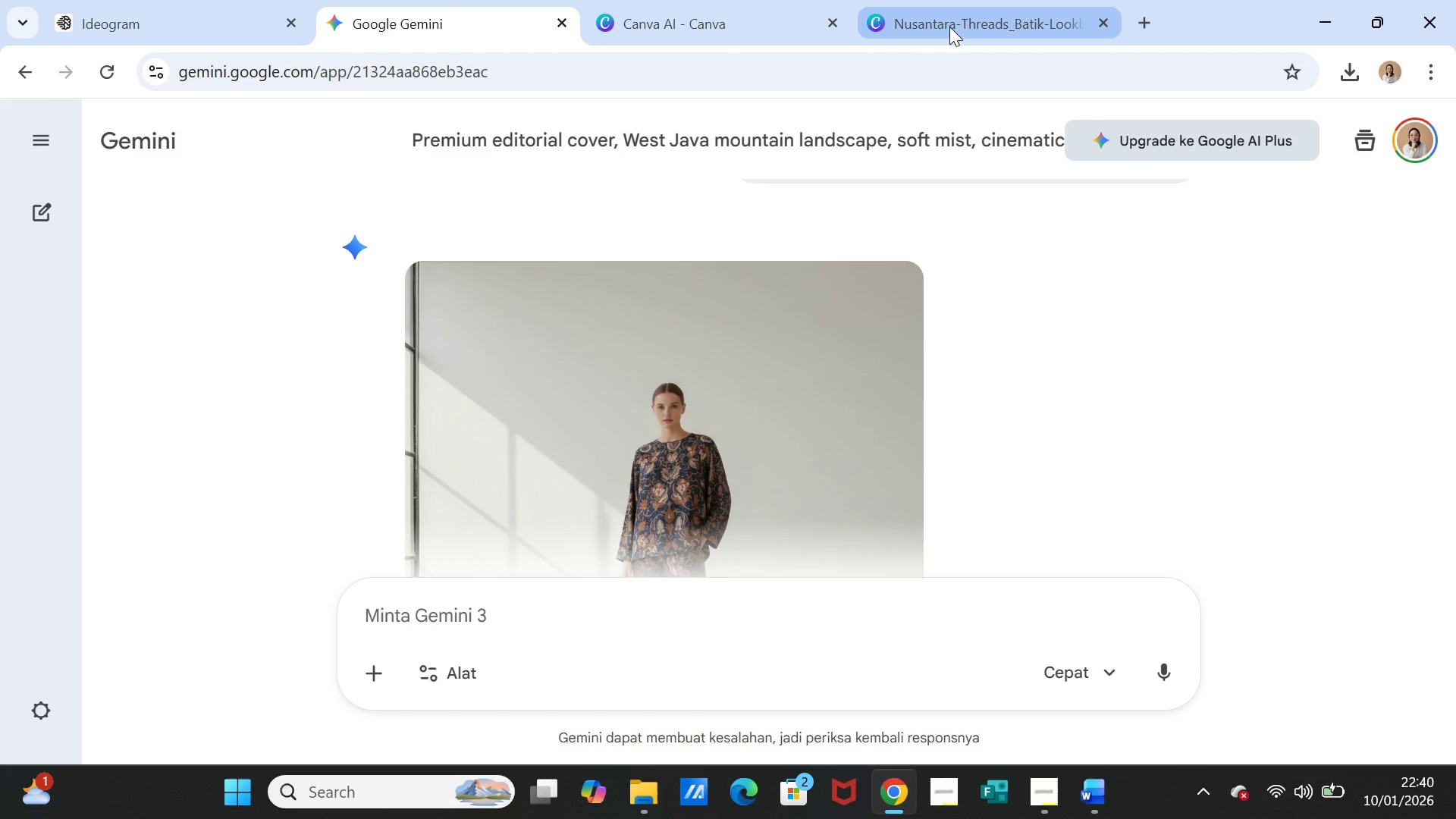 
left_click([949, 27])
 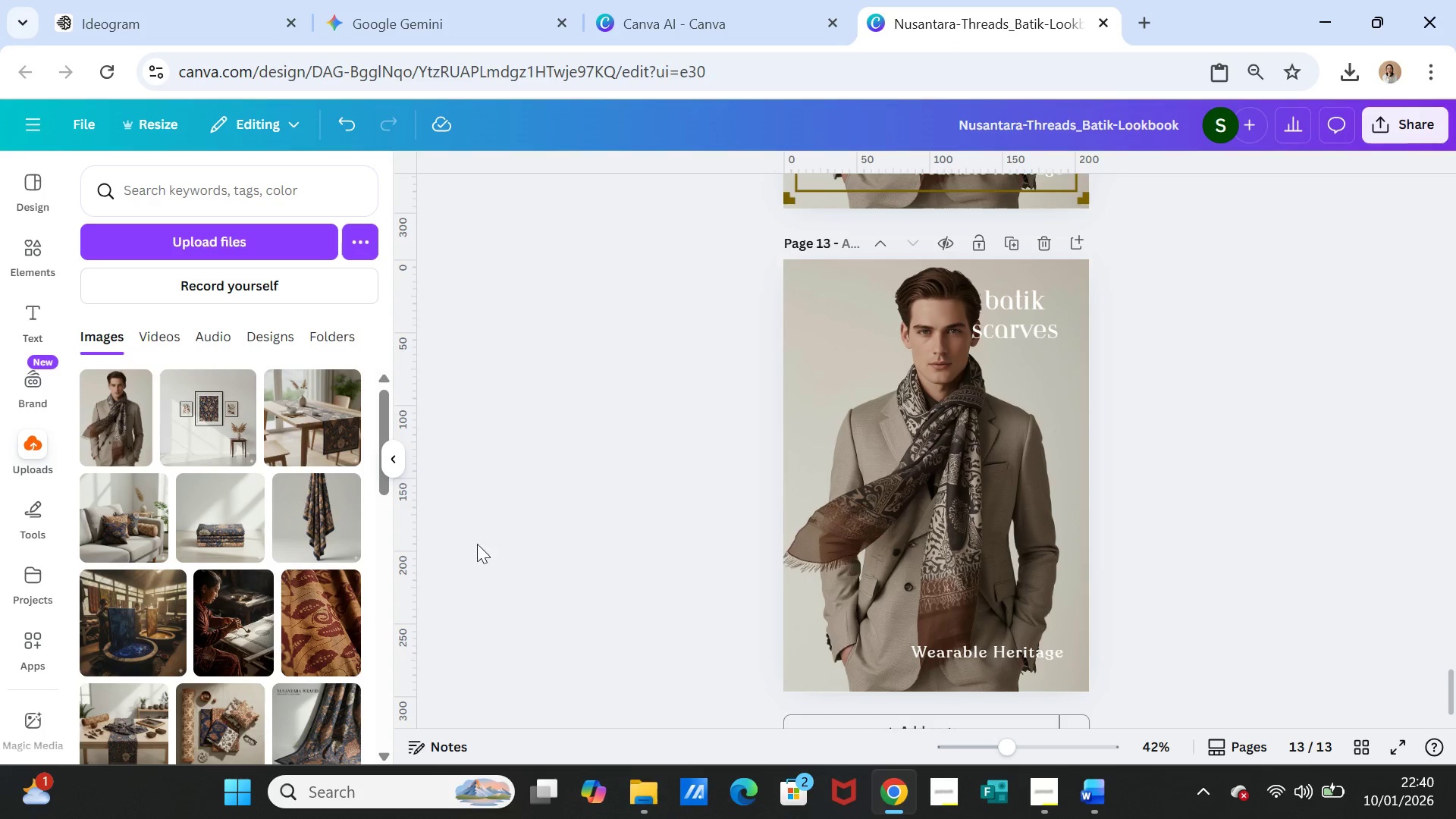 
scroll: coordinate [1306, 497], scroll_direction: down, amount: 1.0
 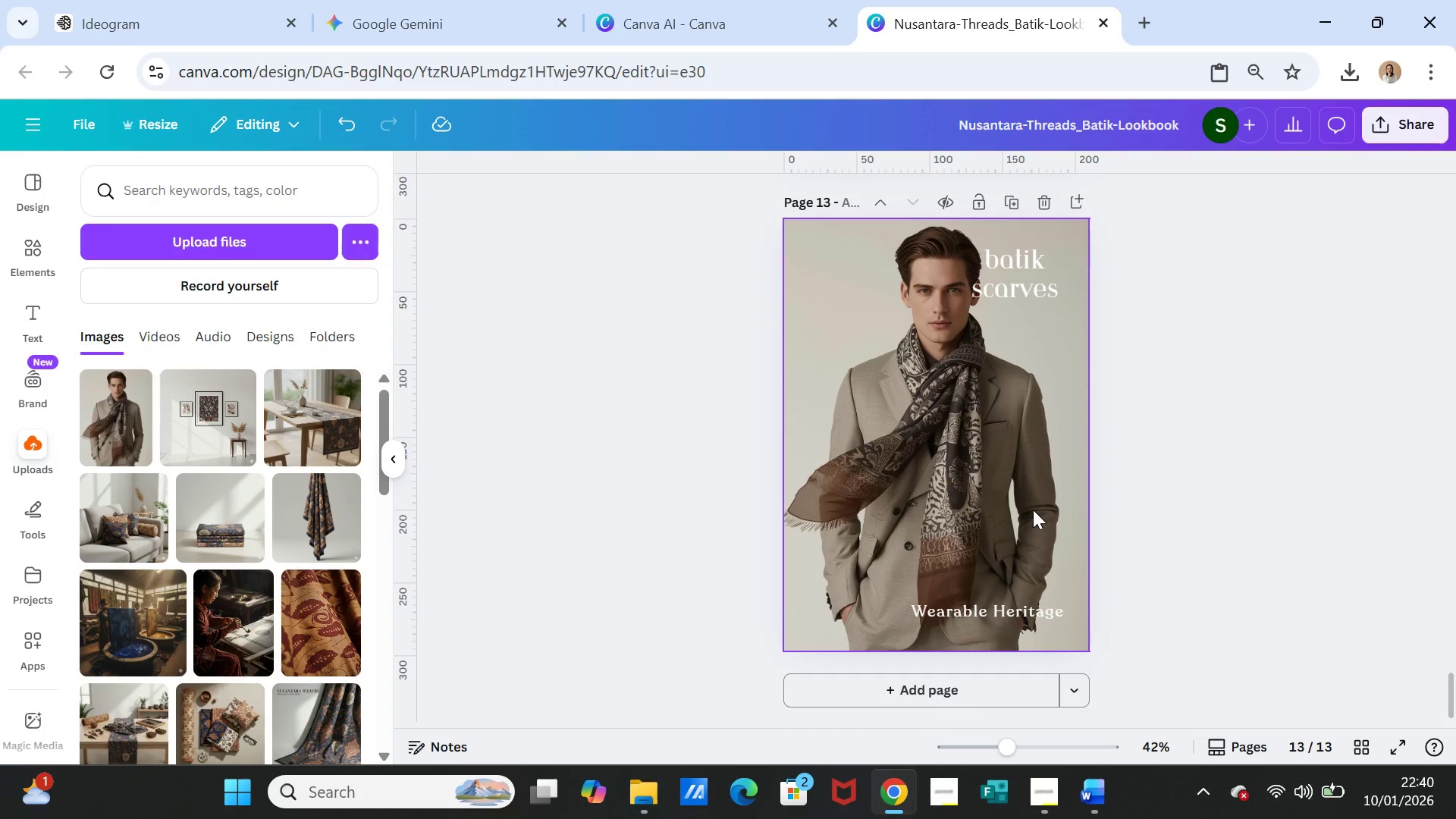 
left_click([1033, 510])
 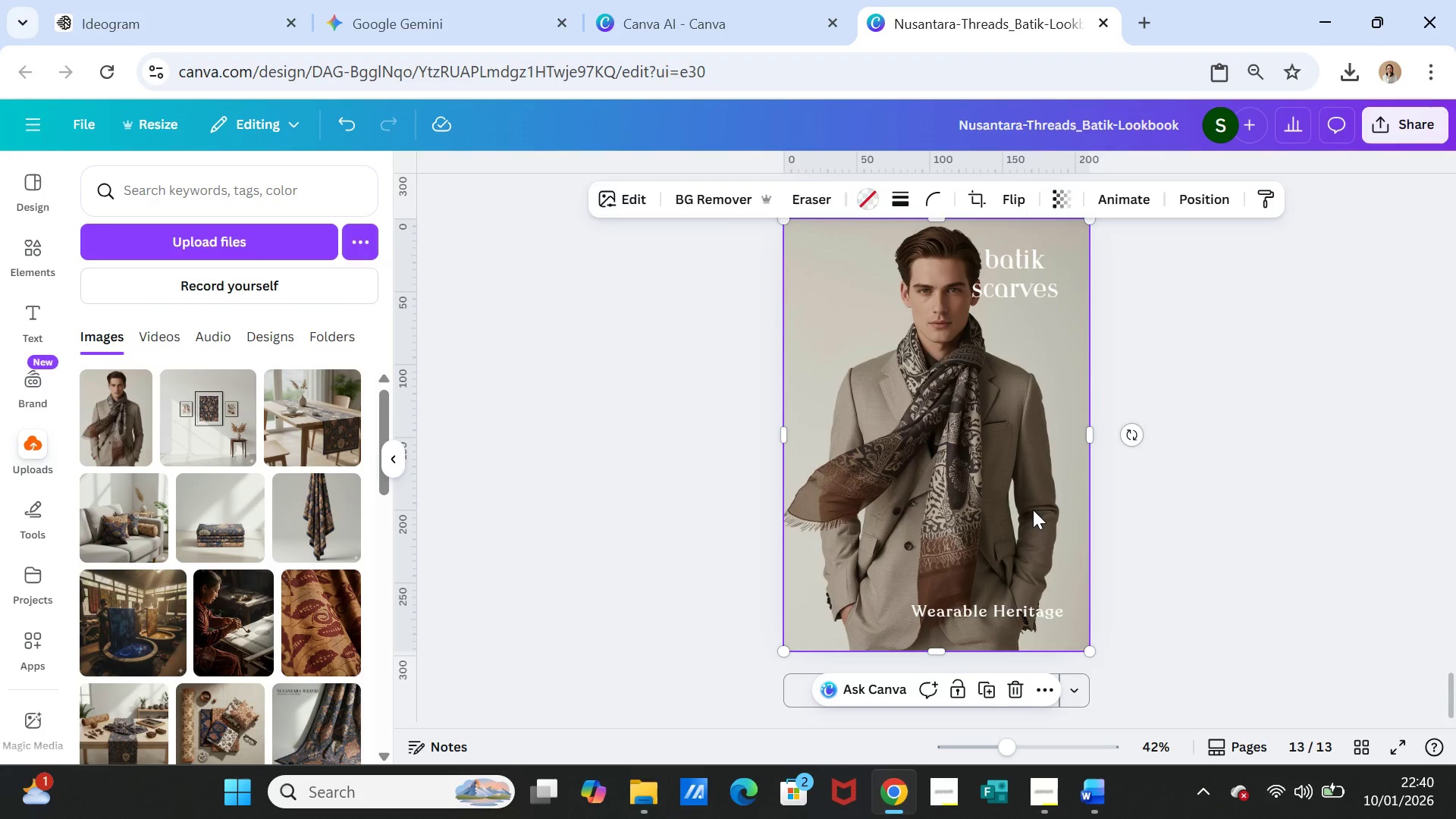 
key(Delete)
 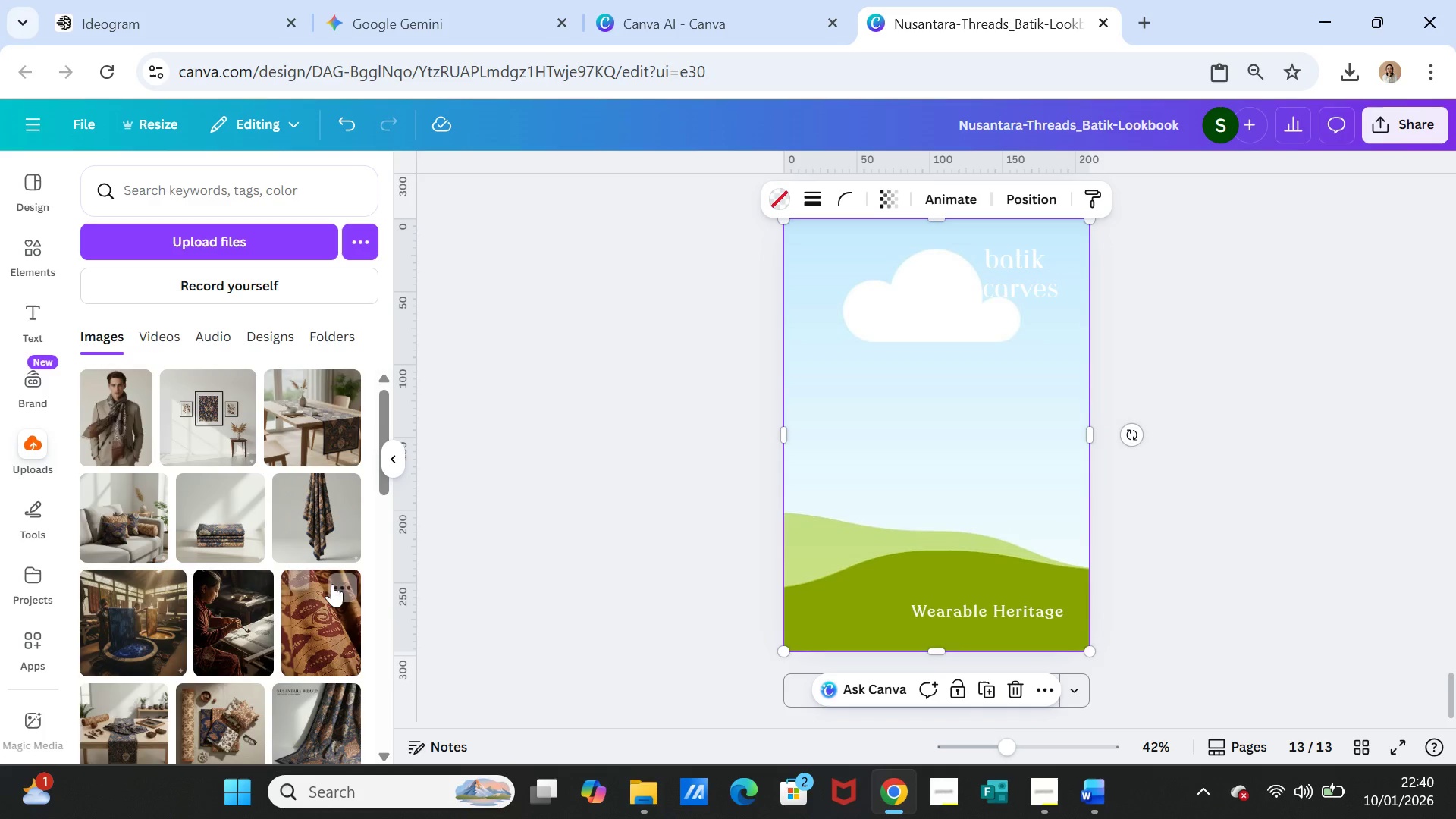 
scroll: coordinate [300, 587], scroll_direction: down, amount: 27.0
 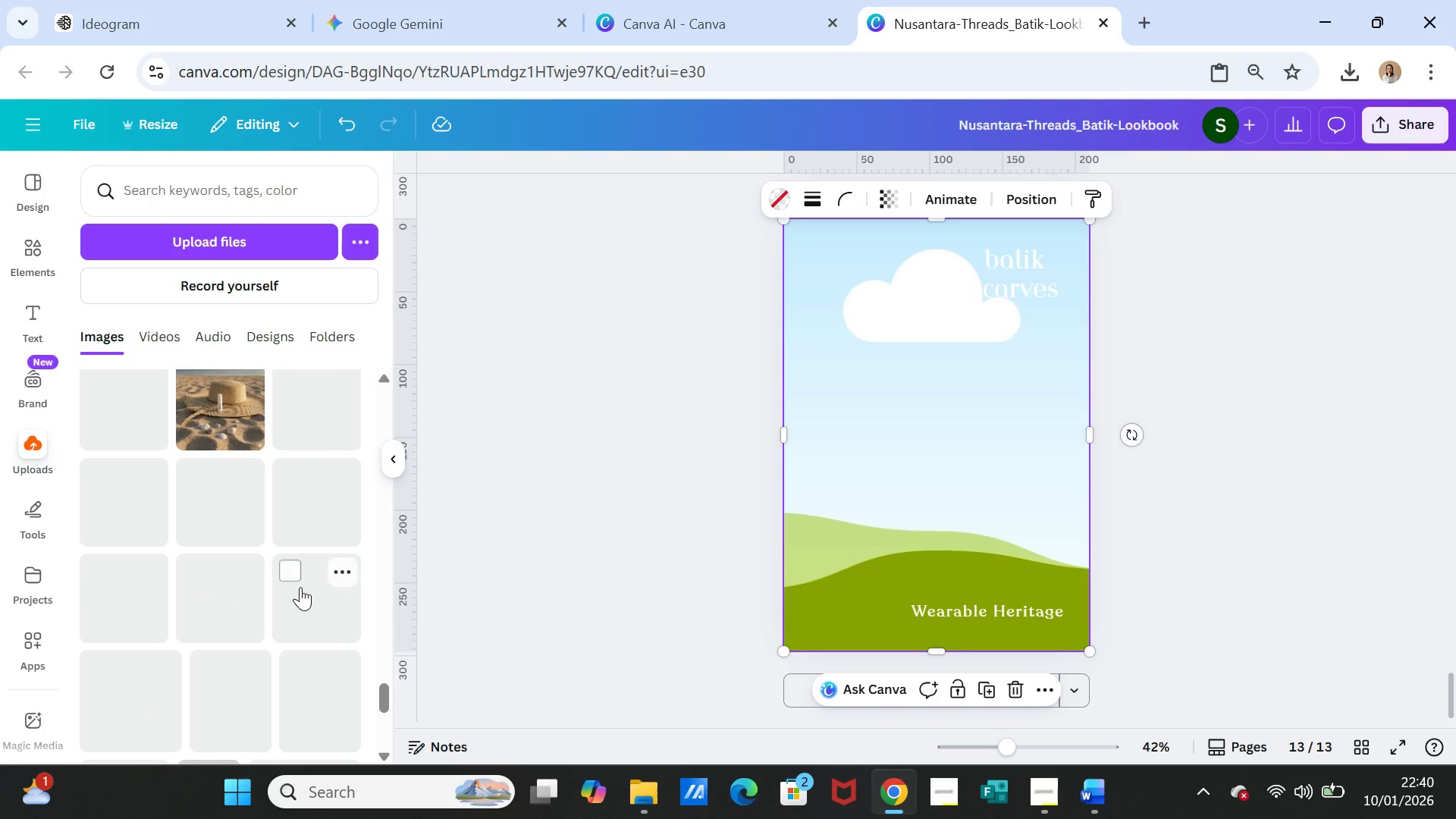 
scroll: coordinate [300, 587], scroll_direction: up, amount: 5.0
 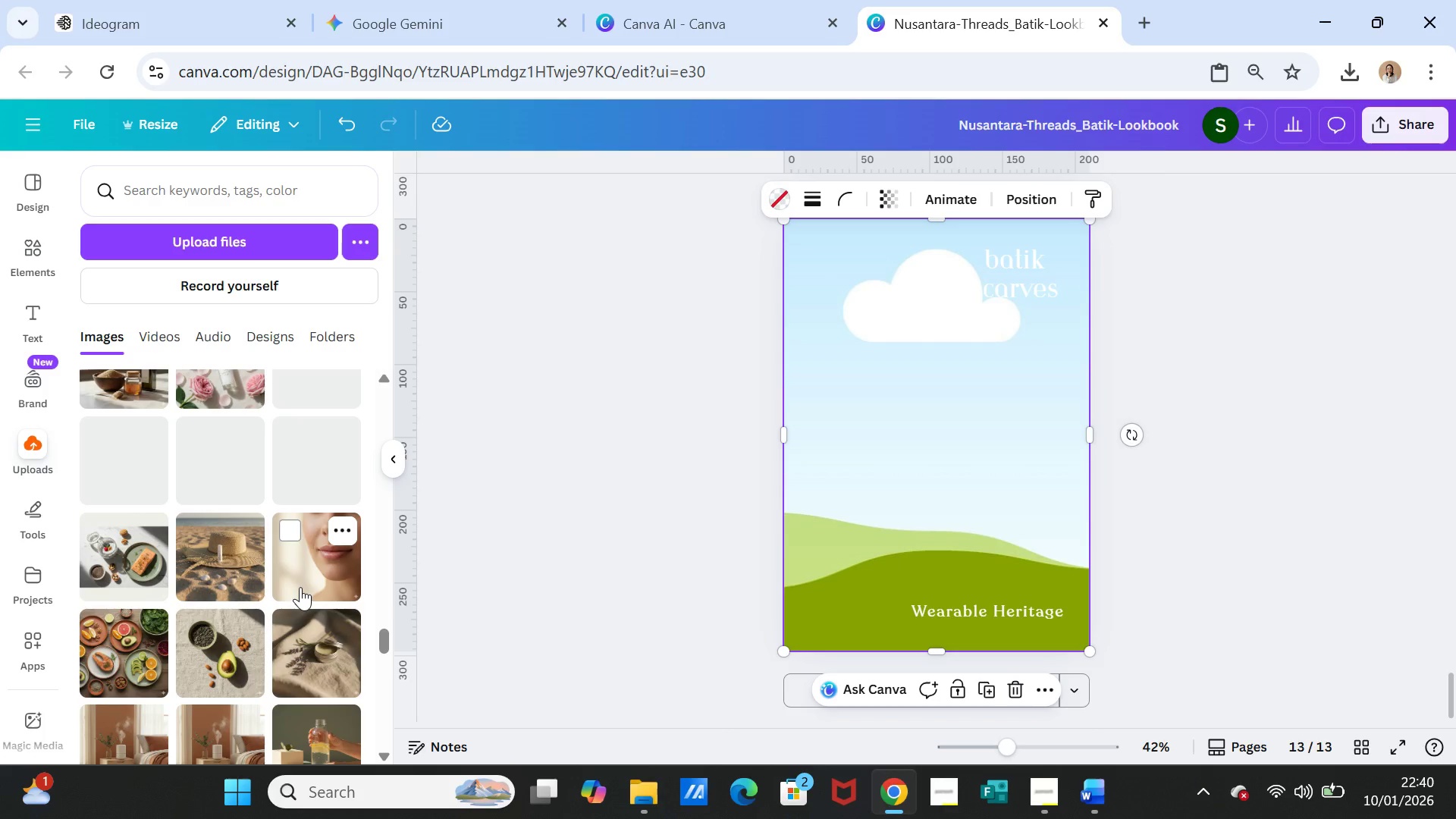 
scroll: coordinate [298, 606], scroll_direction: down, amount: 30.0
 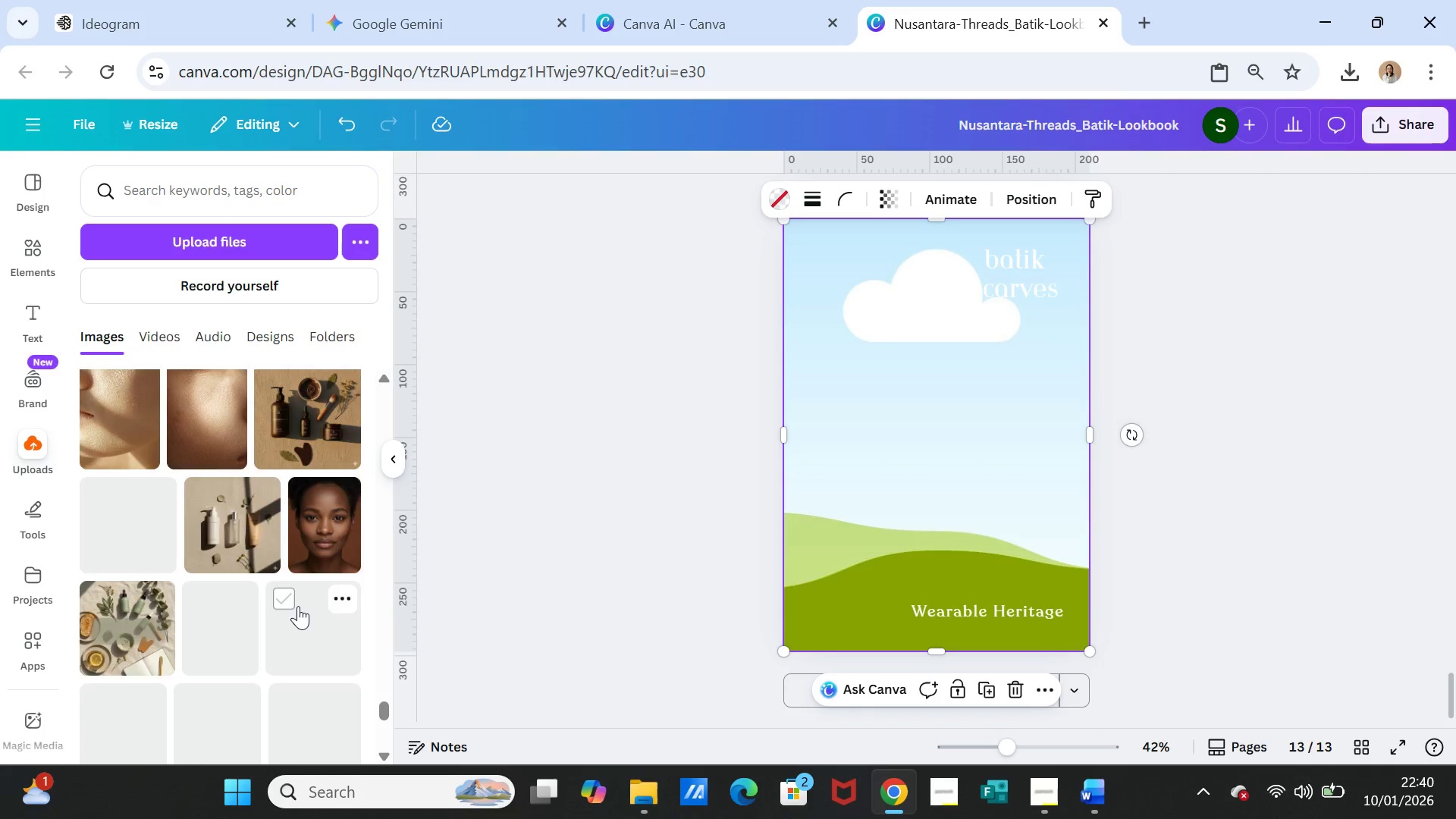 
scroll: coordinate [298, 606], scroll_direction: down, amount: 4.0
 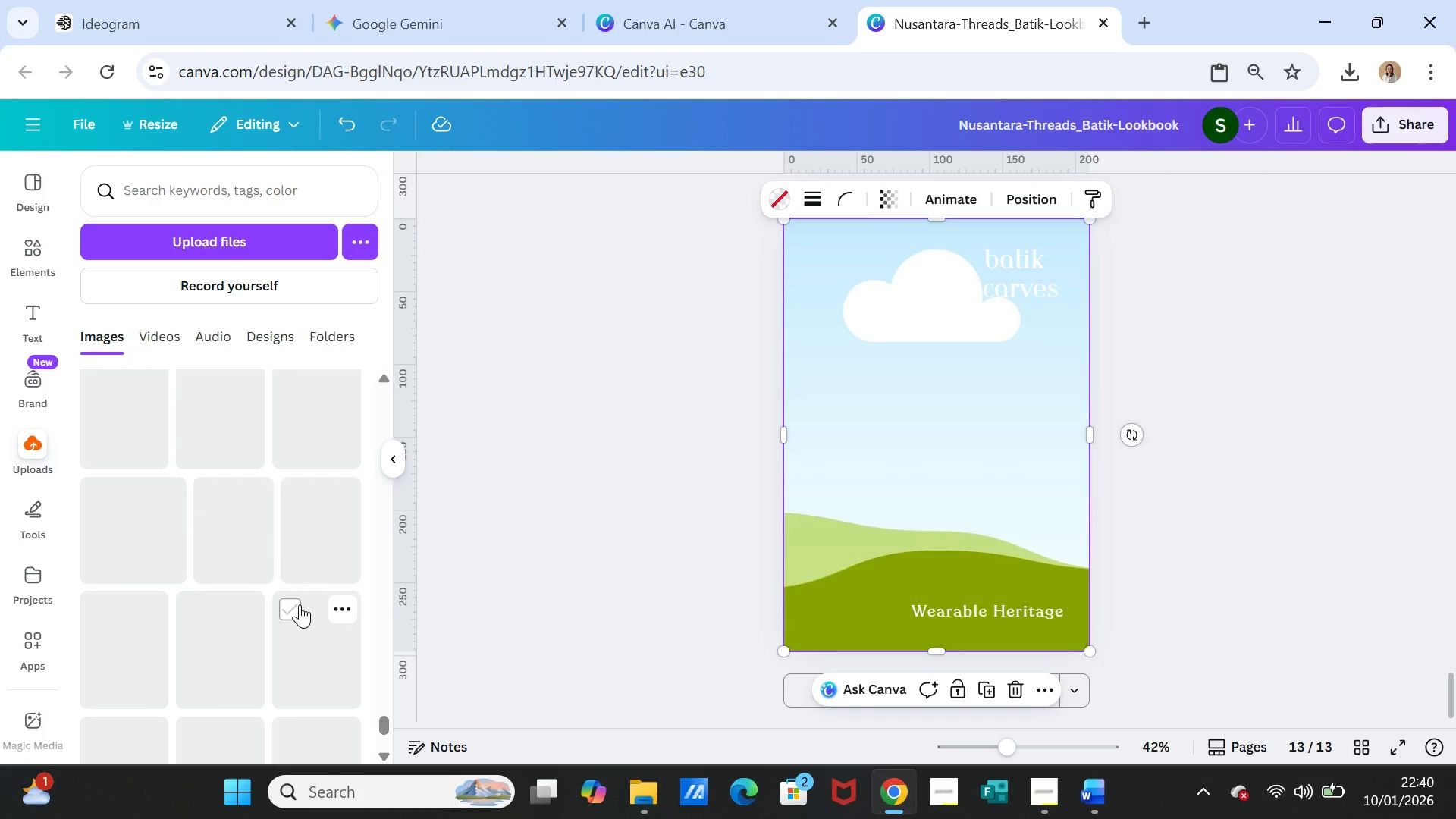 
scroll: coordinate [296, 544], scroll_direction: up, amount: 2.0
 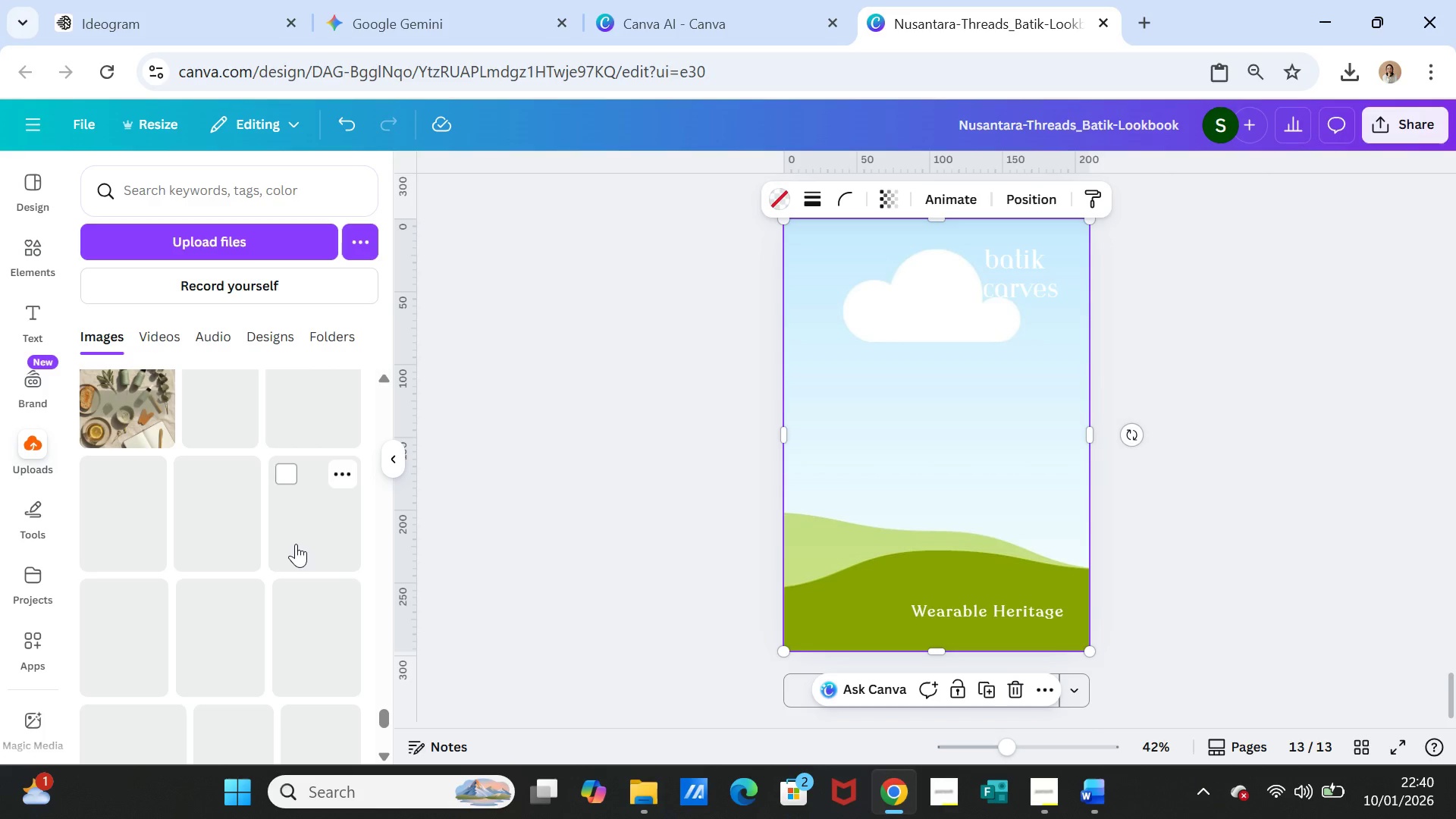 
scroll: coordinate [296, 544], scroll_direction: down, amount: 29.0
 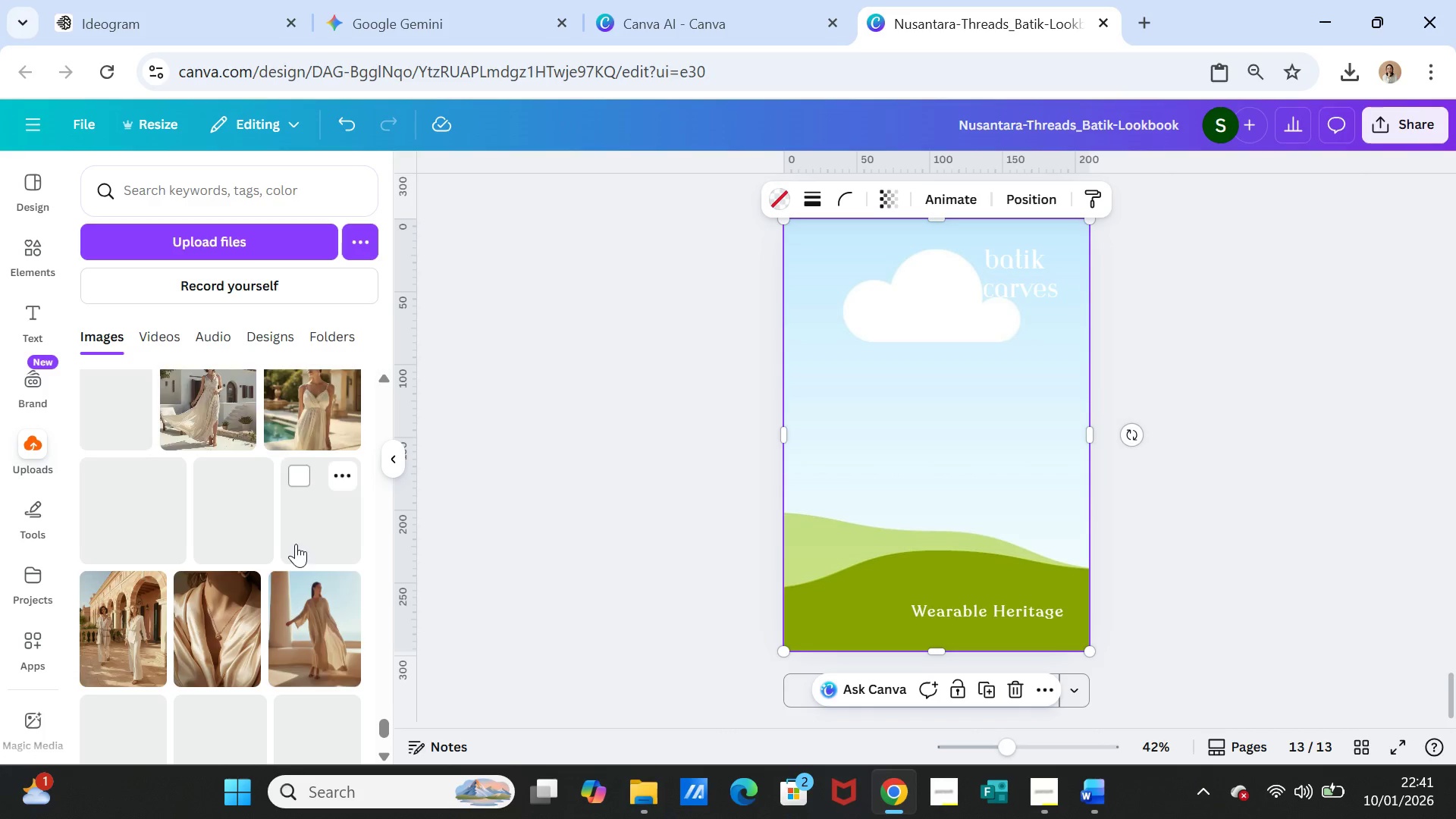 
scroll: coordinate [296, 544], scroll_direction: down, amount: 25.0
 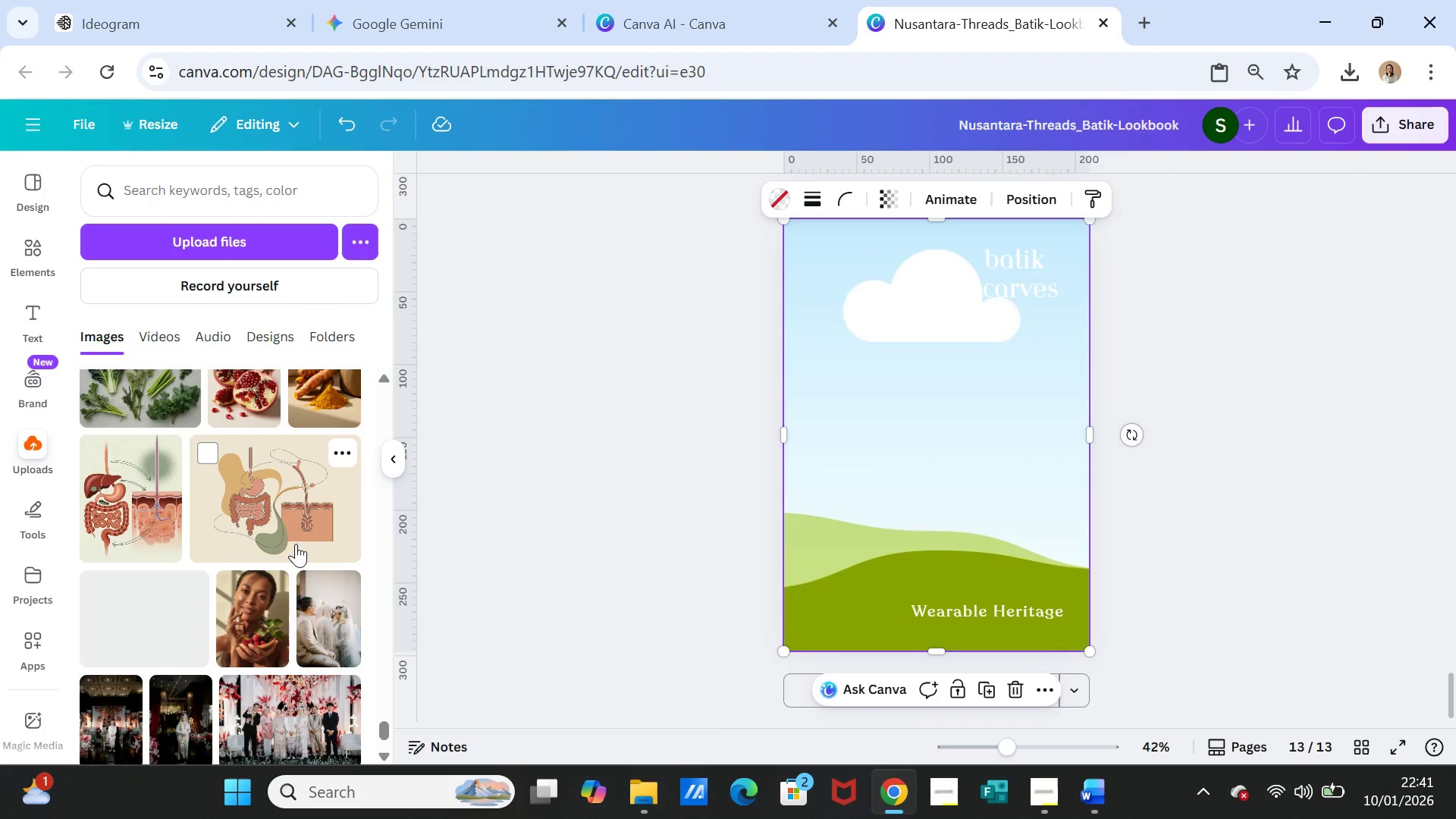 
scroll: coordinate [296, 544], scroll_direction: down, amount: 13.0
 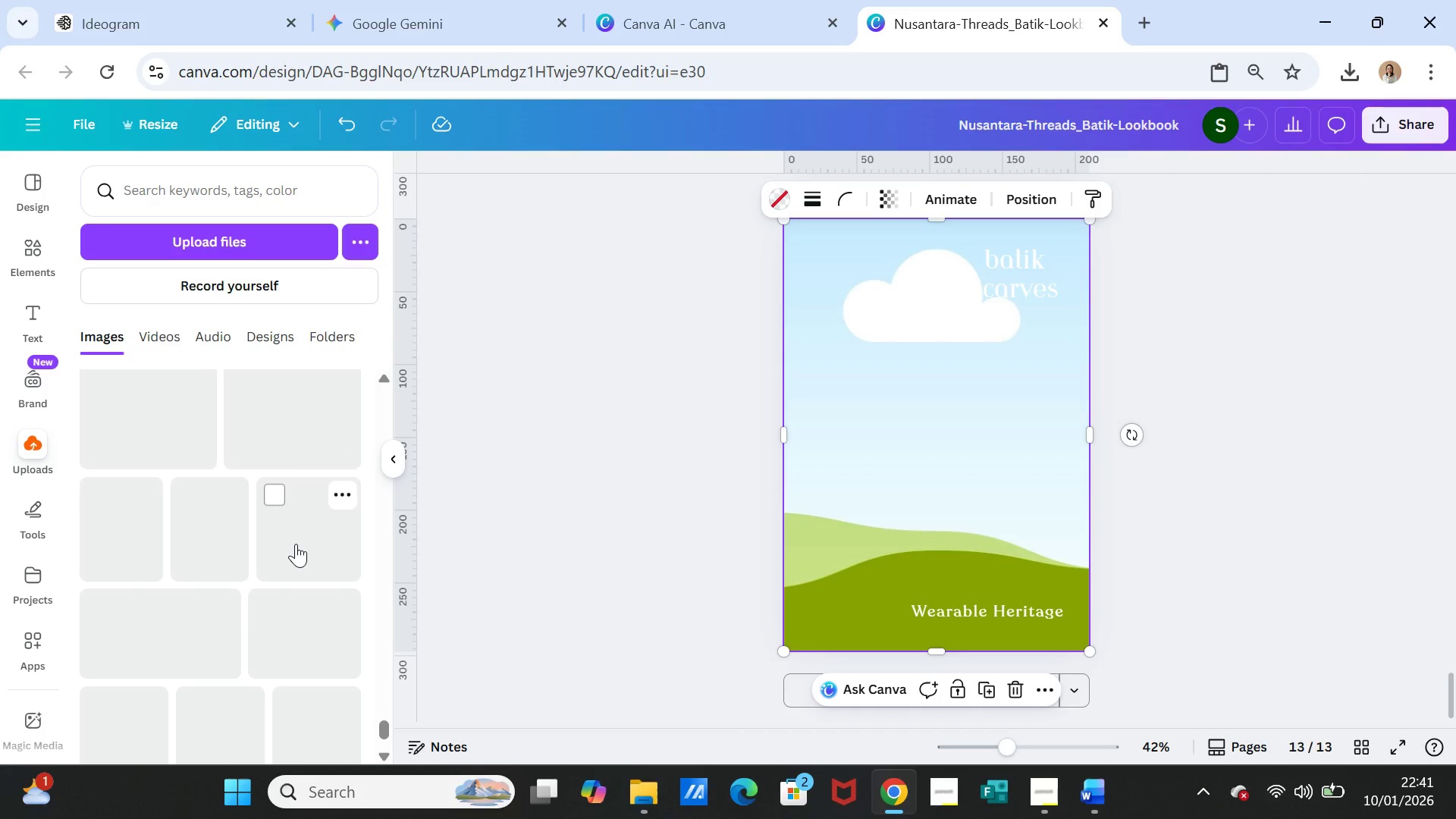 
scroll: coordinate [296, 544], scroll_direction: up, amount: 1.0
 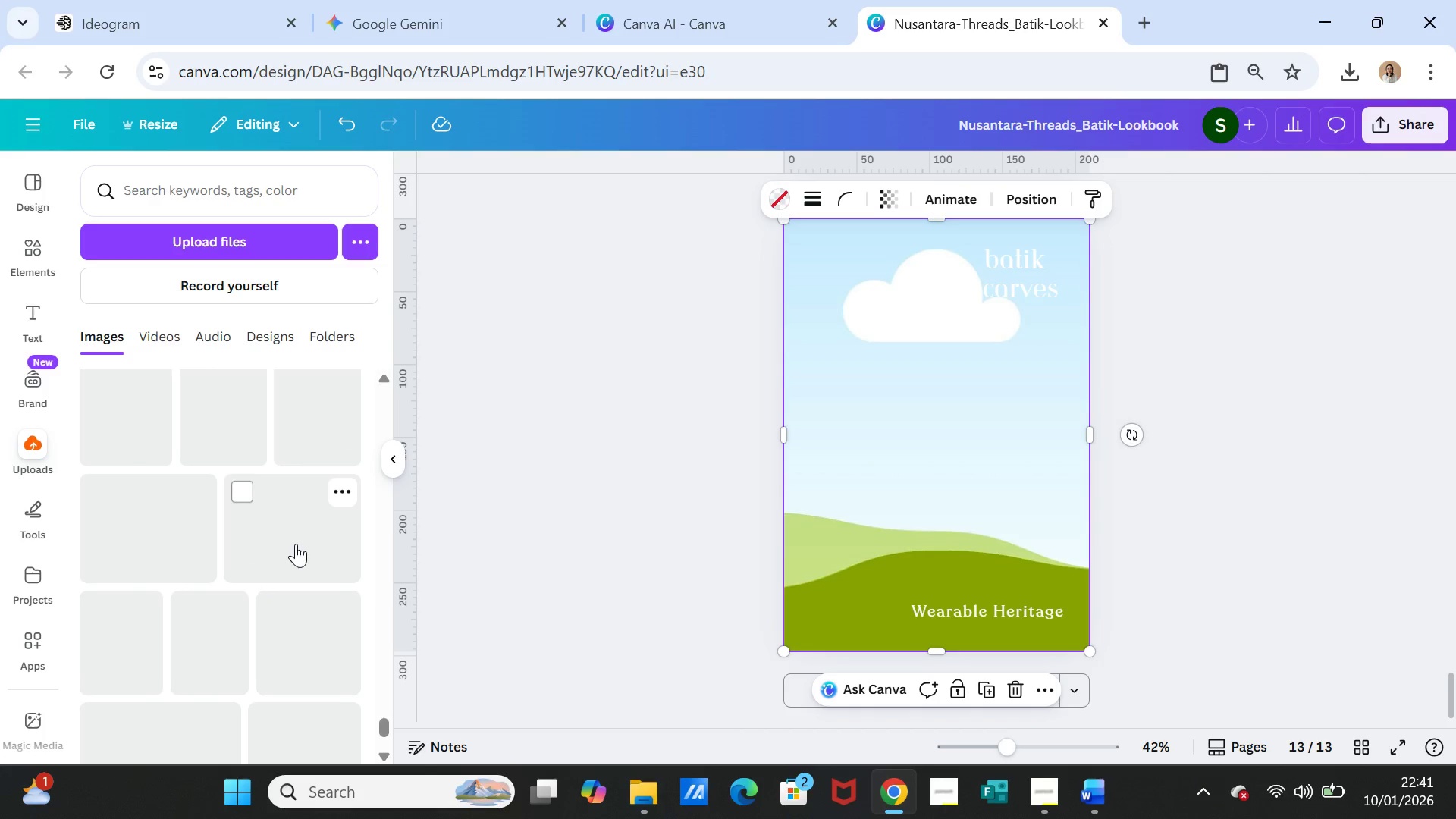 
scroll: coordinate [296, 544], scroll_direction: down, amount: 18.0
 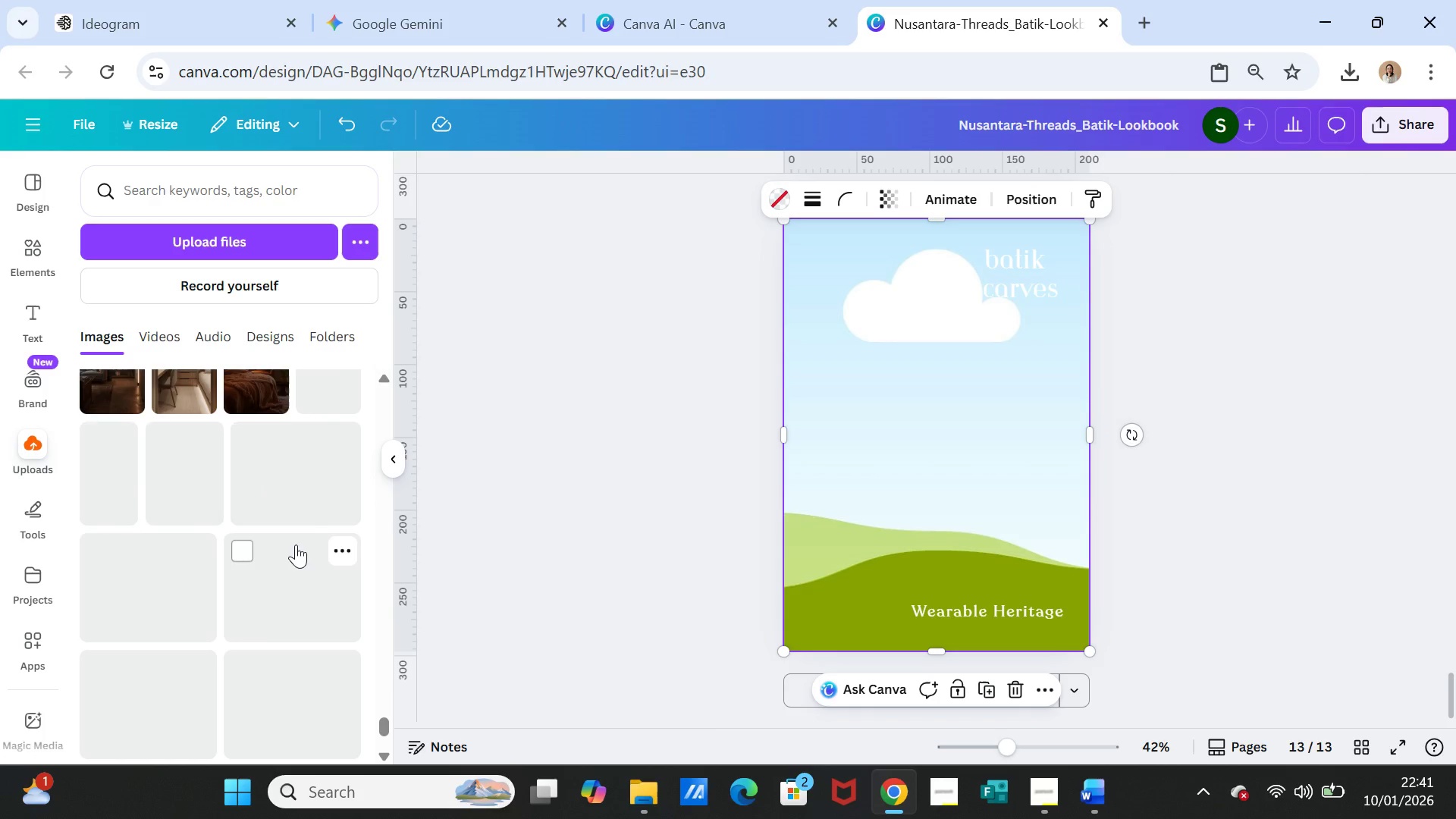 
scroll: coordinate [296, 544], scroll_direction: up, amount: 1.0
 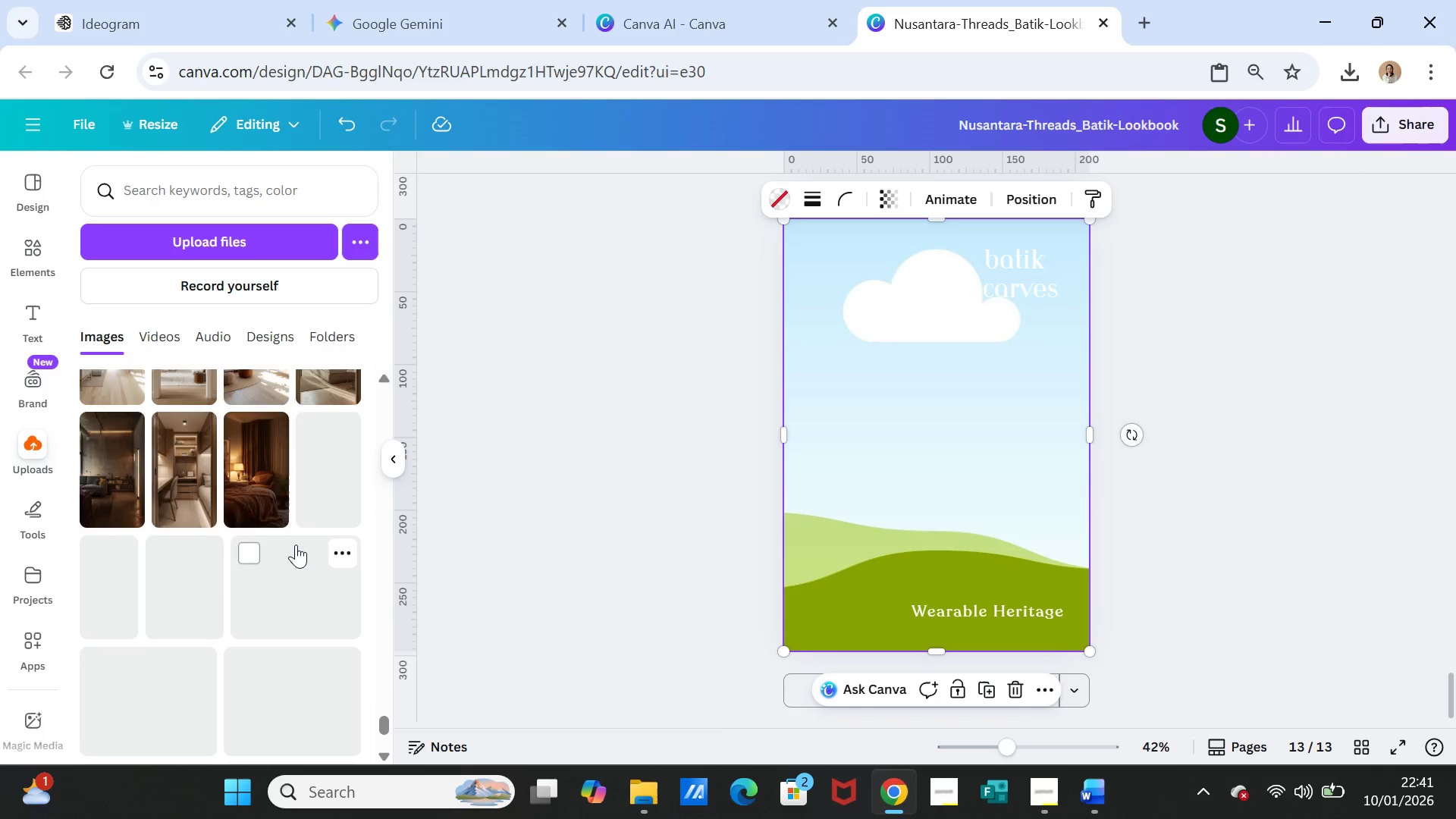 
scroll: coordinate [296, 544], scroll_direction: down, amount: 2.0
 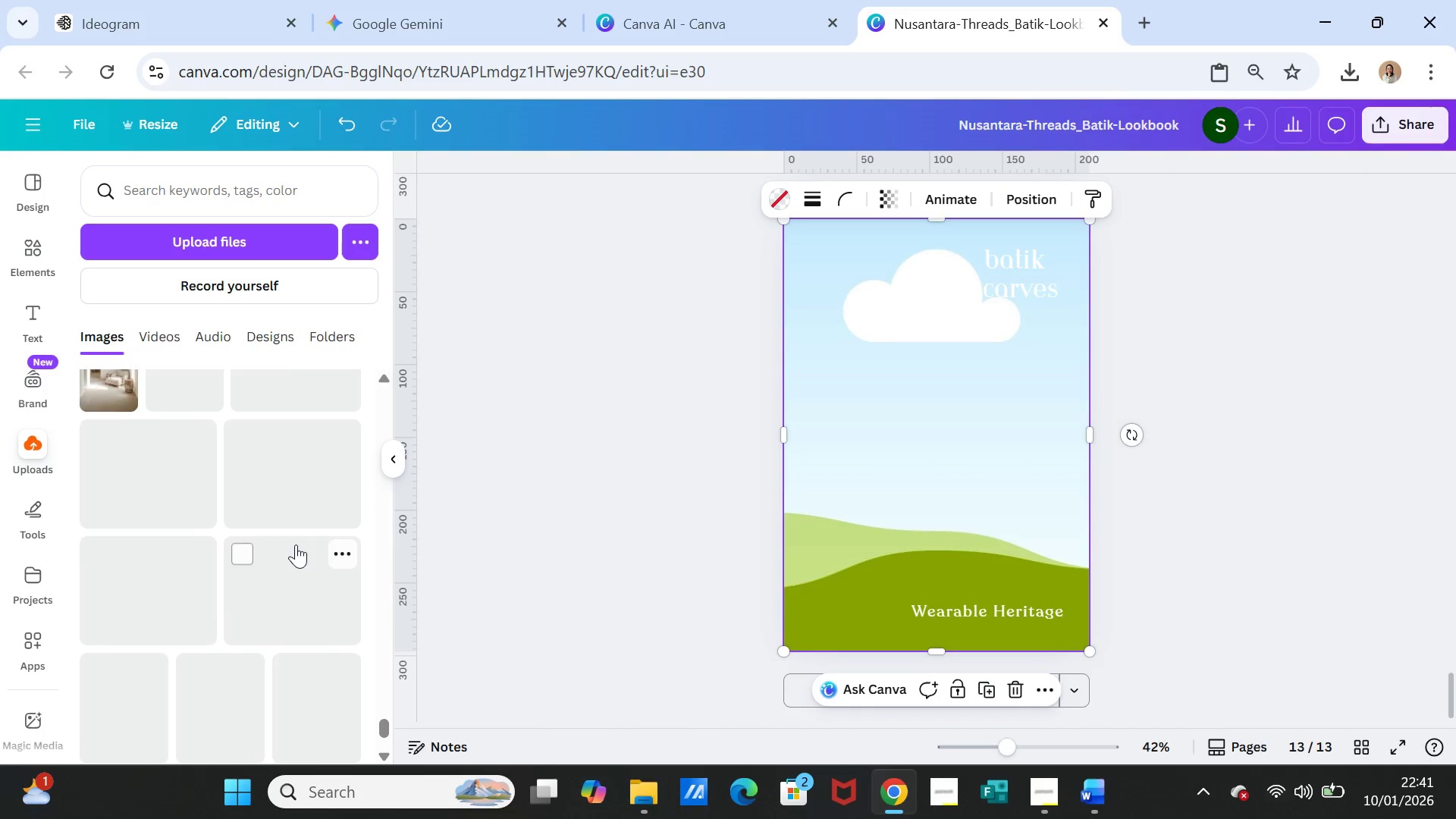 
scroll: coordinate [296, 544], scroll_direction: up, amount: 1.0
 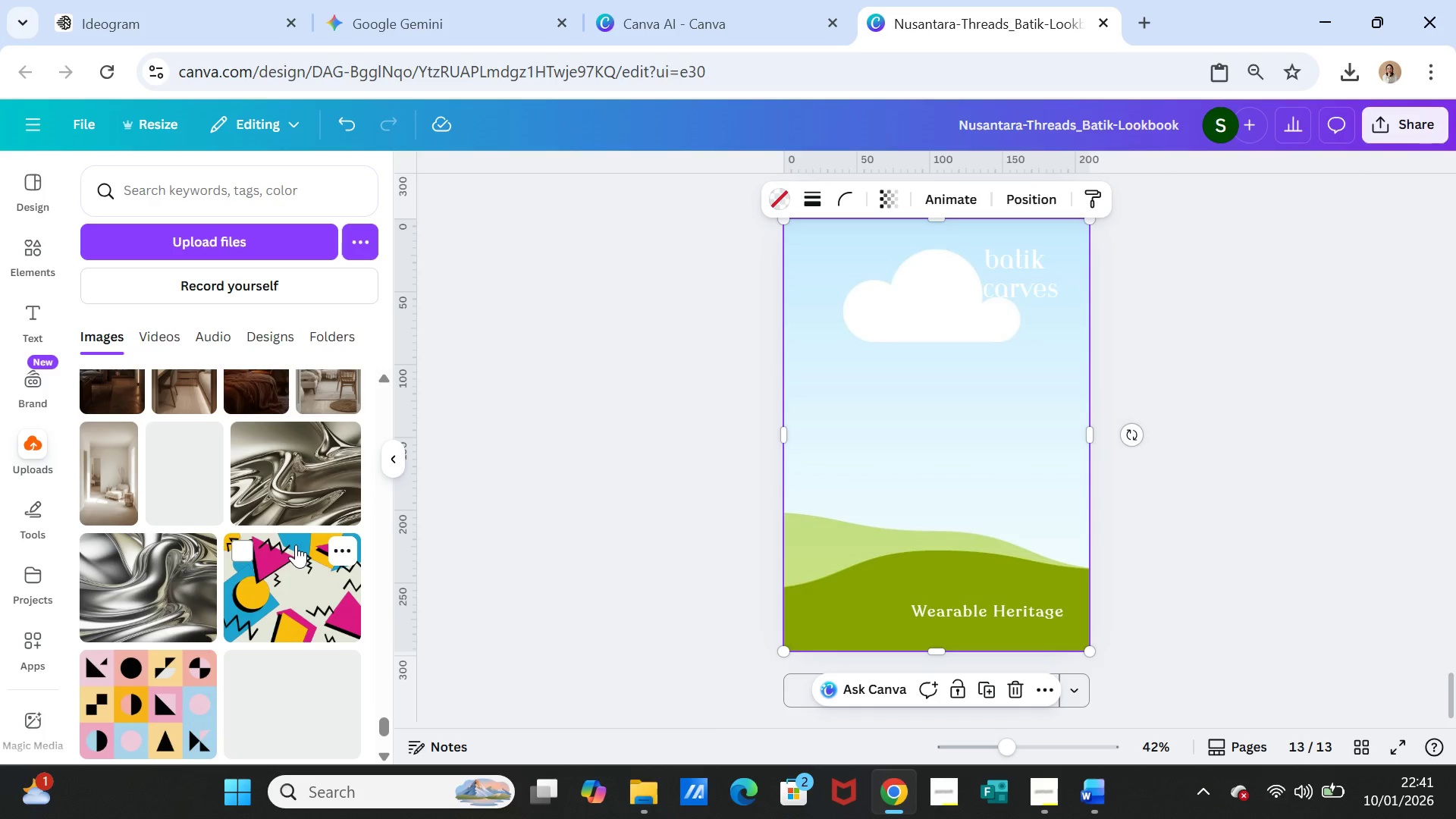 
scroll: coordinate [296, 544], scroll_direction: down, amount: 5.0
 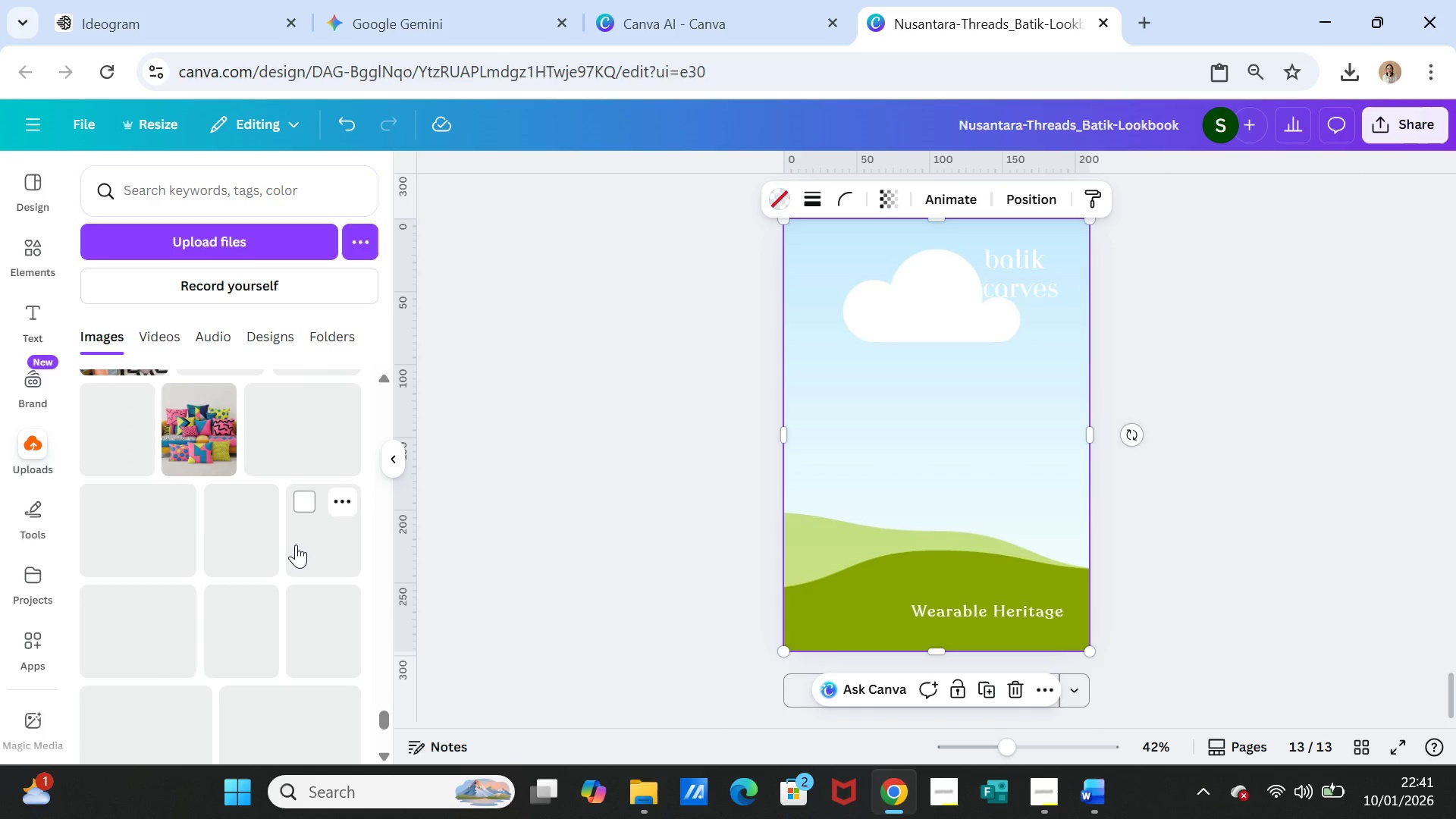 
scroll: coordinate [296, 544], scroll_direction: up, amount: 1.0
 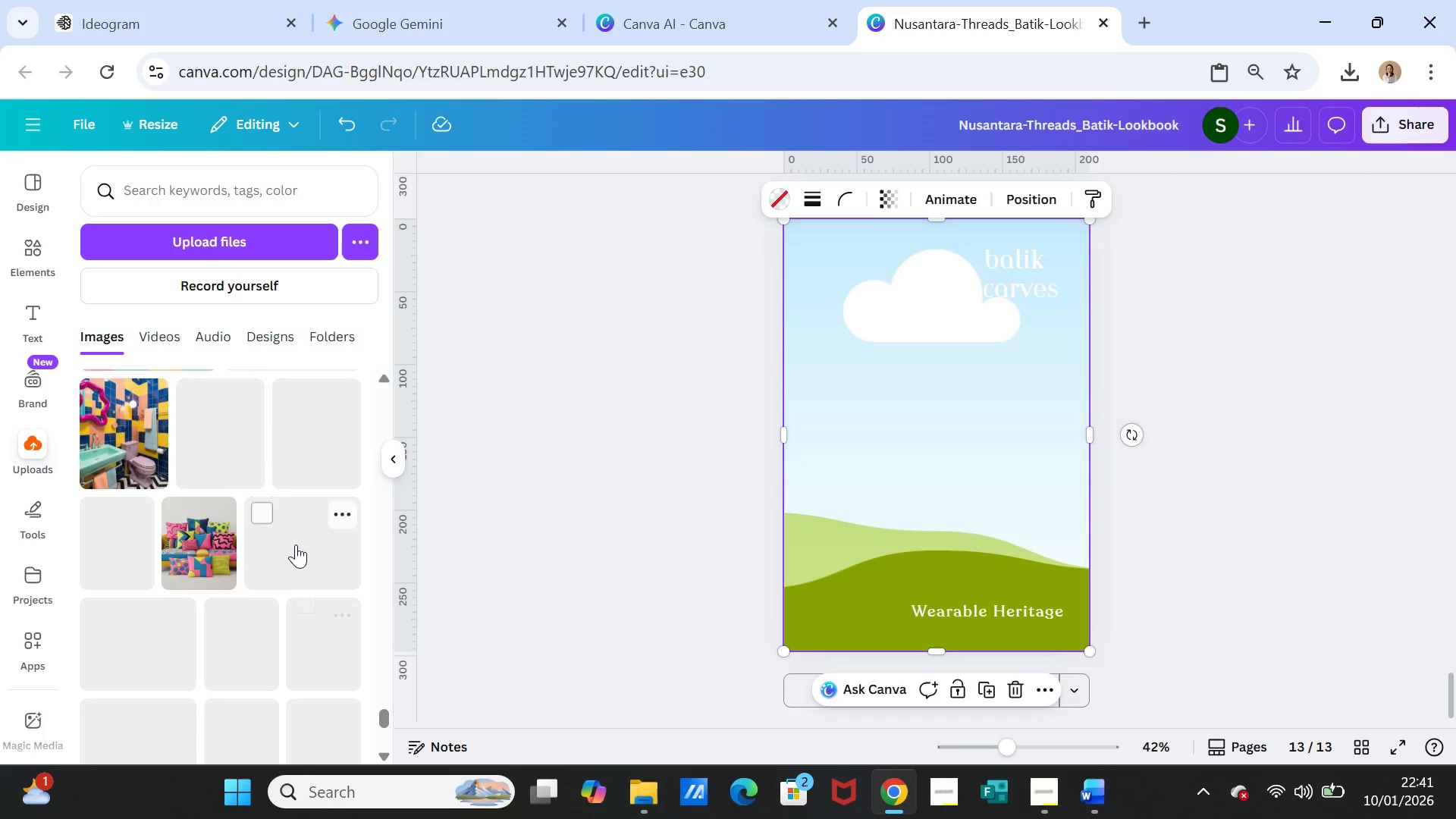 
scroll: coordinate [299, 549], scroll_direction: down, amount: 16.0
 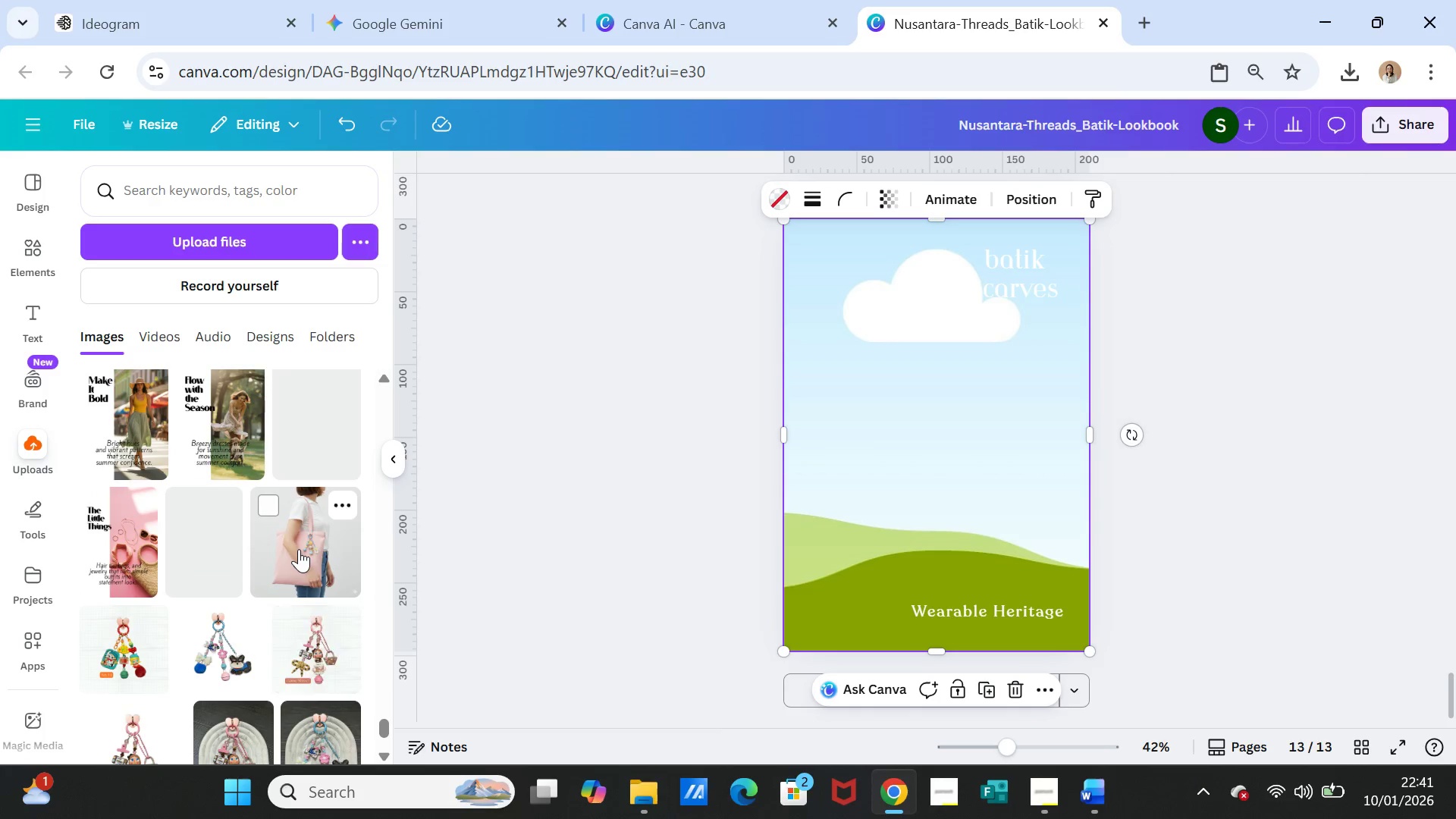 
scroll: coordinate [299, 549], scroll_direction: down, amount: 19.0
 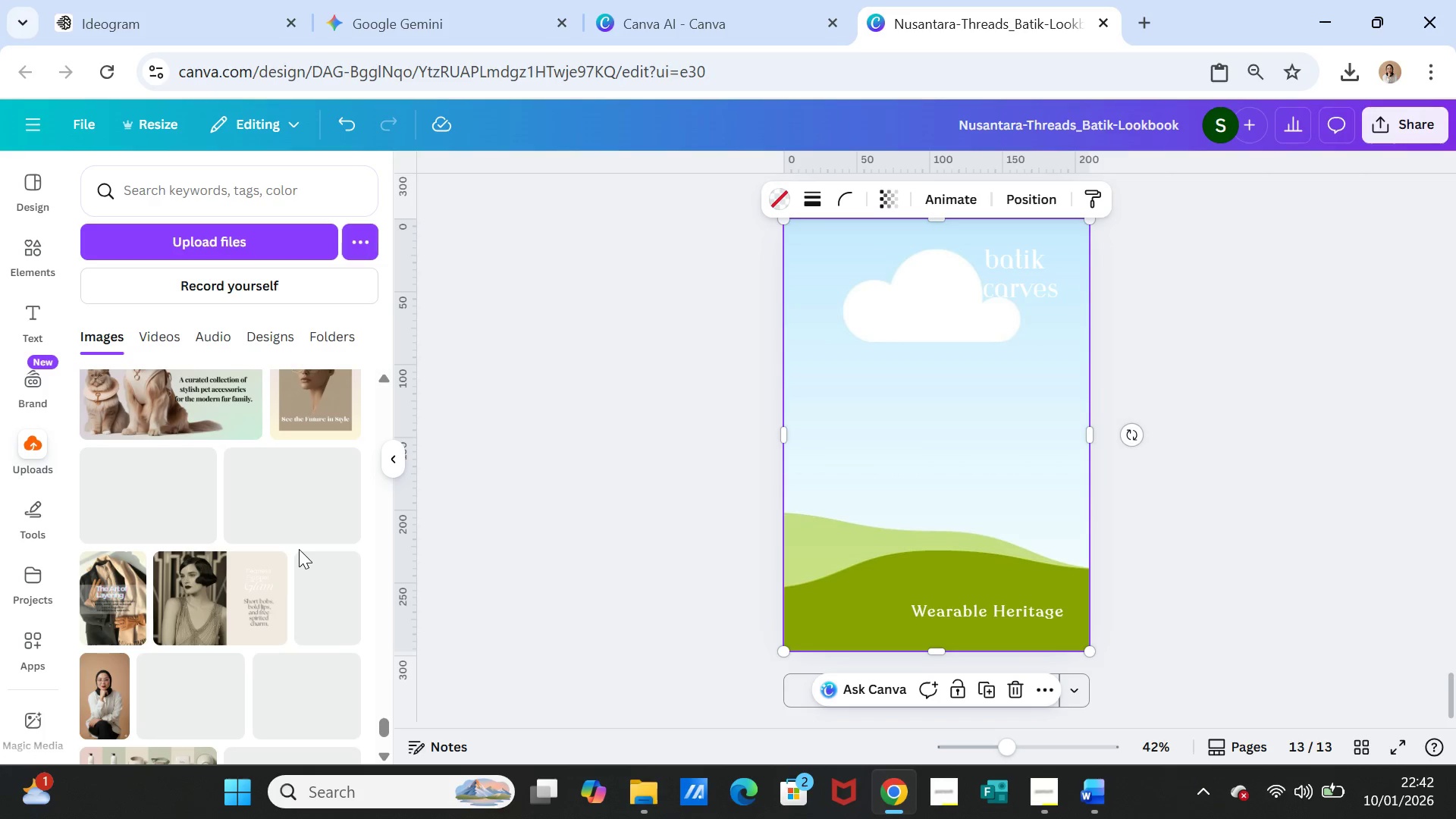 
scroll: coordinate [299, 549], scroll_direction: down, amount: 16.0
 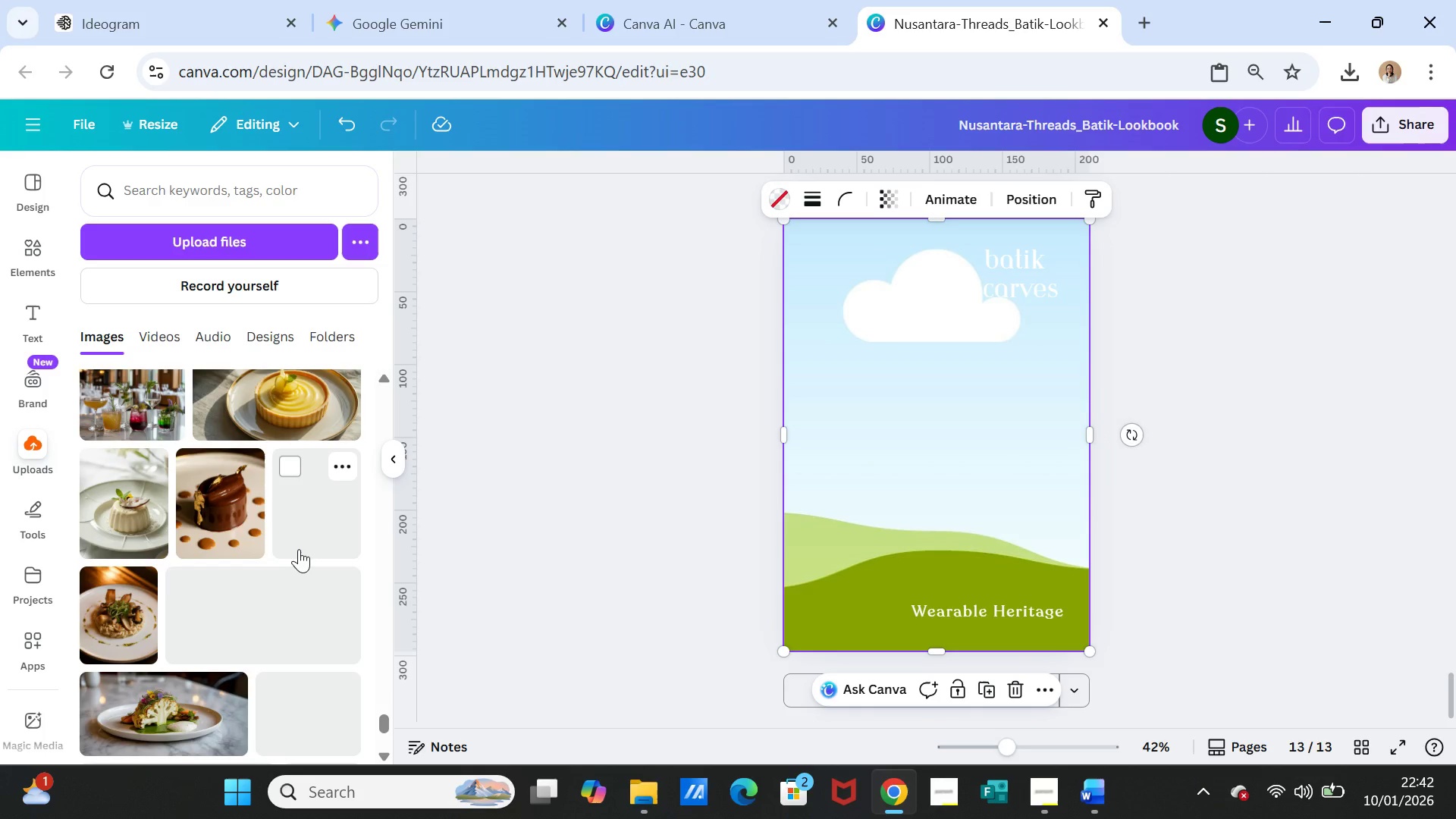 
scroll: coordinate [299, 549], scroll_direction: down, amount: 15.0
 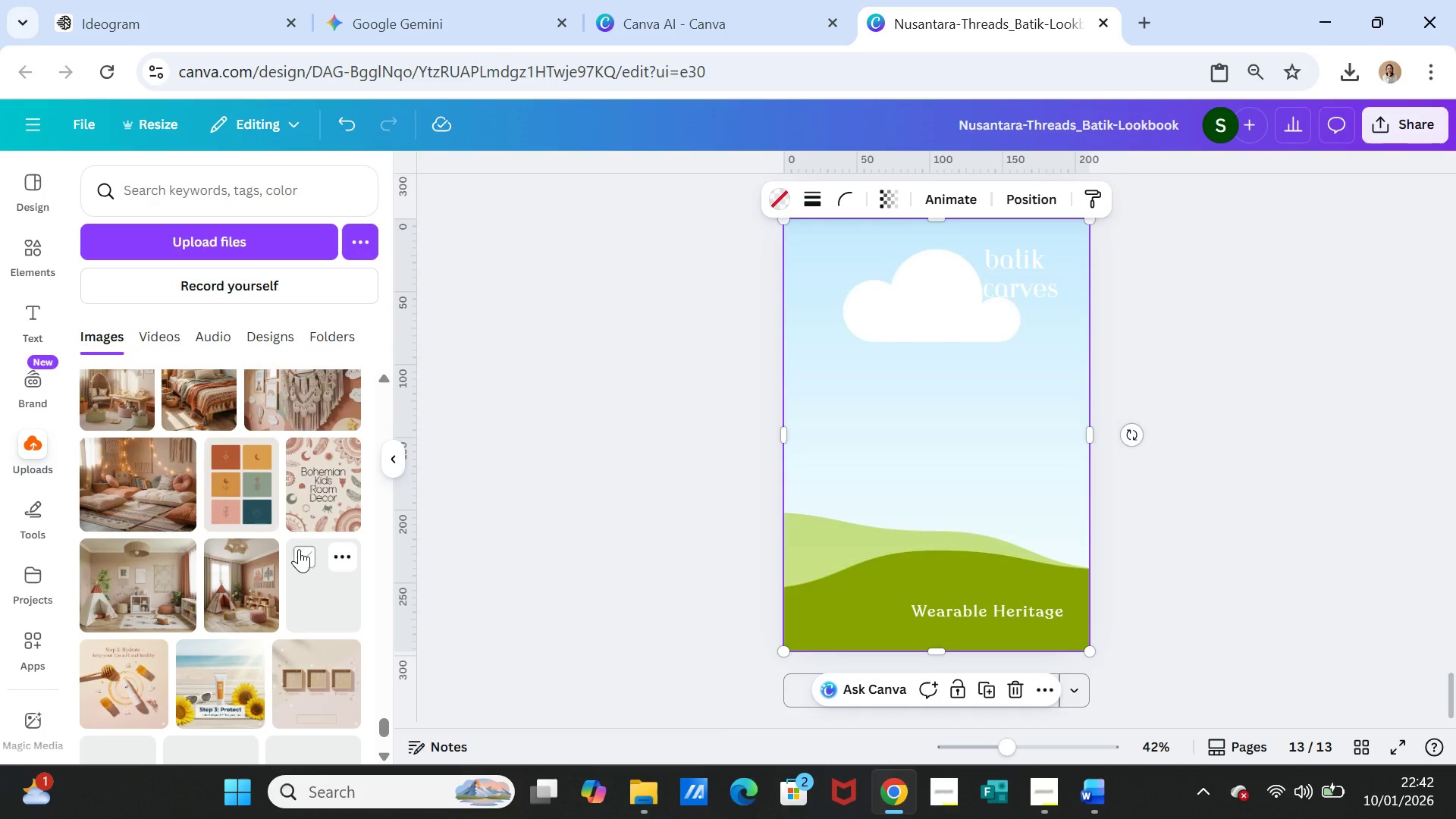 
scroll: coordinate [299, 549], scroll_direction: down, amount: 14.0
 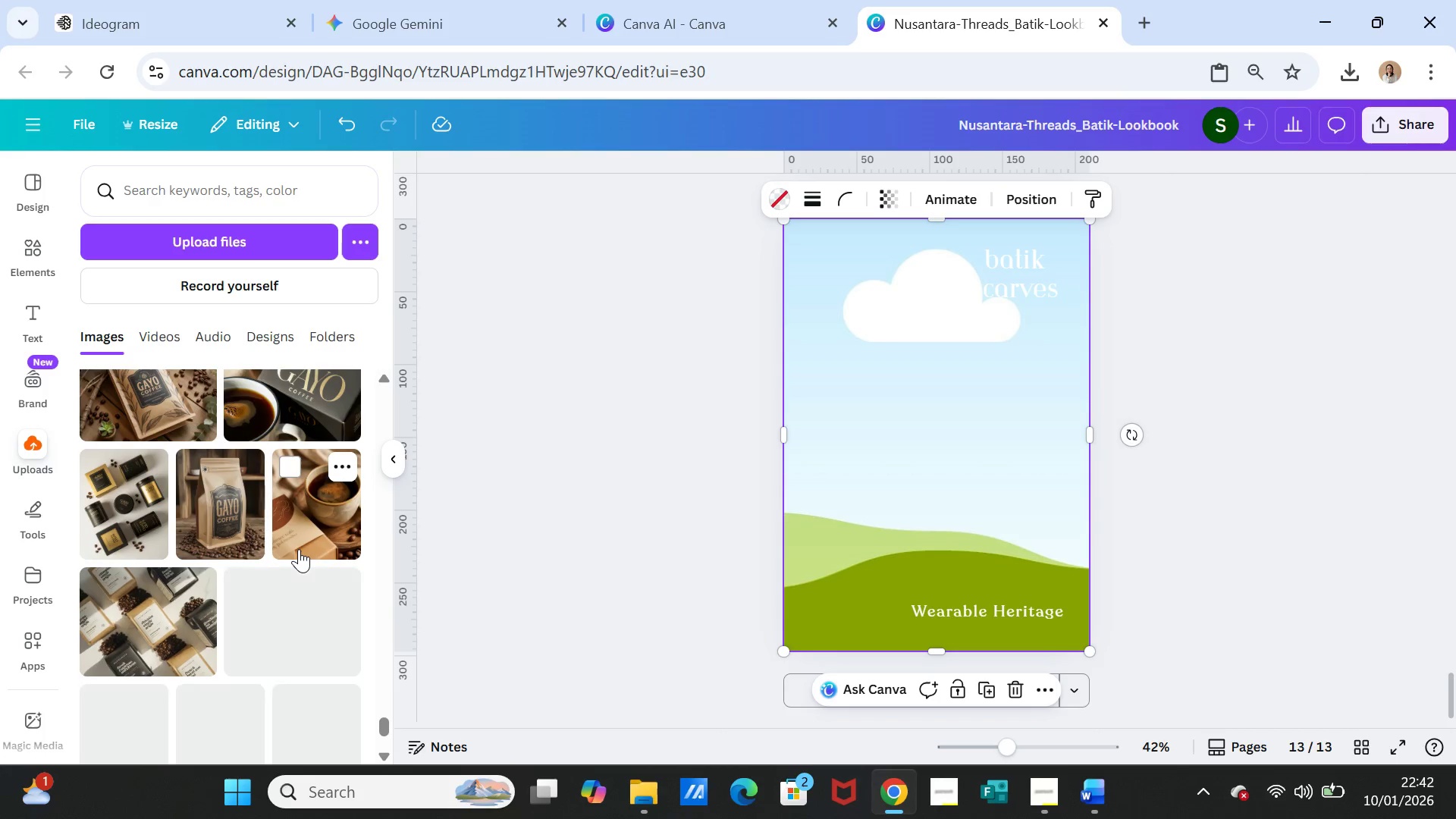 
scroll: coordinate [299, 549], scroll_direction: down, amount: 16.0
 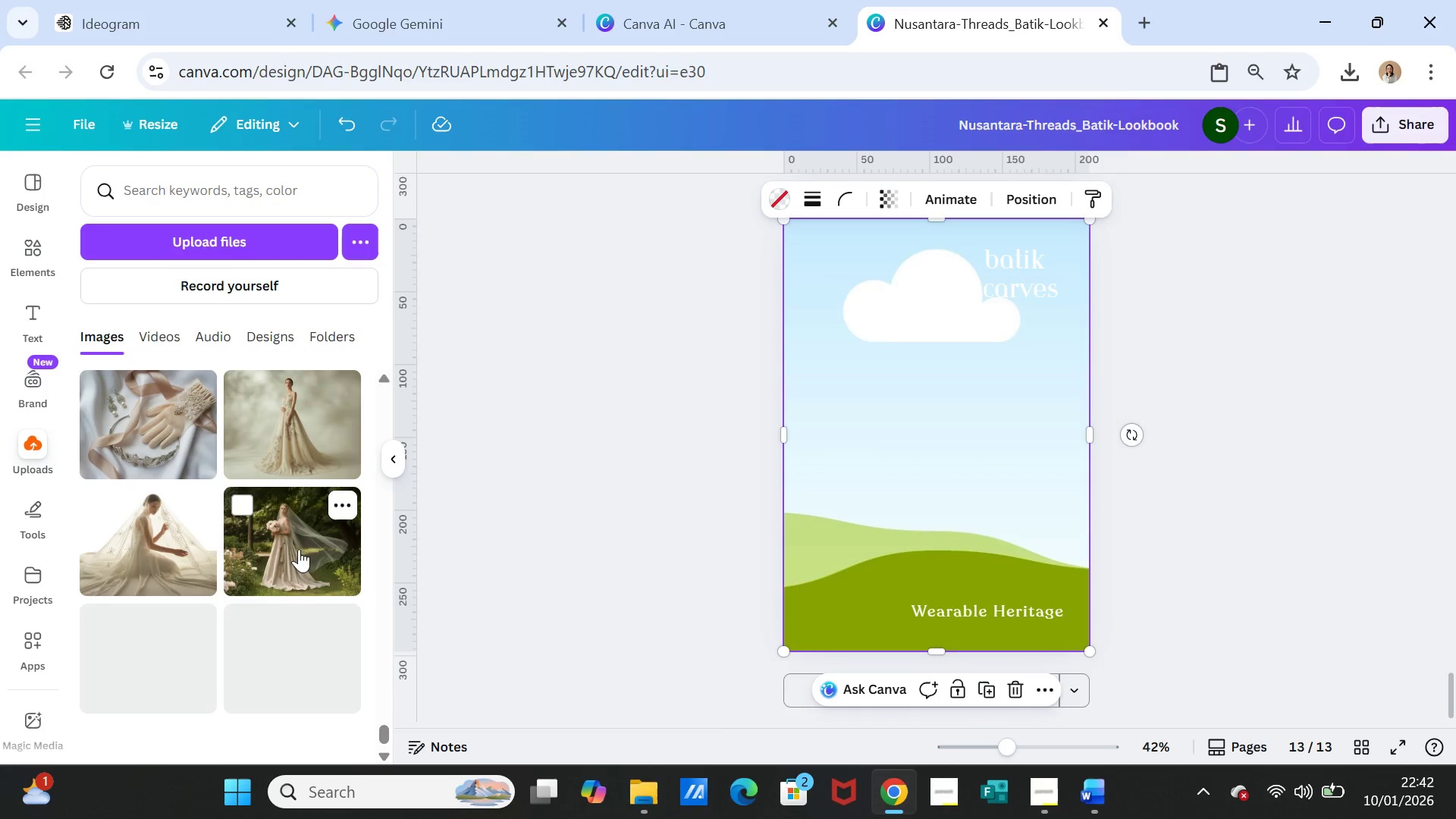 
scroll: coordinate [299, 549], scroll_direction: down, amount: 12.0
 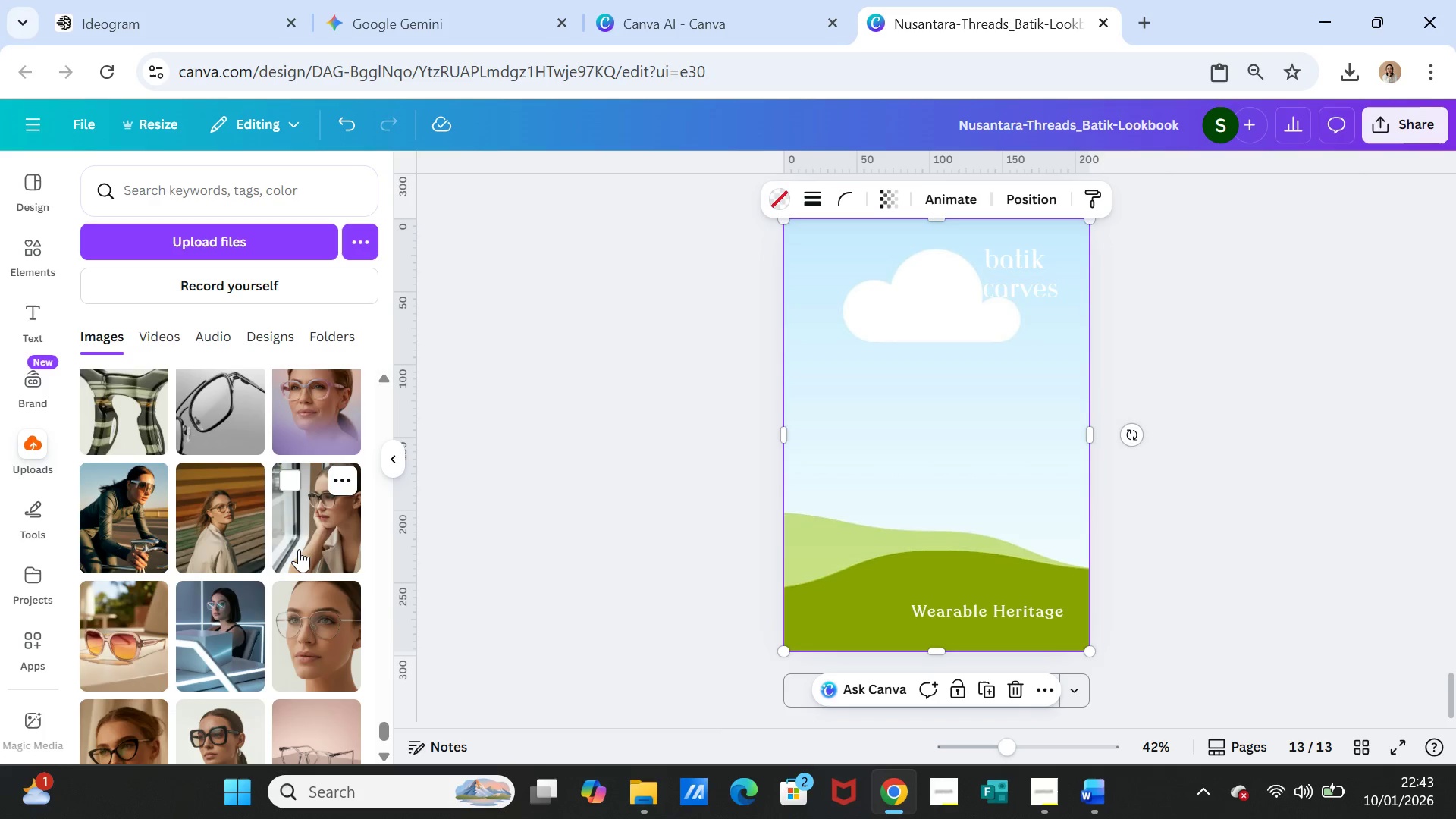 
scroll: coordinate [299, 549], scroll_direction: down, amount: 9.0
 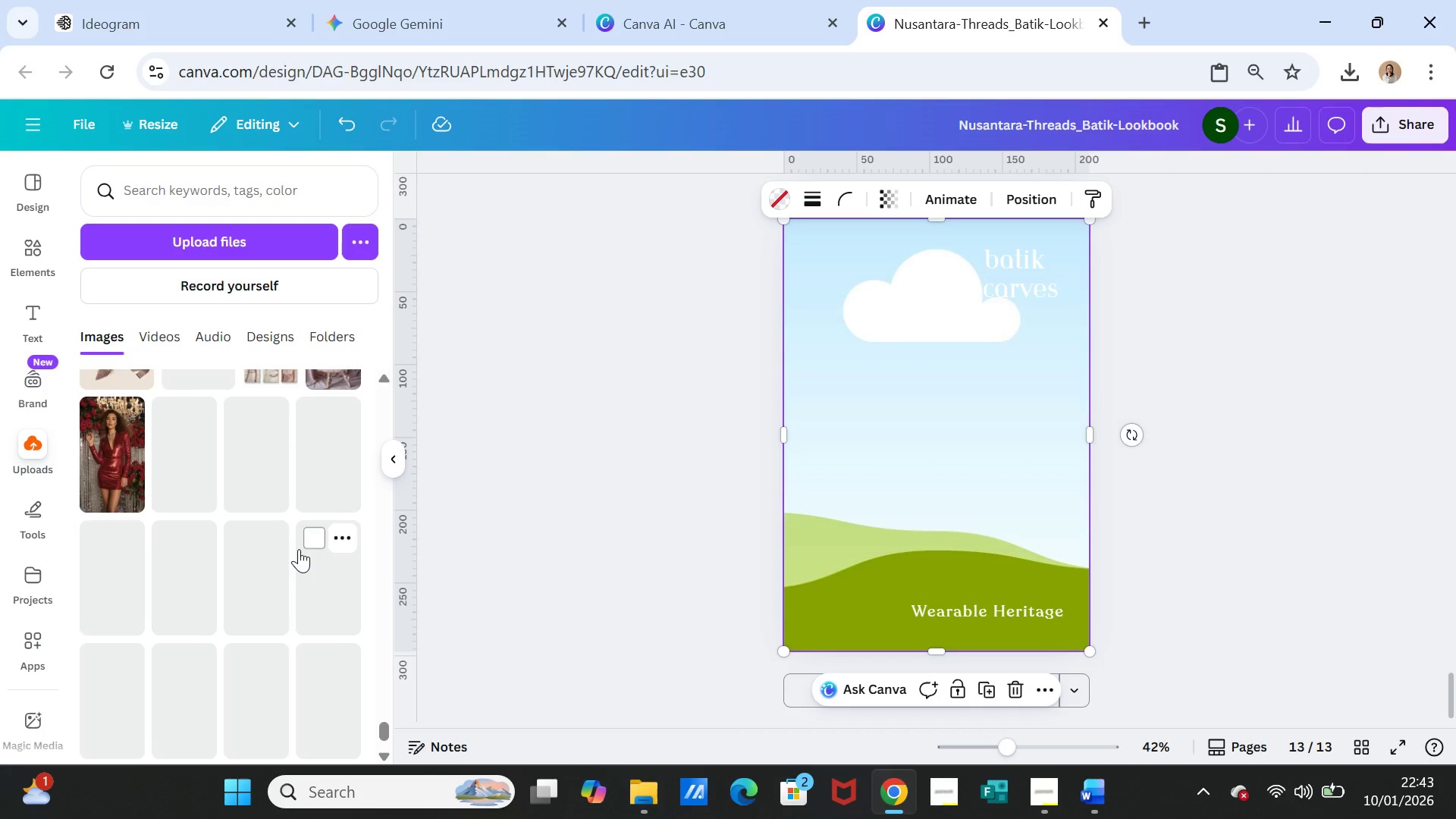 
scroll: coordinate [299, 549], scroll_direction: up, amount: 1.0
 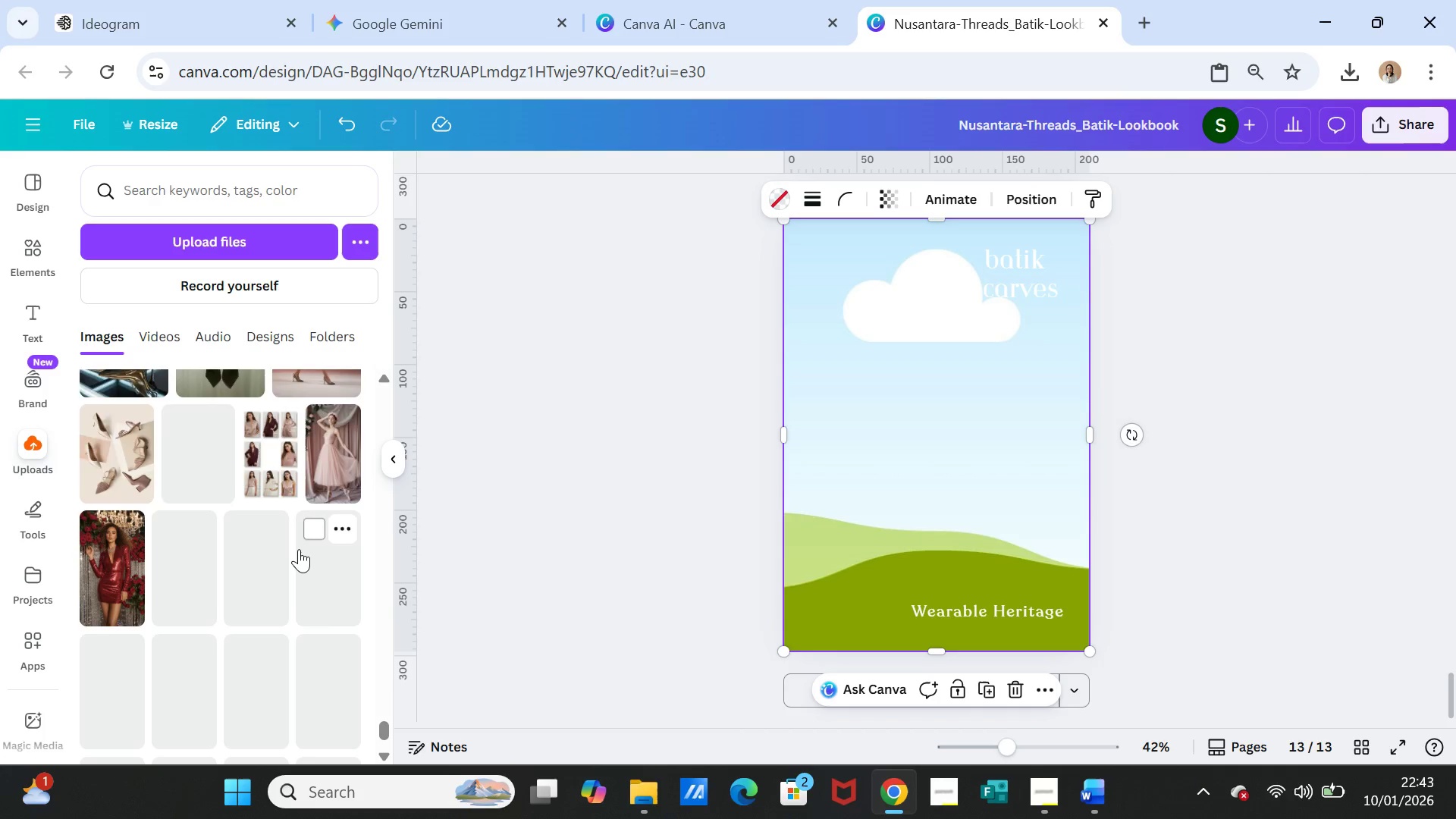 
scroll: coordinate [299, 549], scroll_direction: down, amount: 12.0
 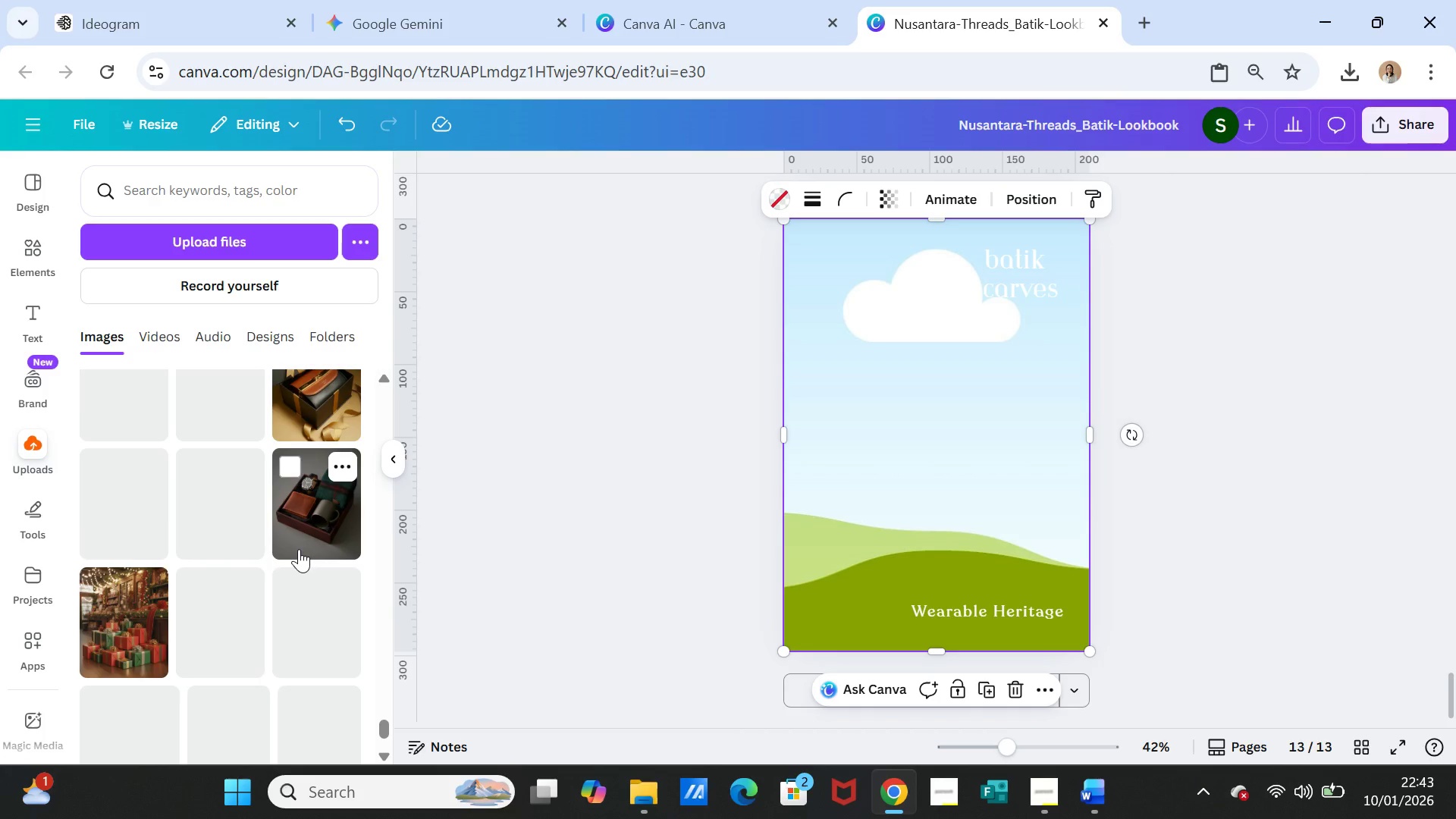 
scroll: coordinate [299, 549], scroll_direction: down, amount: 16.0
 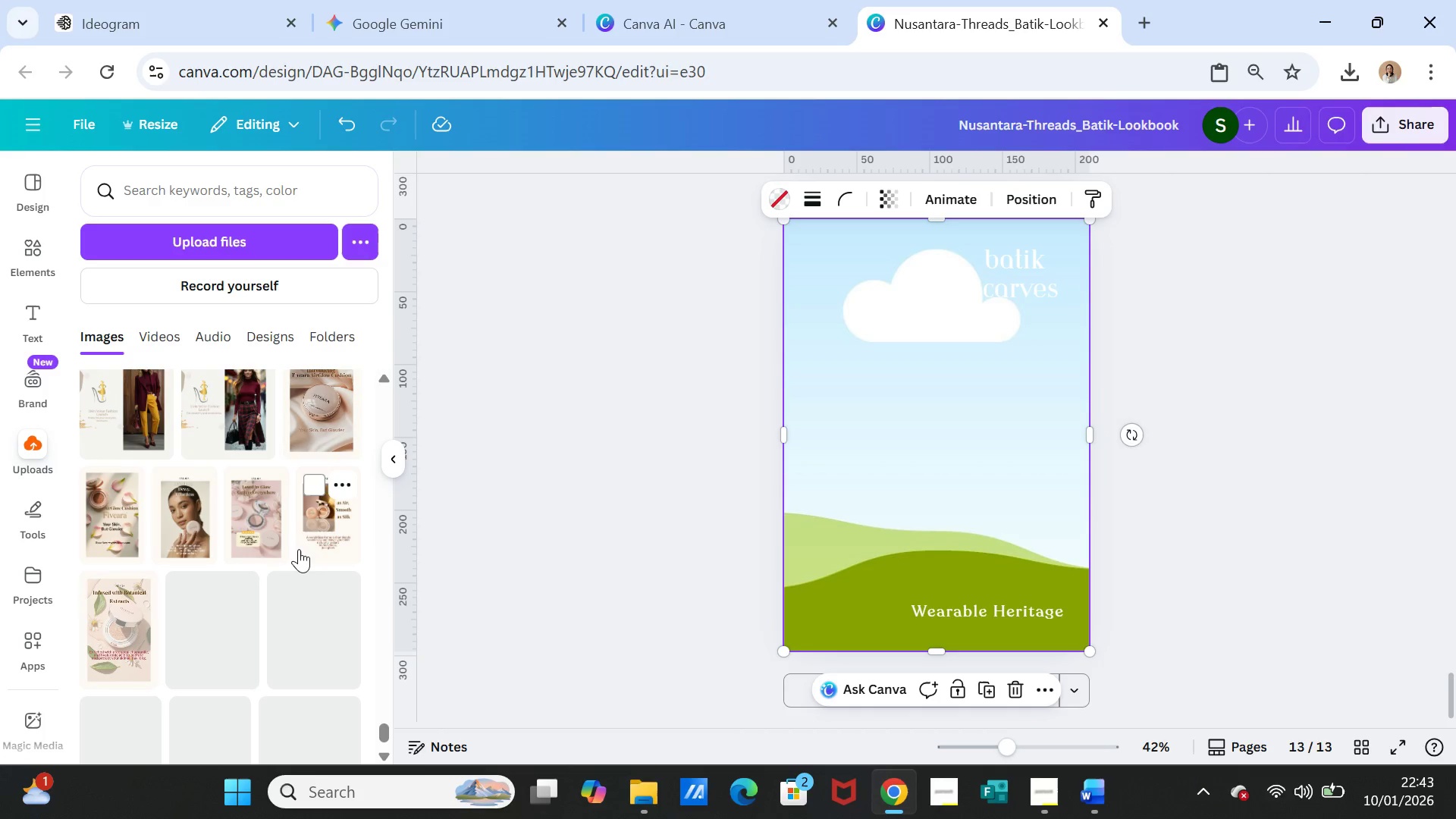 
scroll: coordinate [299, 549], scroll_direction: down, amount: 4.0
 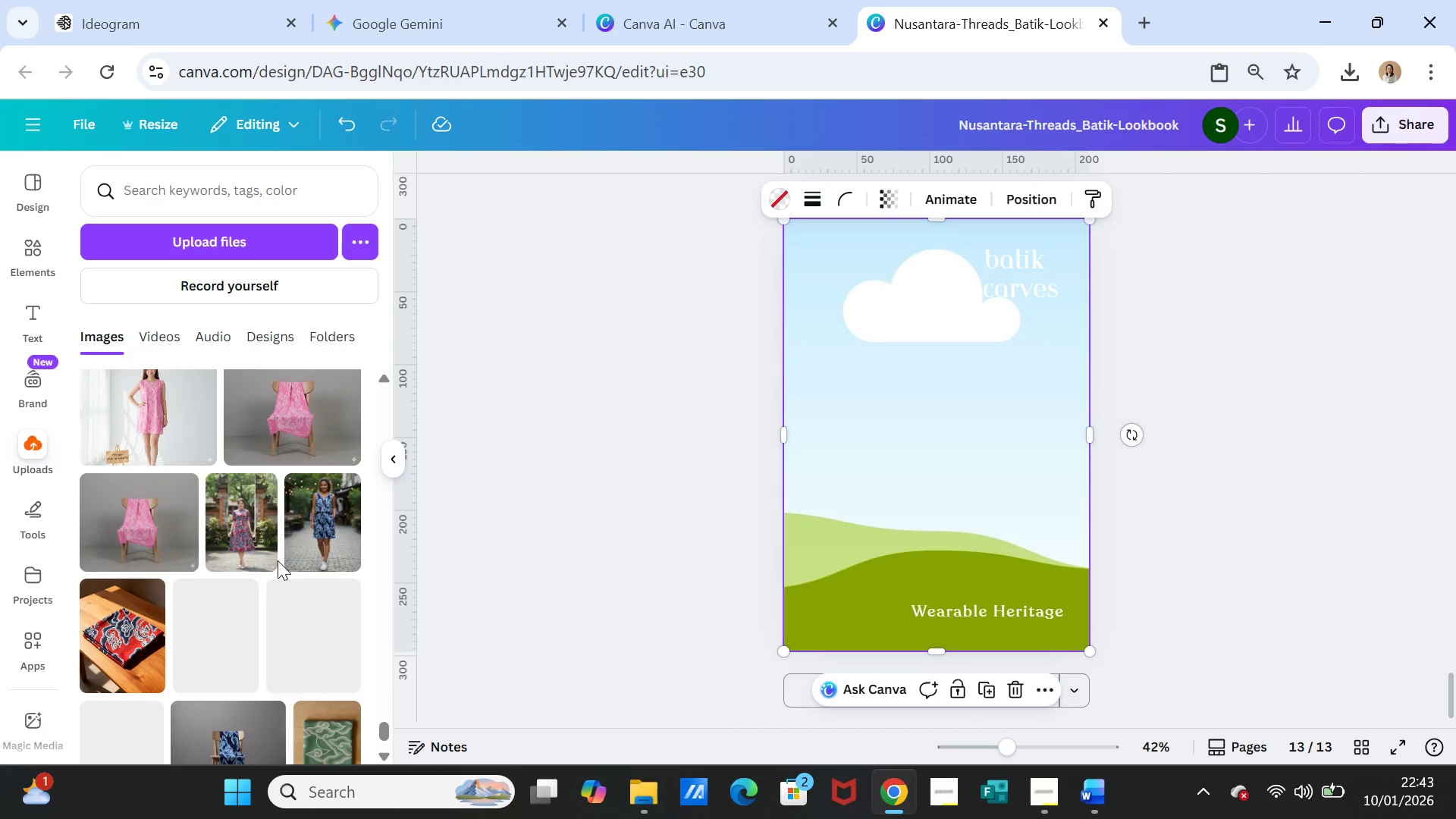 
scroll: coordinate [278, 560], scroll_direction: up, amount: 1.0
 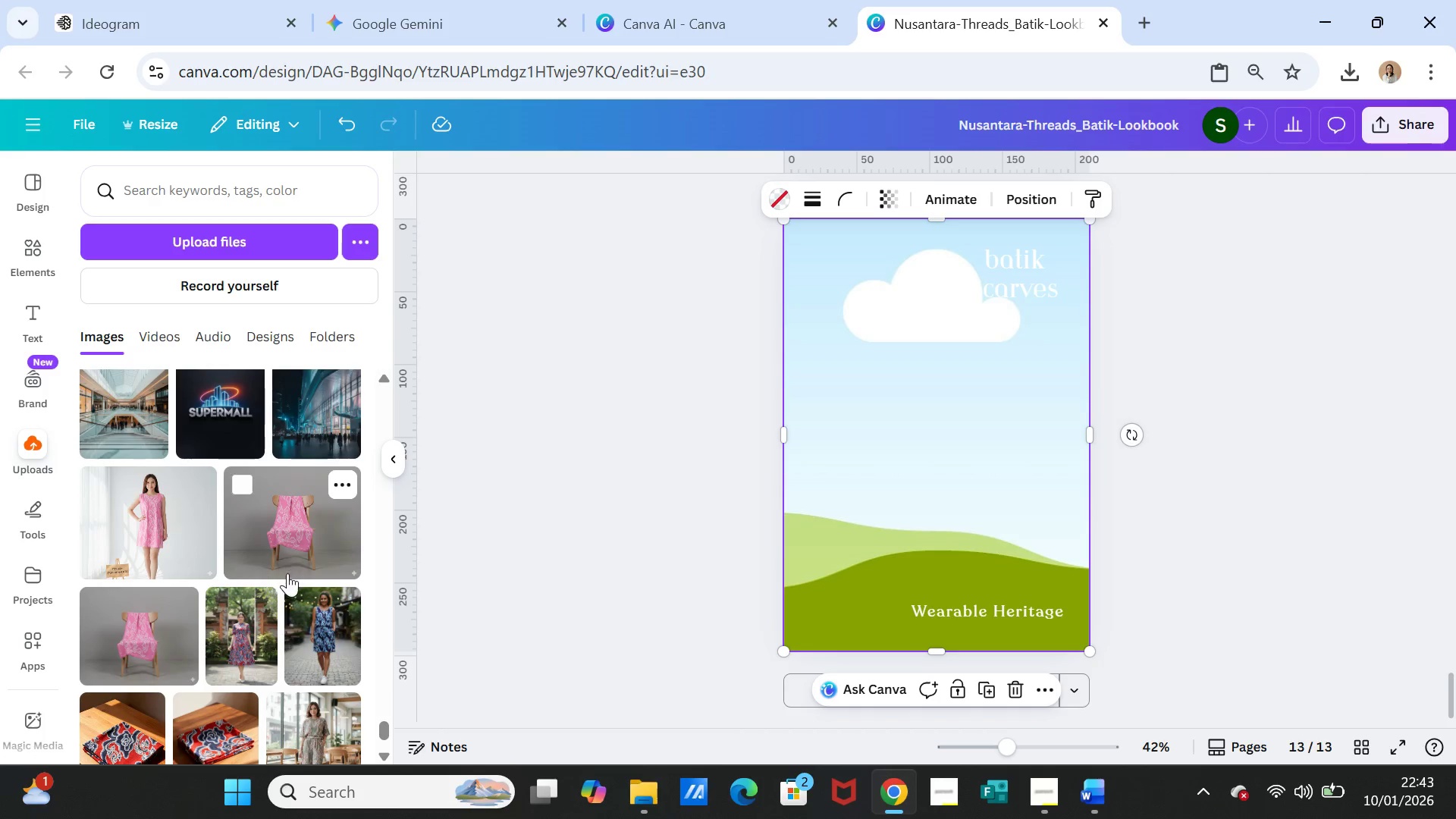 
left_click([179, 532])
 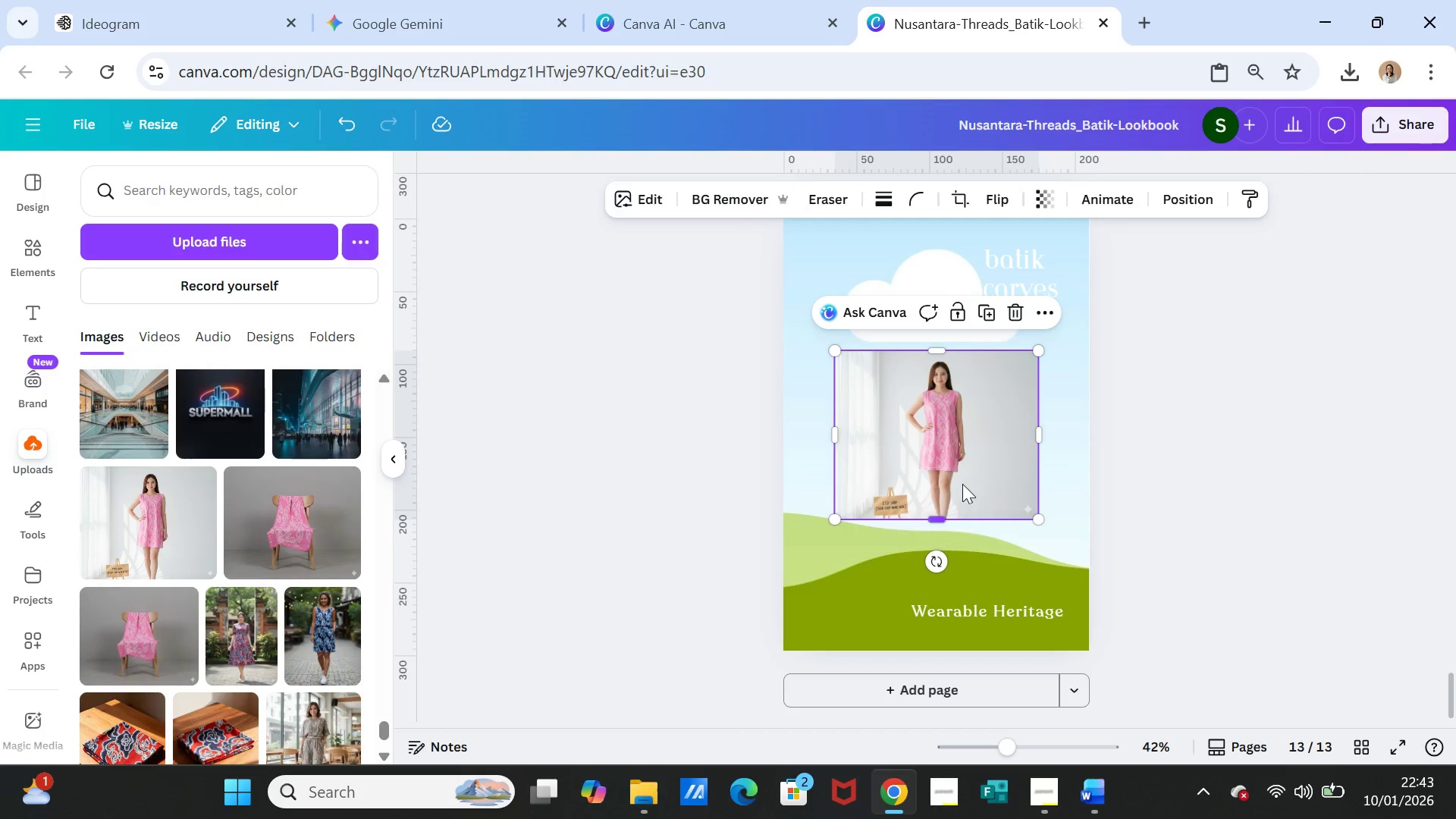 
left_click_drag(start_coordinate=[964, 479], to_coordinate=[962, 469])
 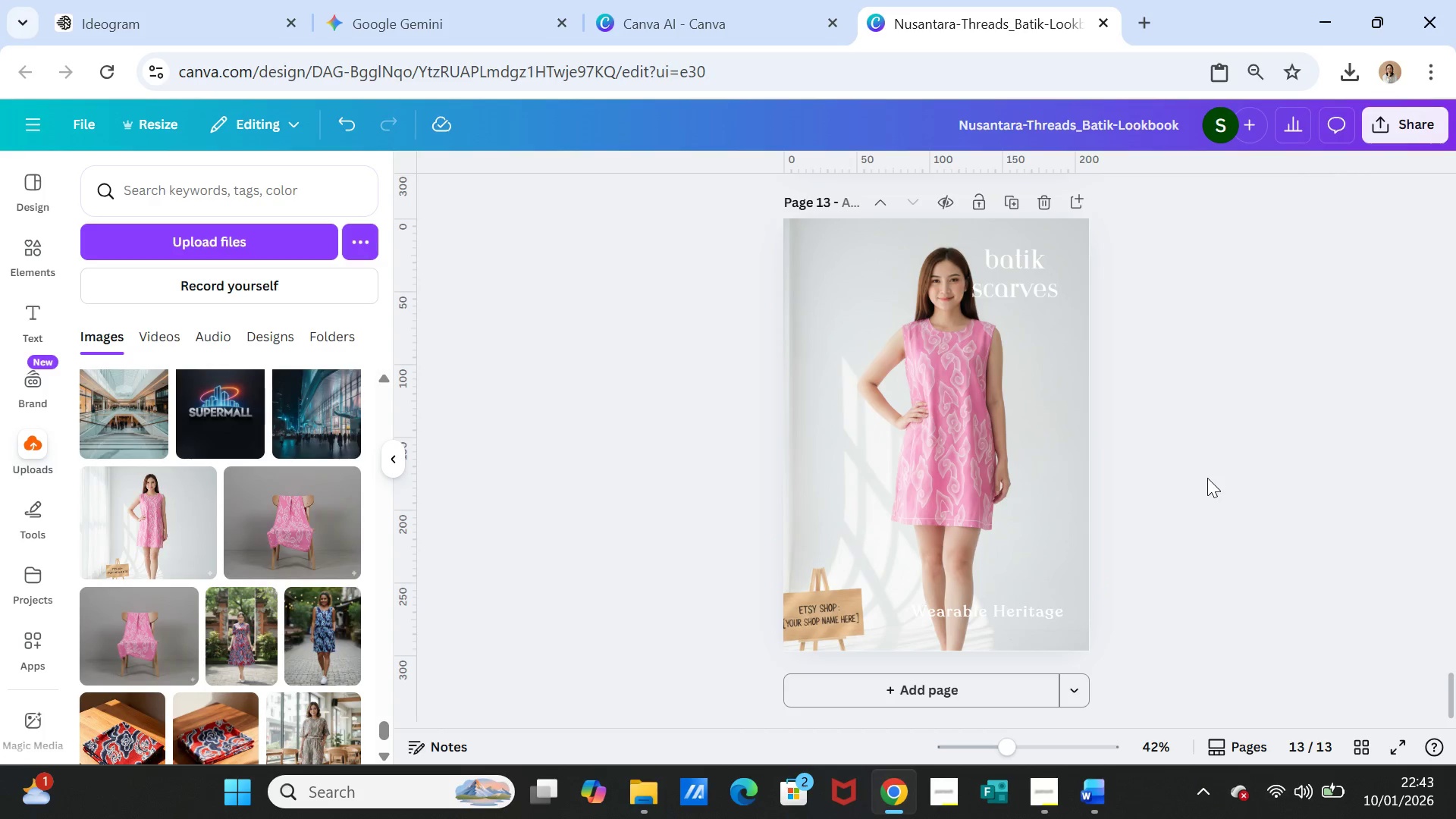 
left_click([1207, 478])
 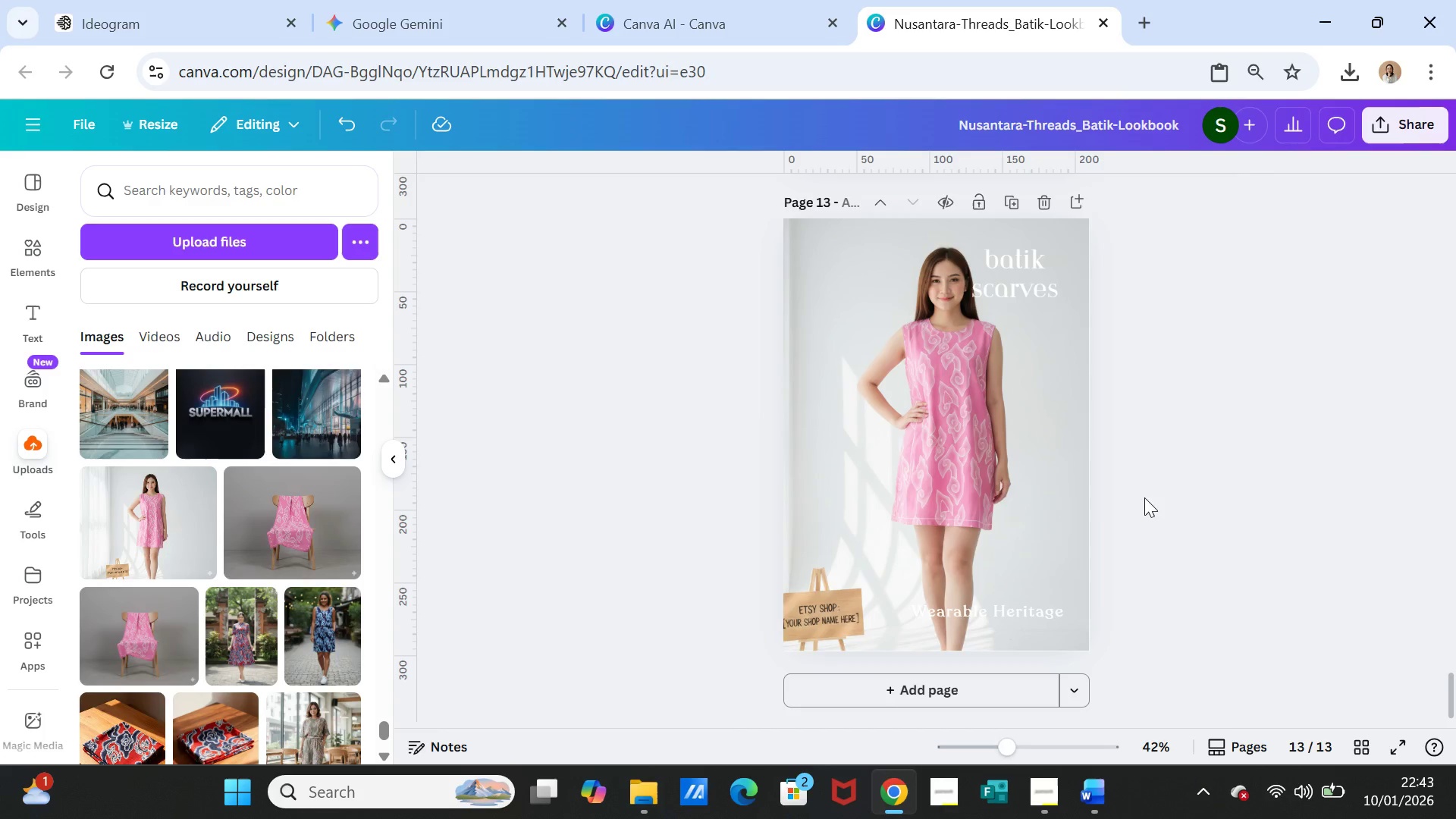 
left_click([985, 518])
 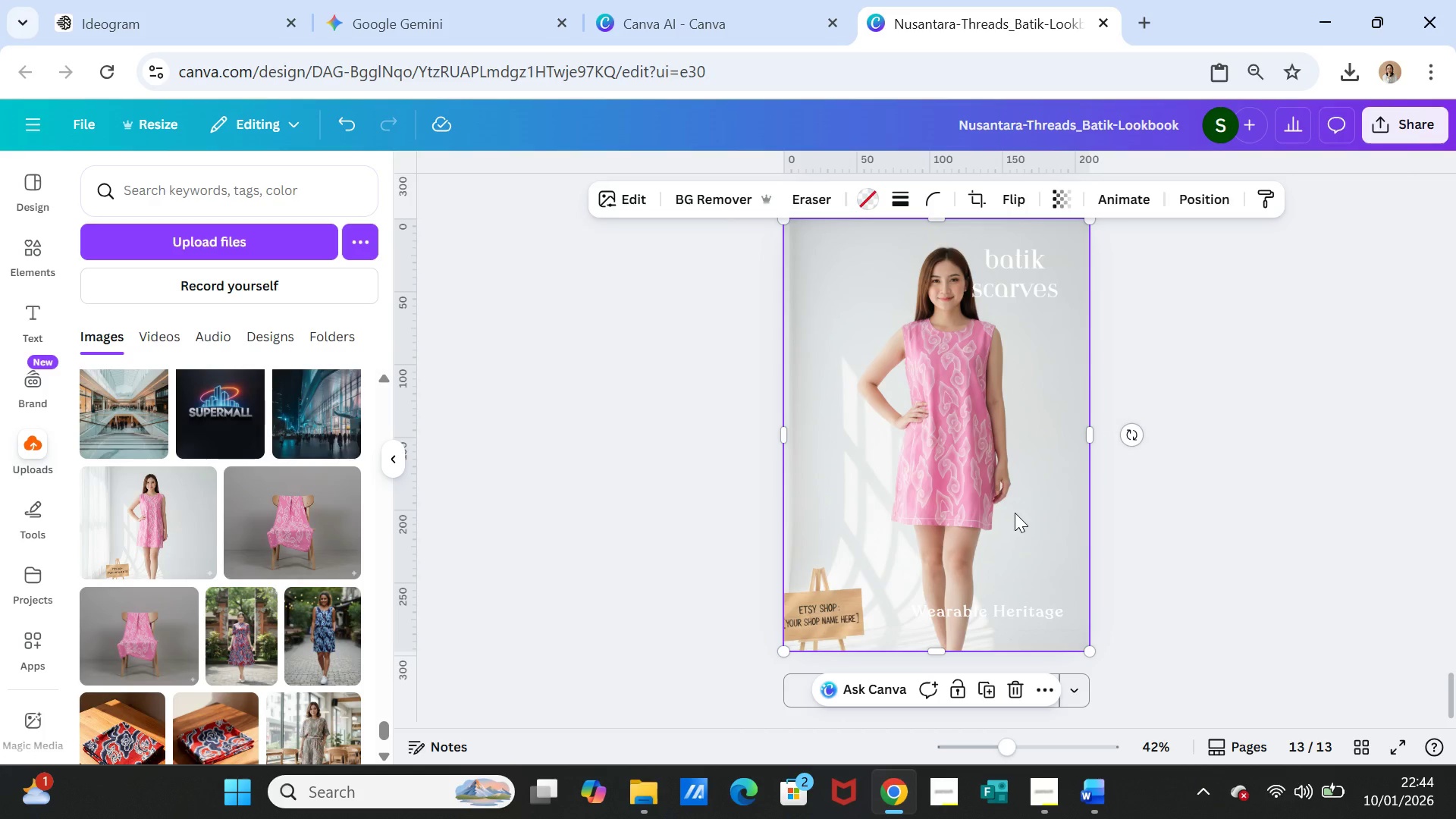 
wait(7.95)
 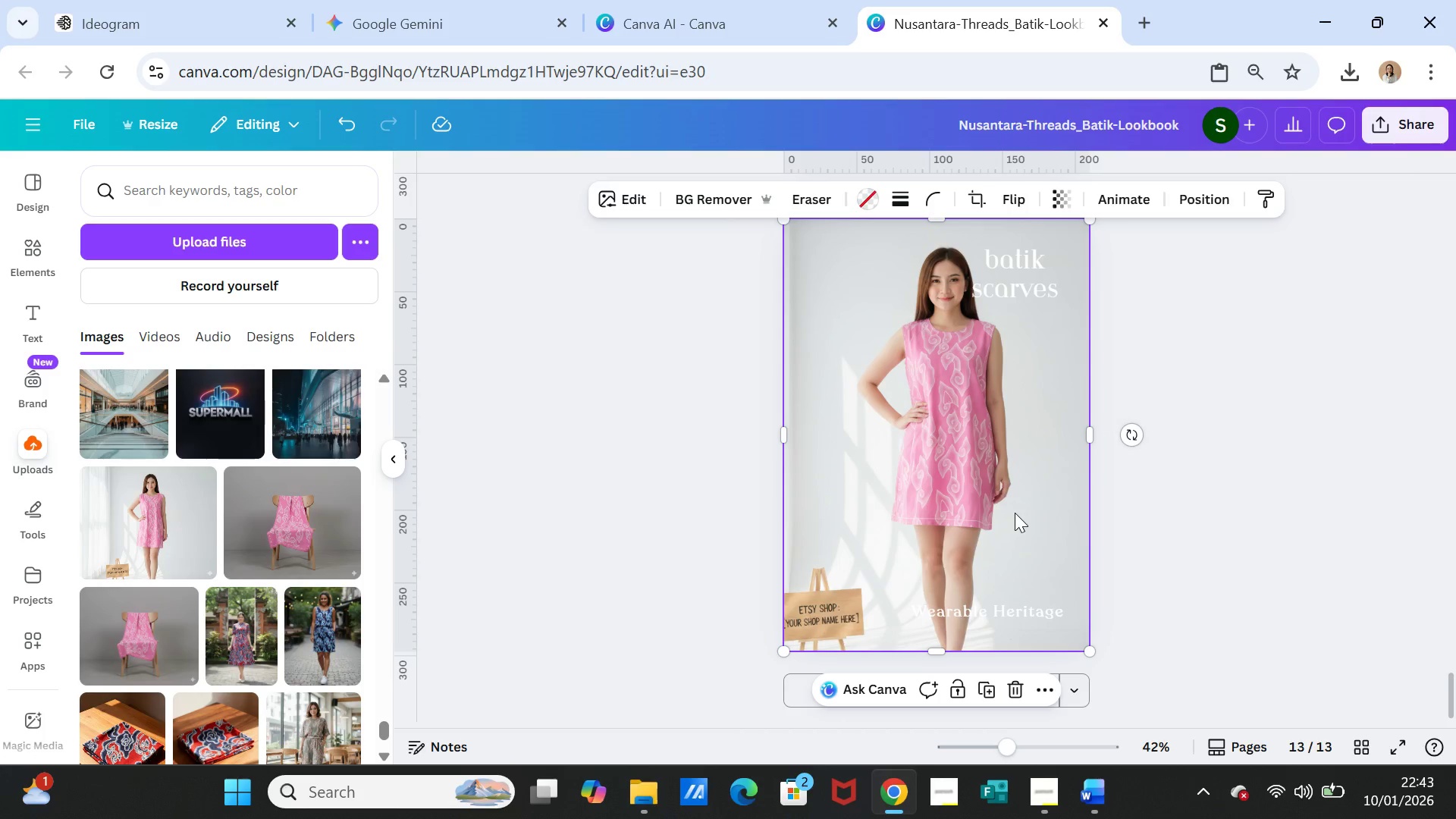 
left_click([1008, 501])
 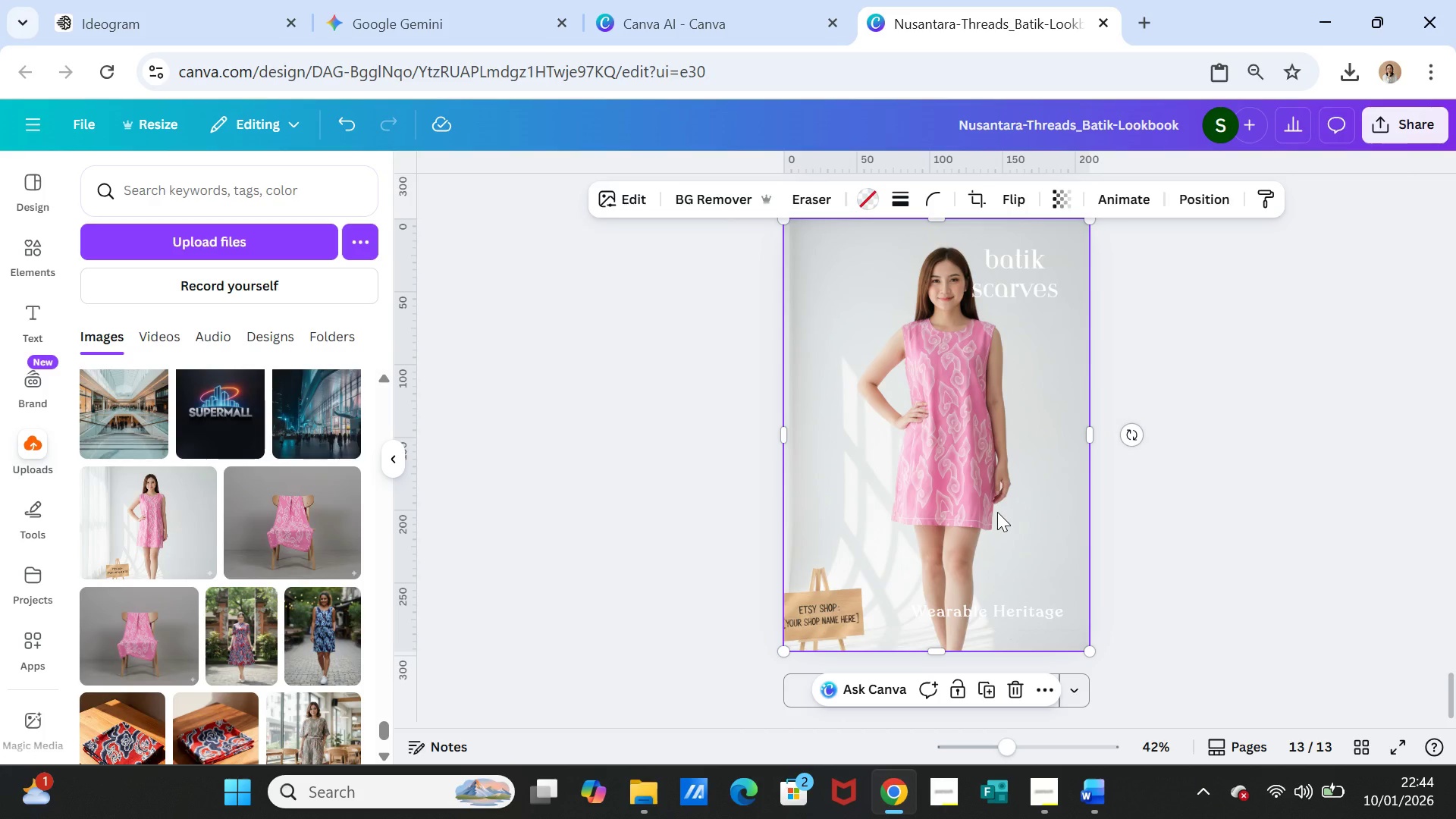 
key(Delete)
 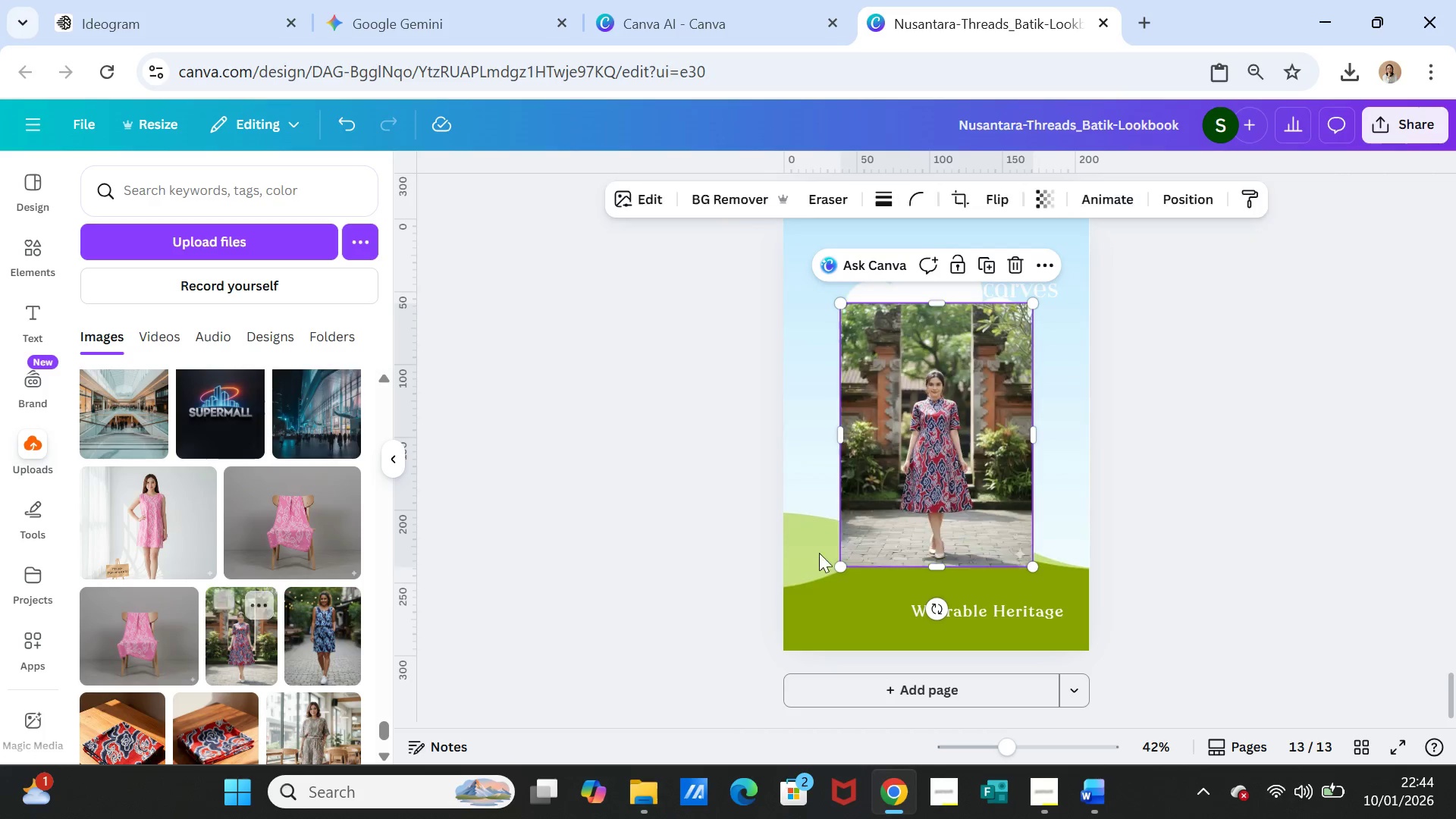 
left_click_drag(start_coordinate=[965, 465], to_coordinate=[965, 455])
 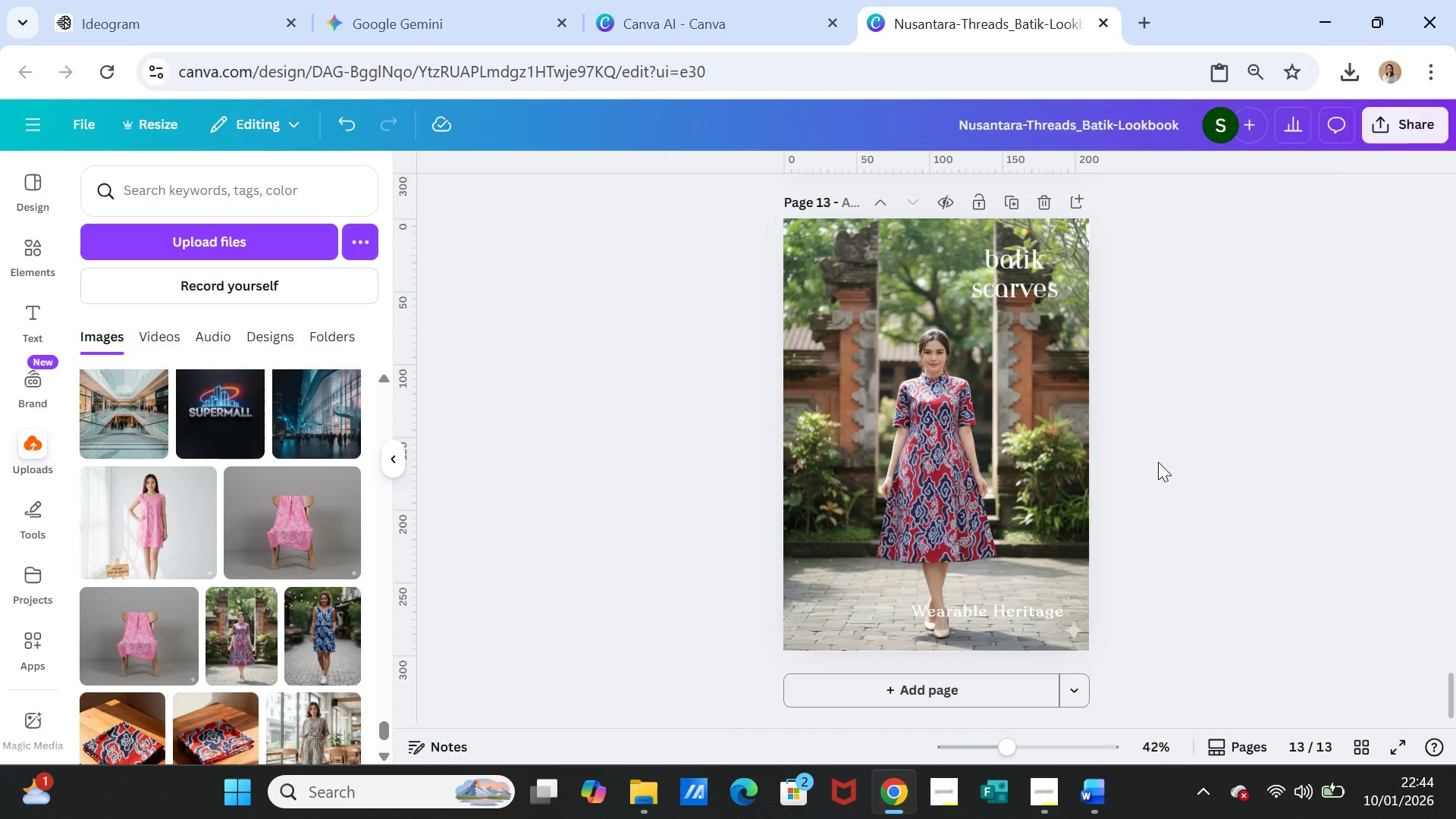 
left_click([1158, 462])
 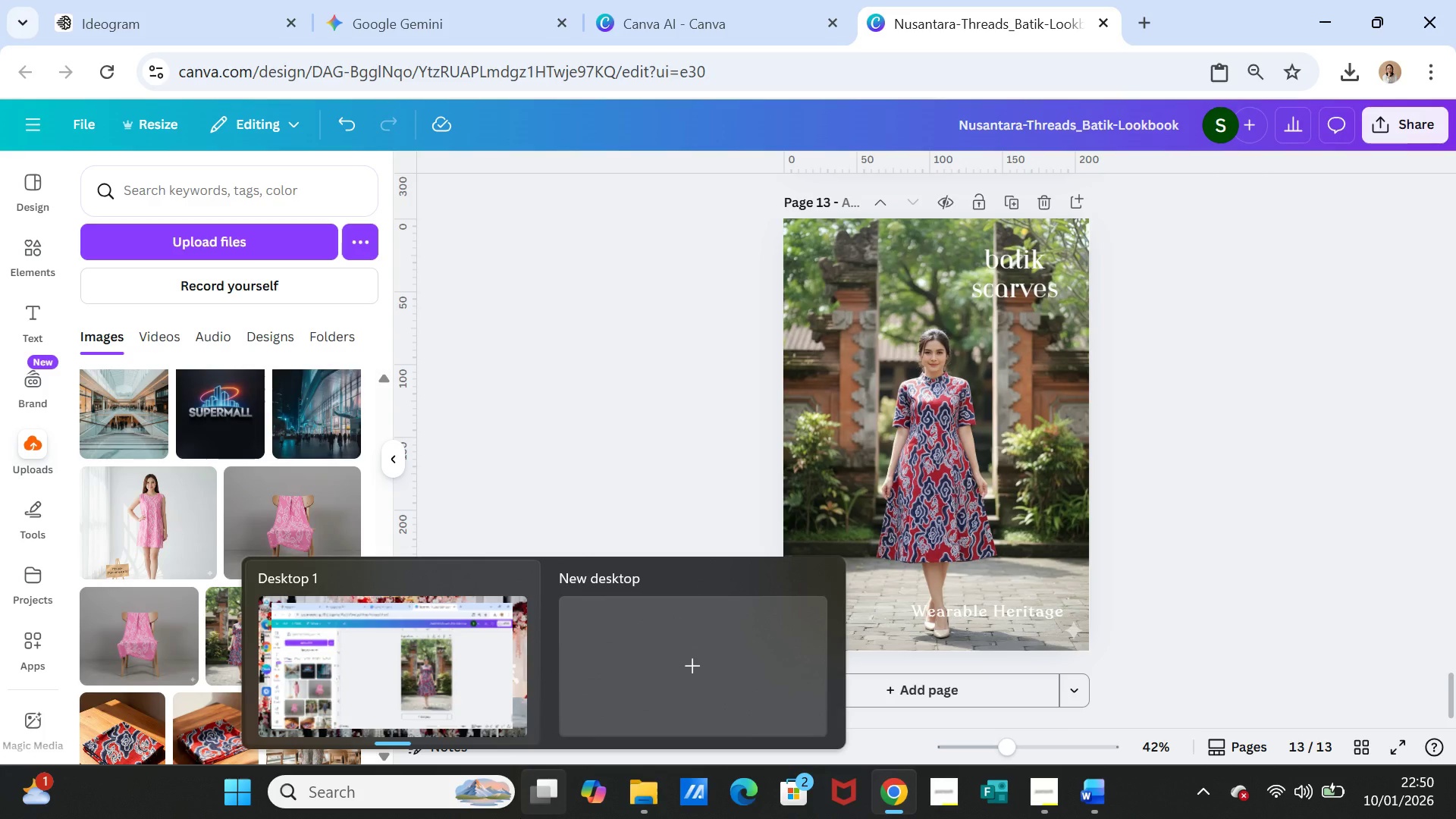 
wait(403.84)
 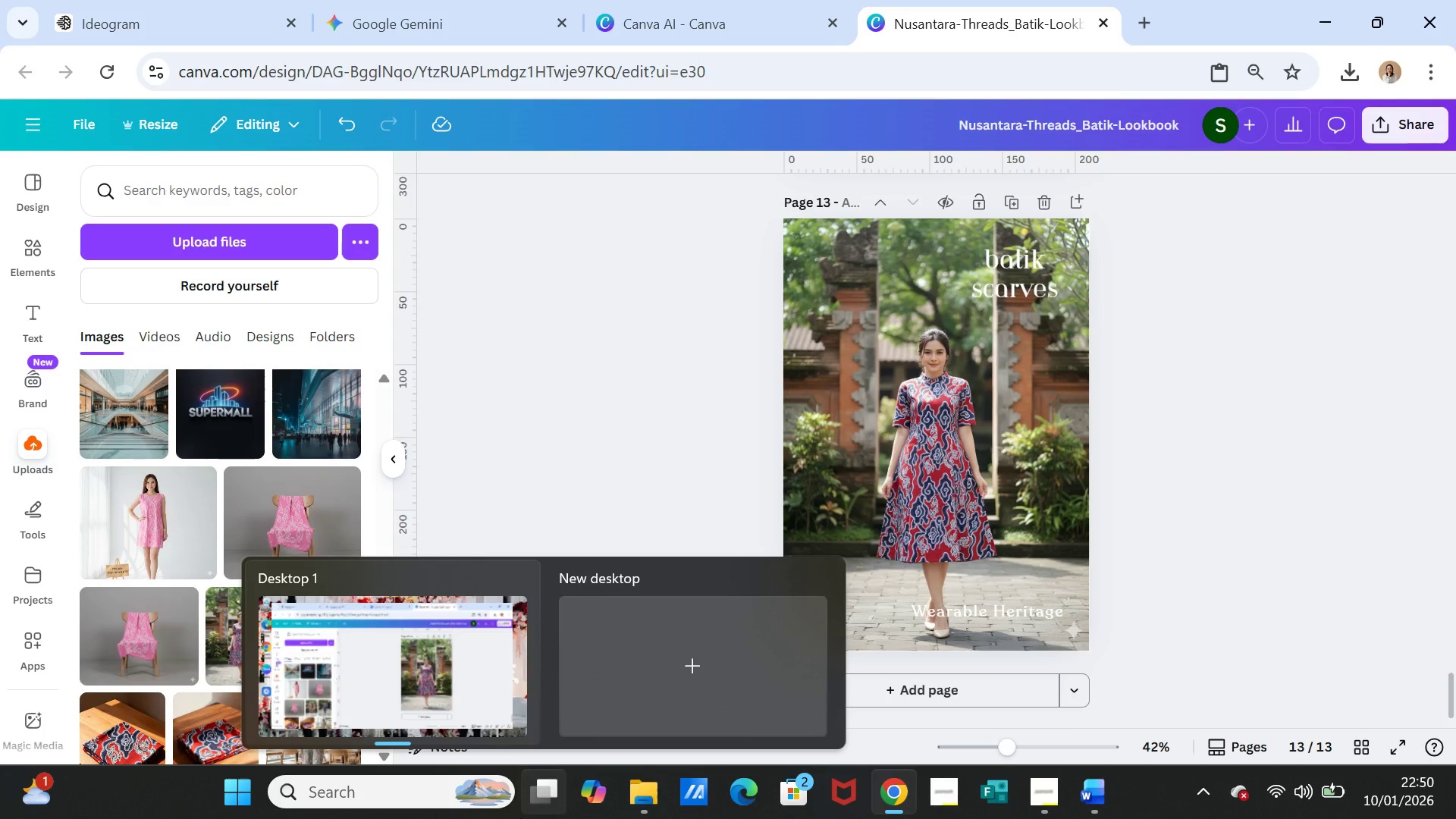 
left_click([1051, 499])
 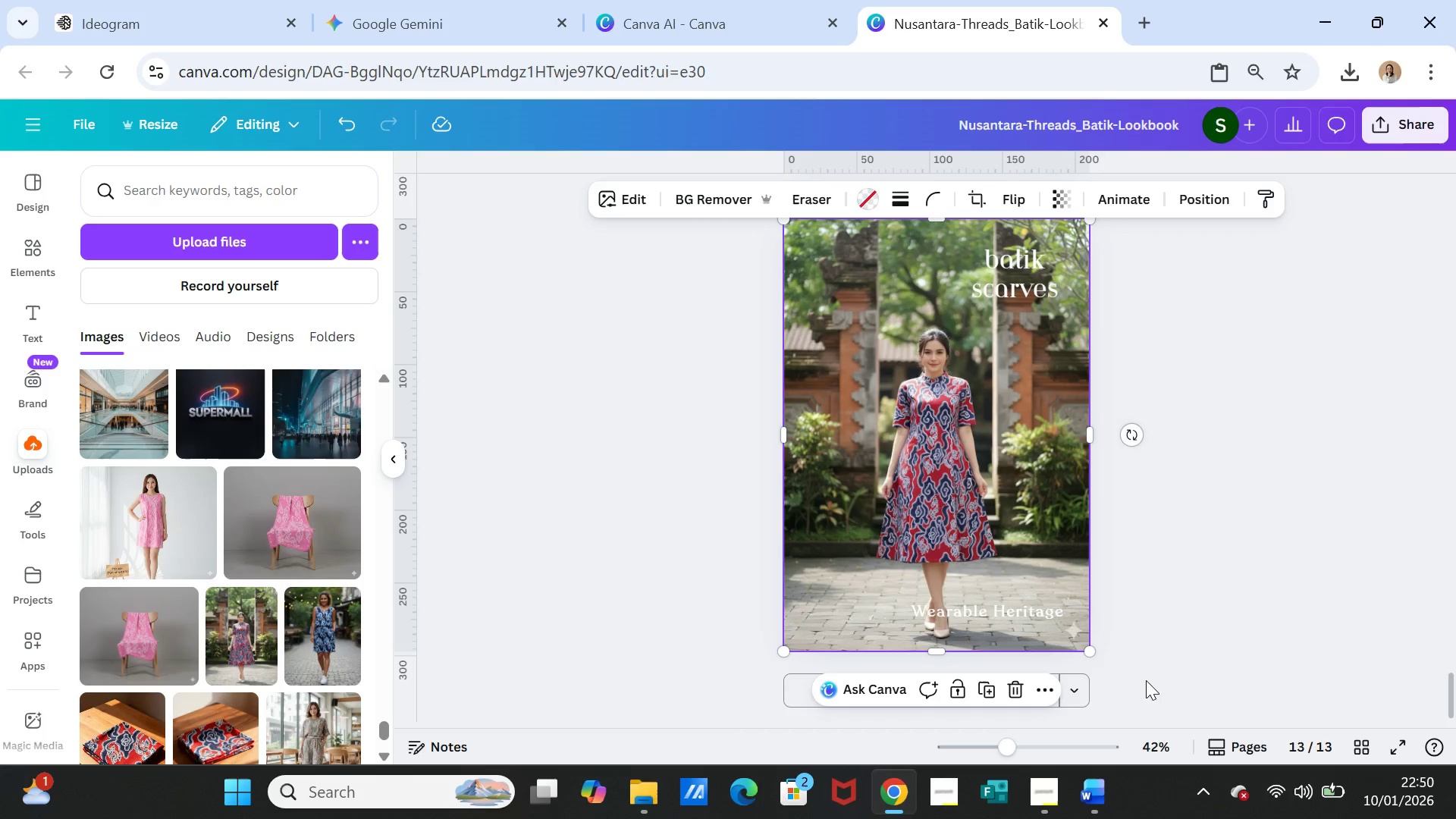 
left_click([1084, 792])
 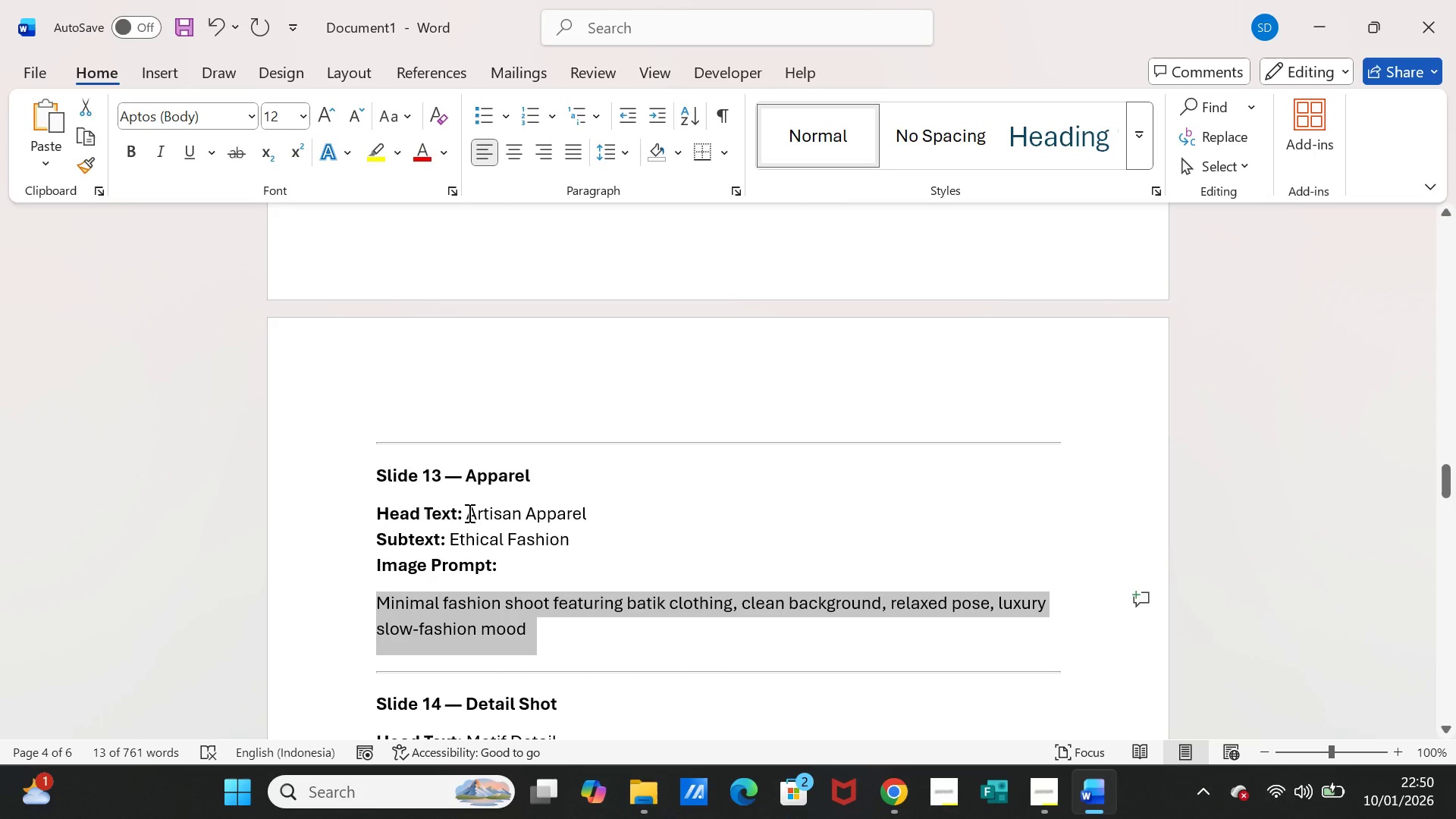 
left_click_drag(start_coordinate=[468, 513], to_coordinate=[575, 513])
 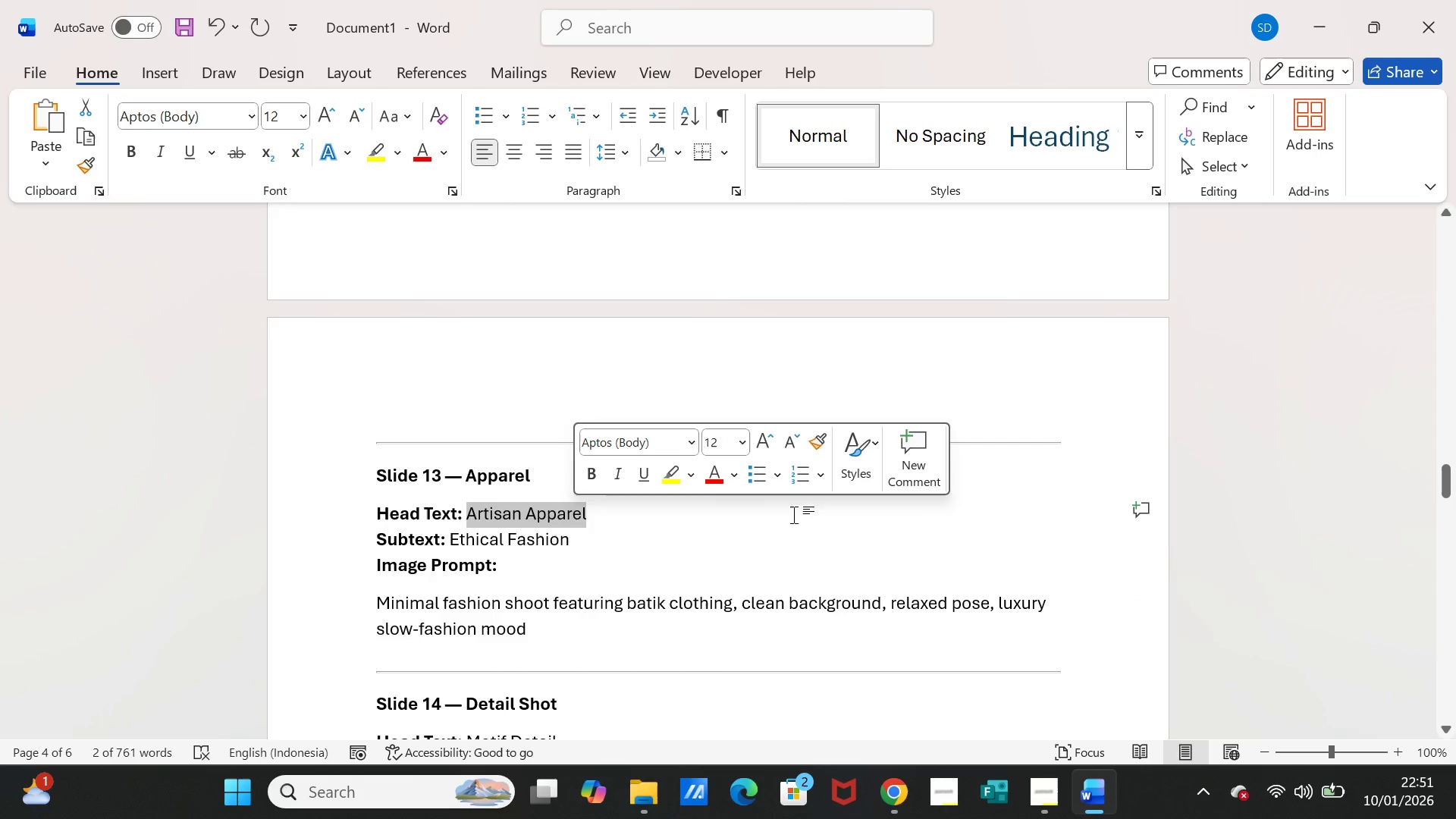 
key(Control+C)
 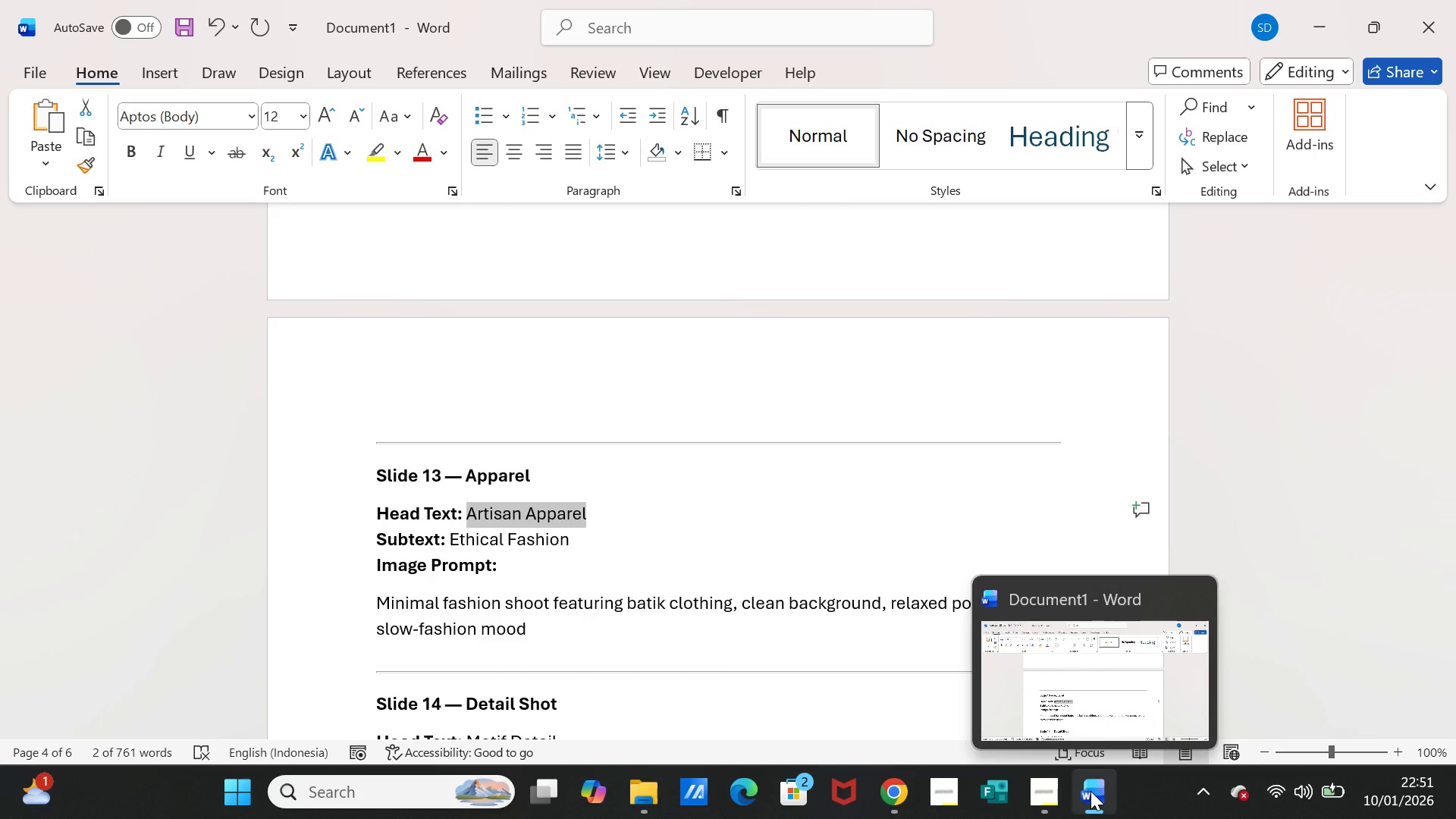 
left_click([1090, 791])
 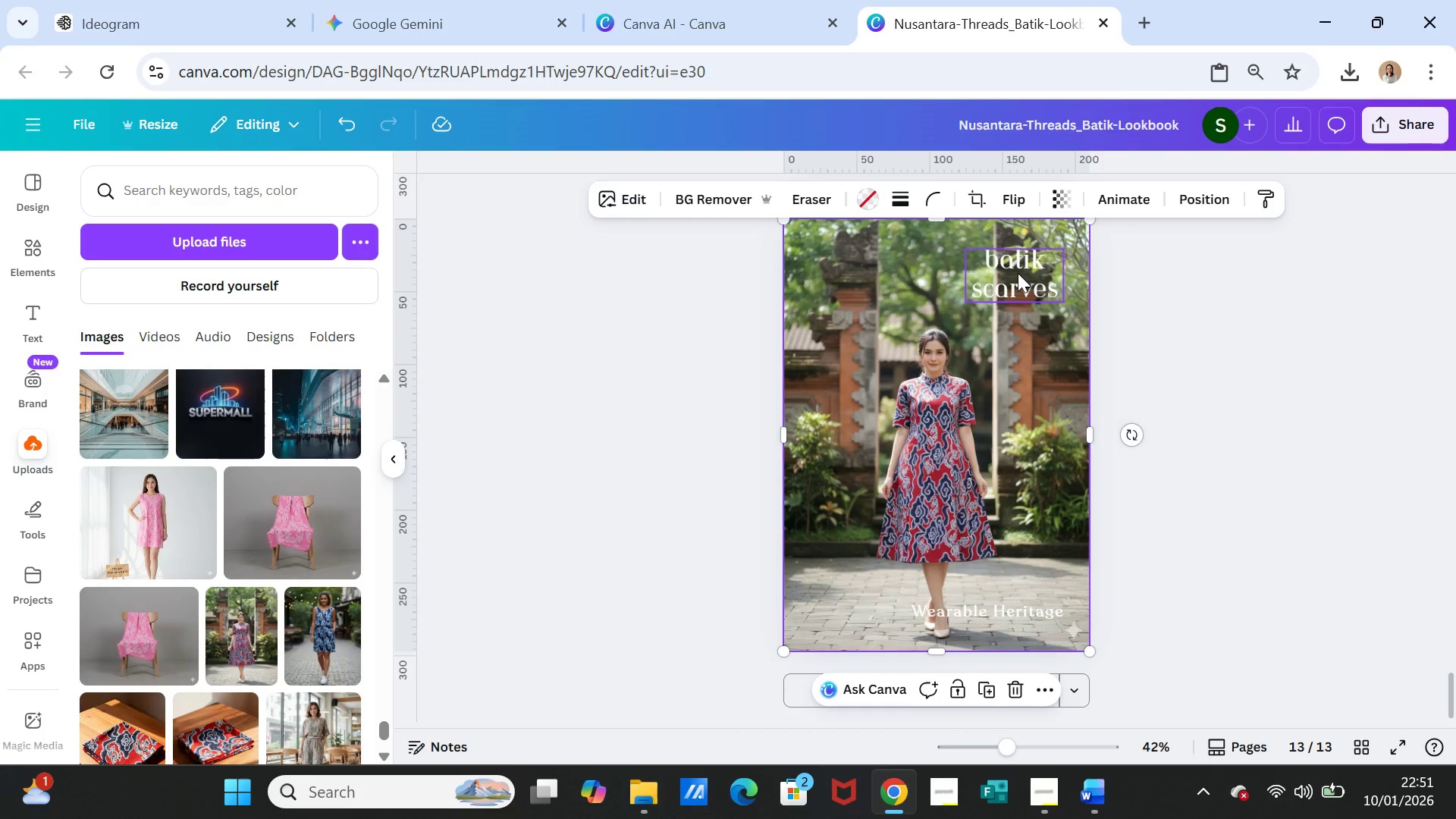 
double_click([1018, 273])
 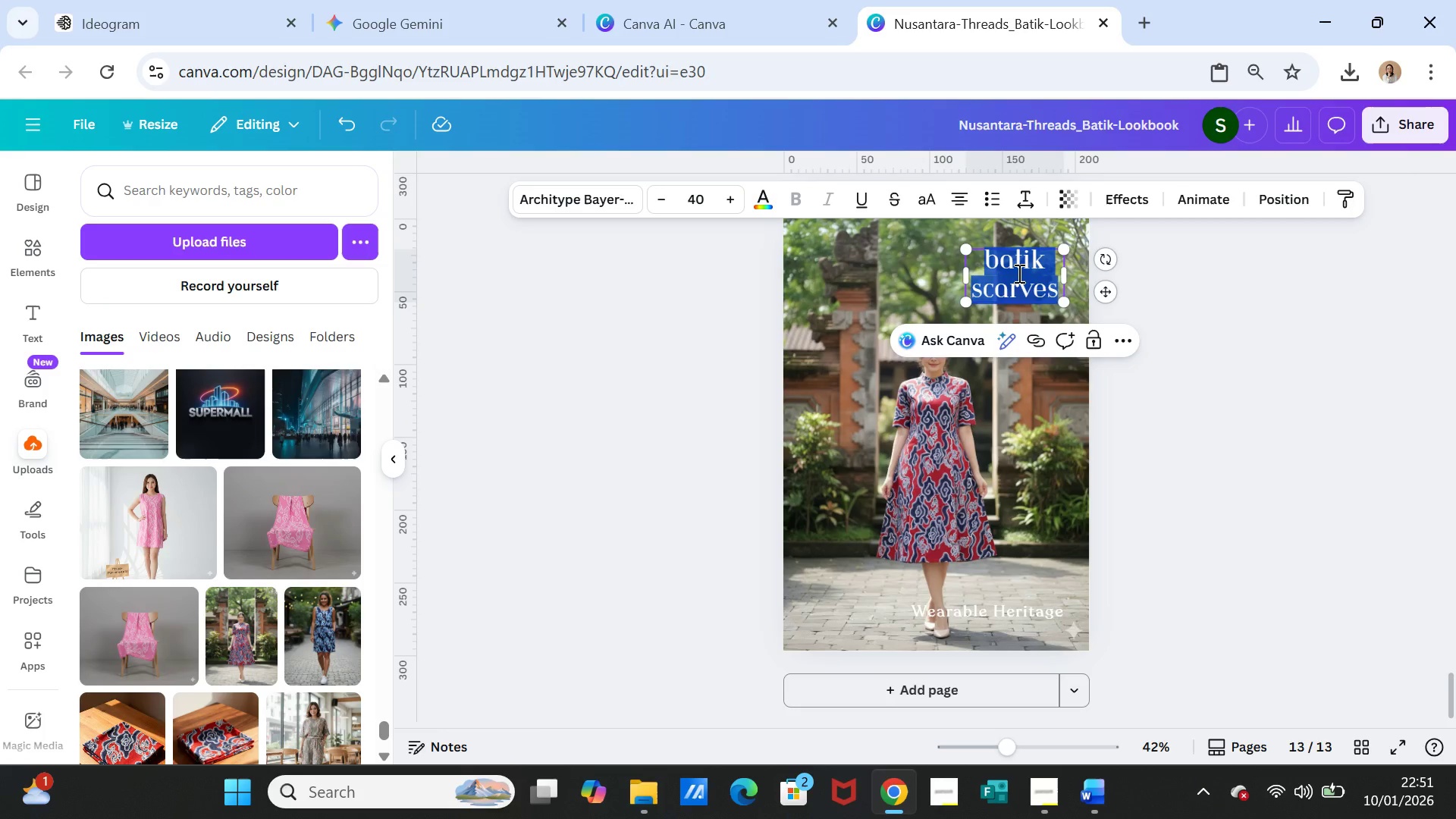 
key(Control+ControlLeft)
 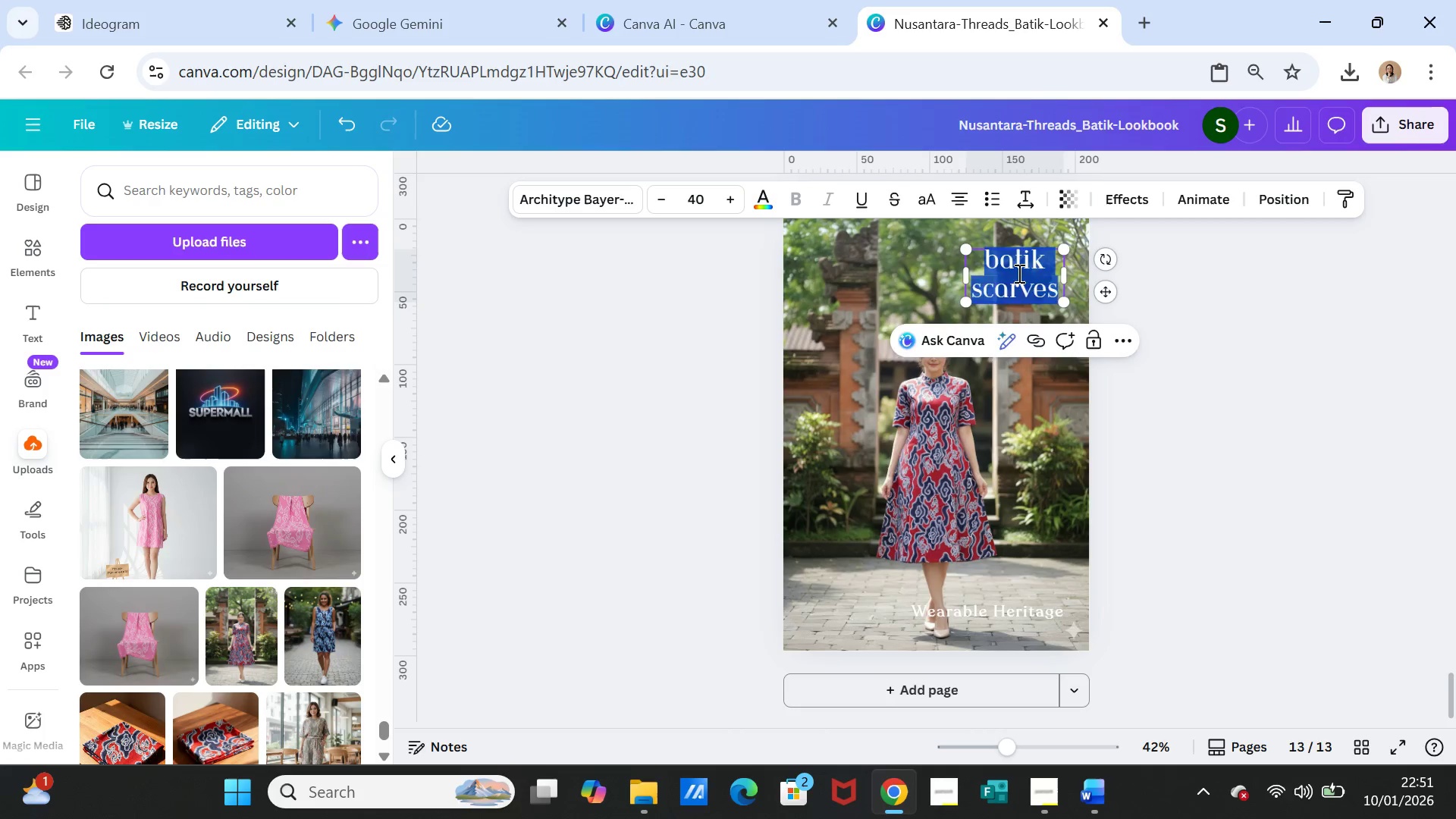 
key(Control+V)
 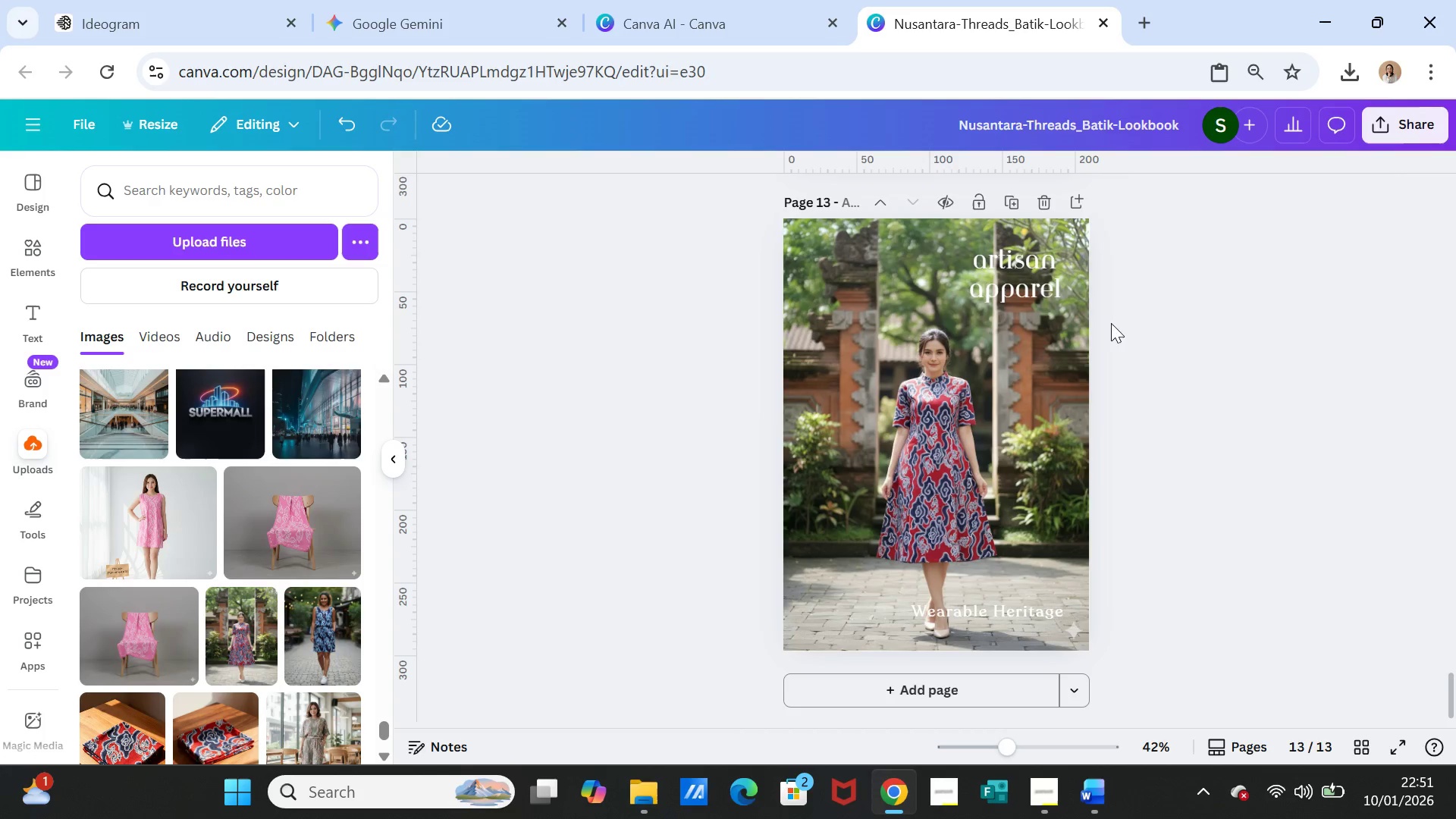 
left_click_drag(start_coordinate=[1037, 286], to_coordinate=[887, 284])
 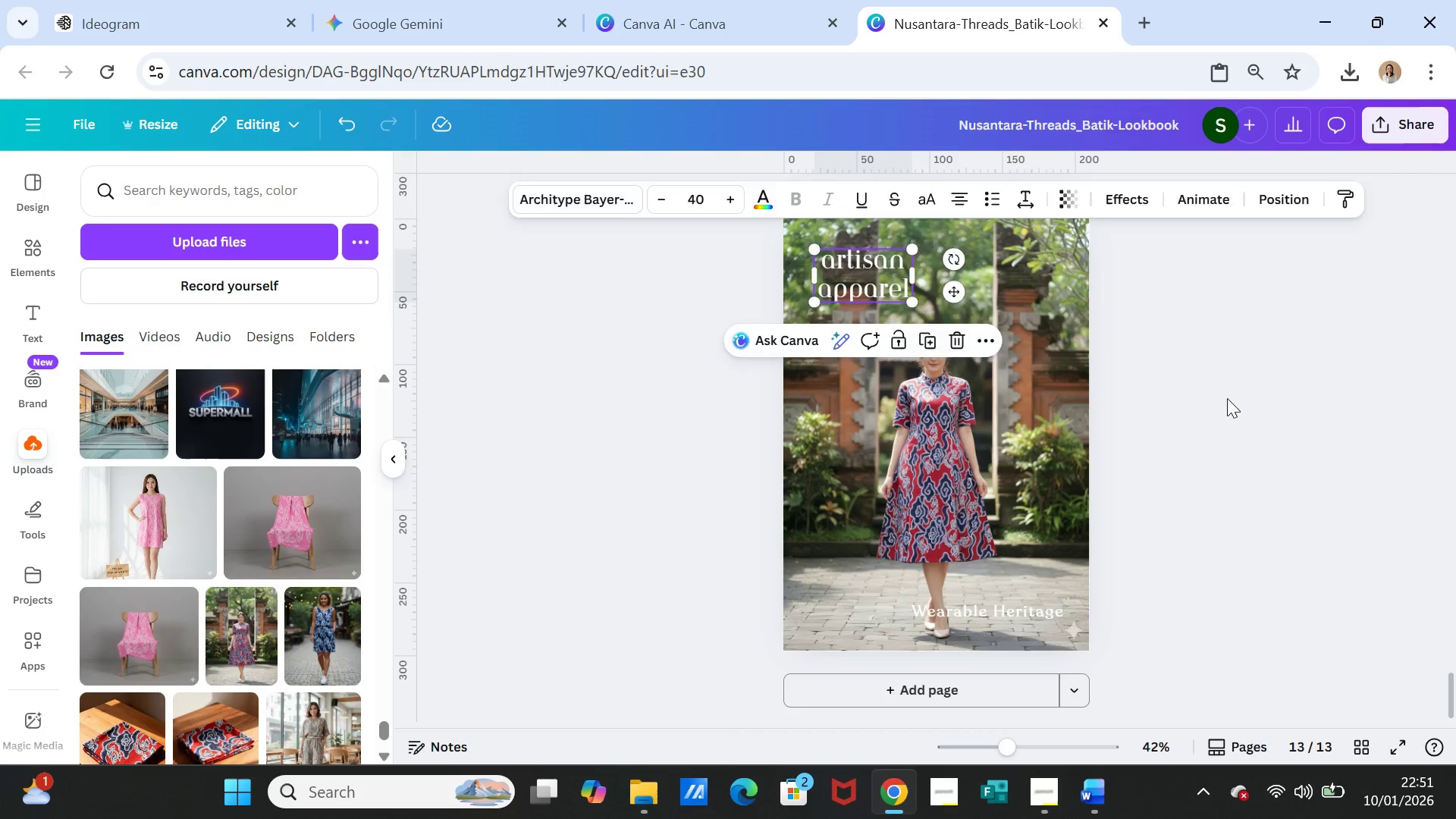 
left_click([1227, 398])
 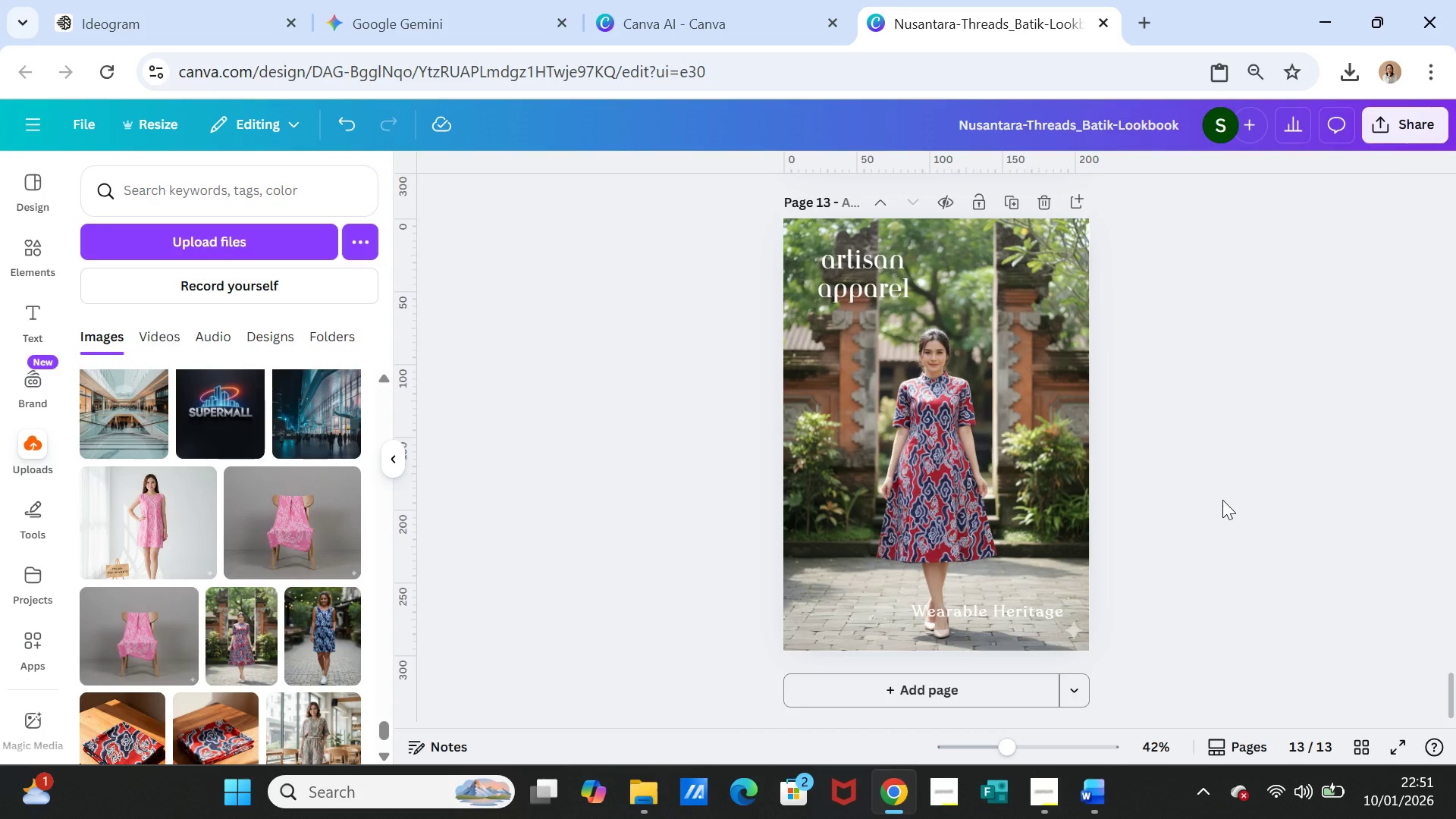 
wait(15.41)
 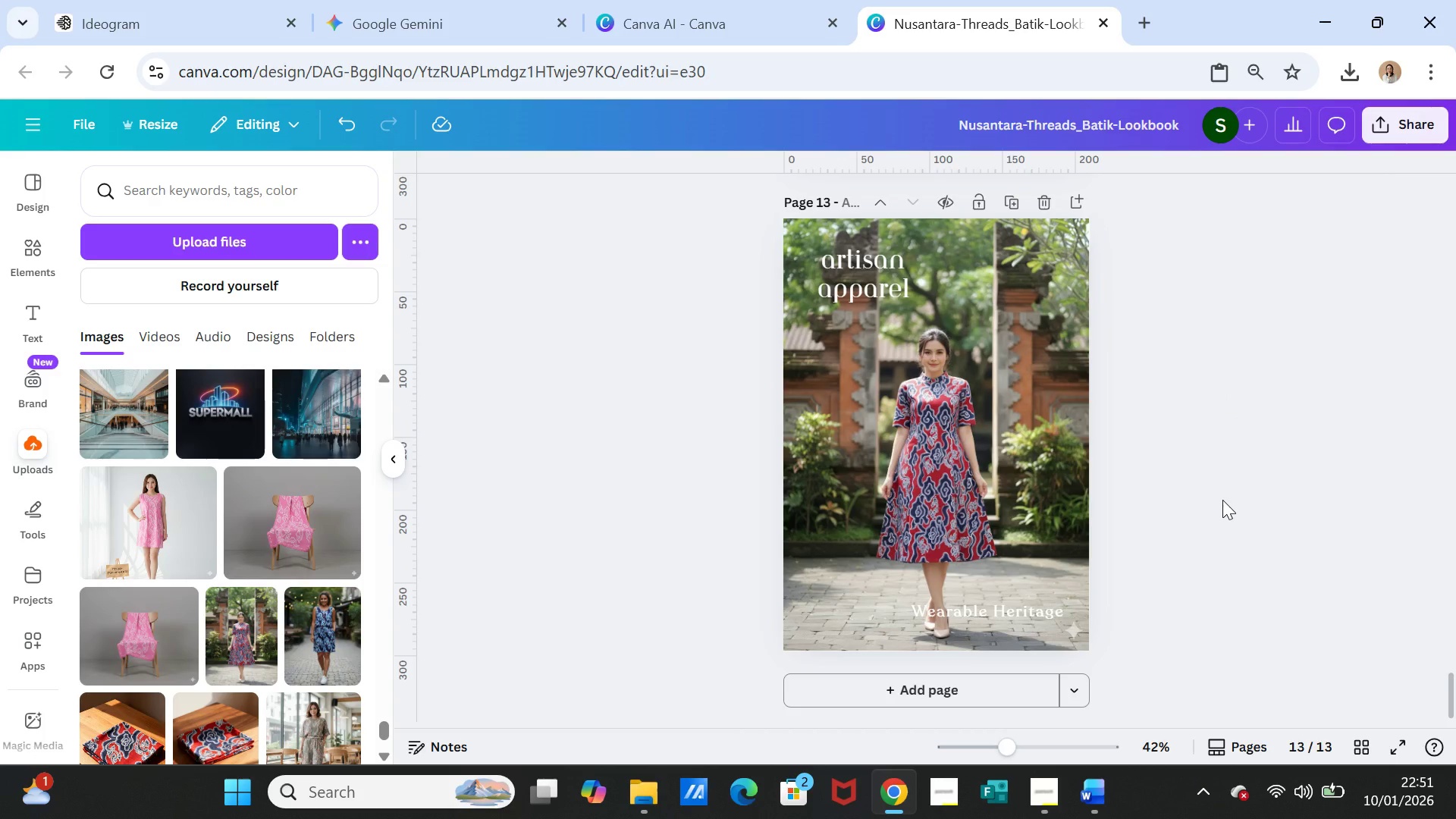 
left_click([1089, 792])
 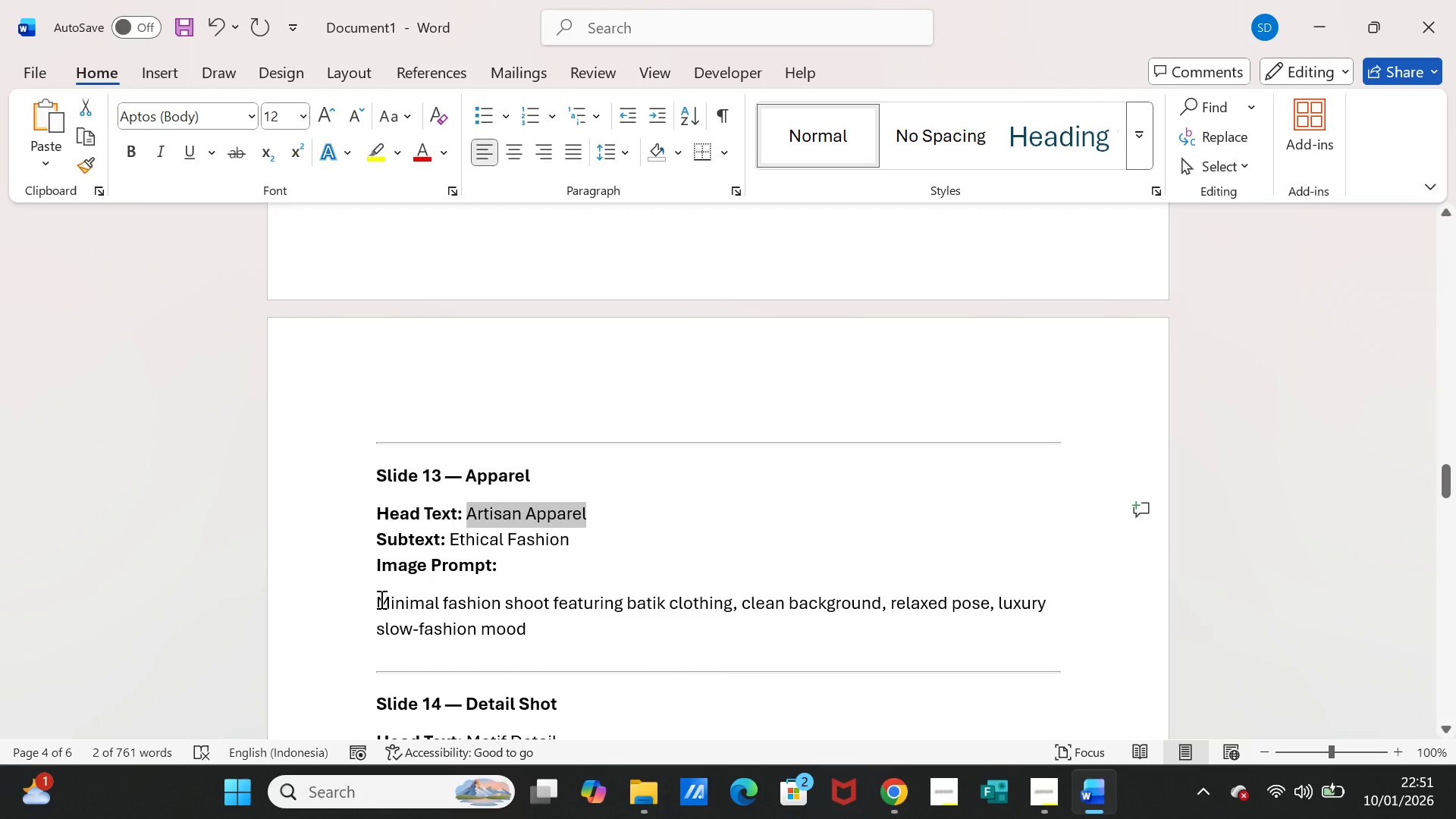 
left_click_drag(start_coordinate=[379, 599], to_coordinate=[510, 620])
 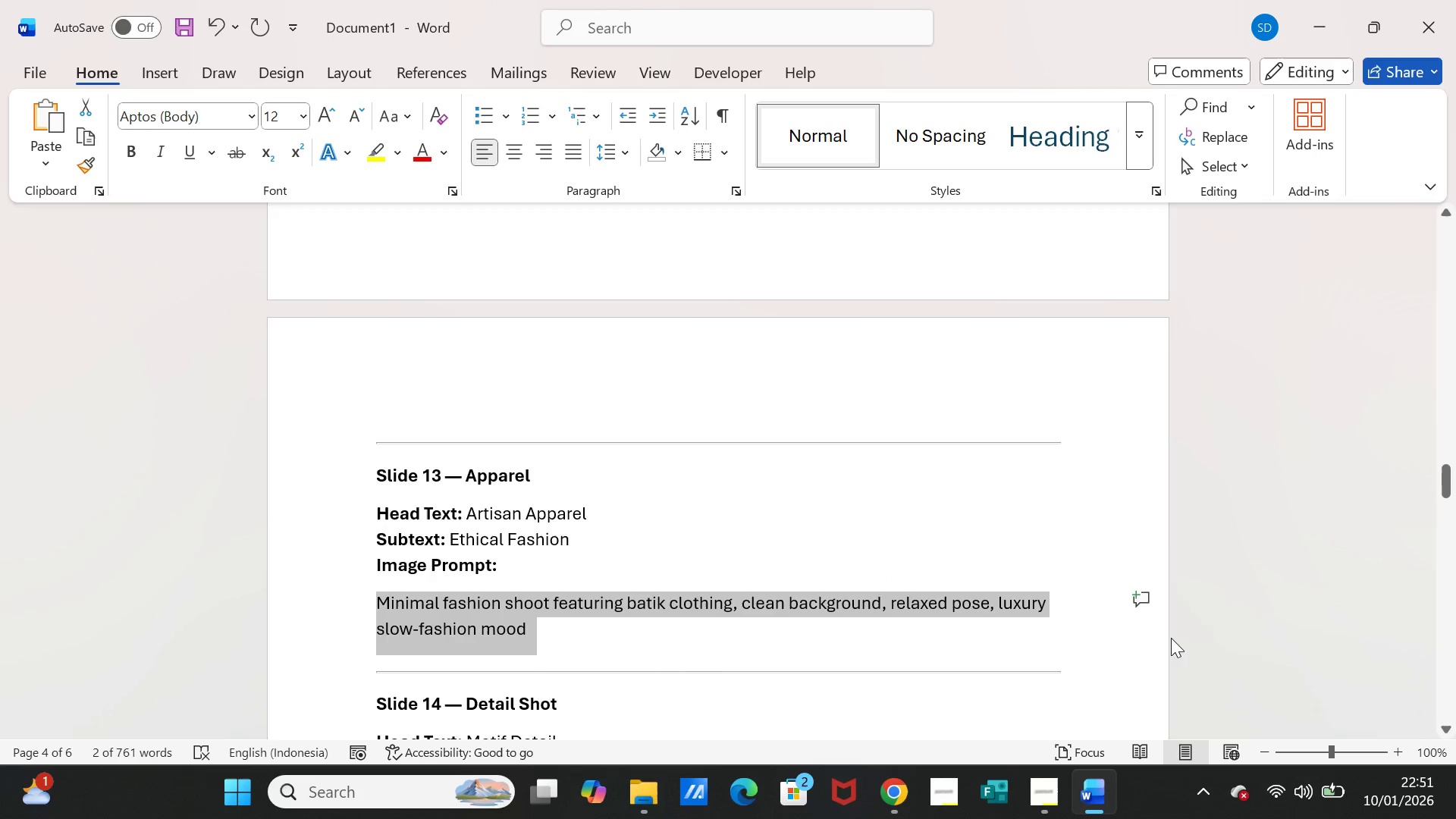 
key(Control+C)
 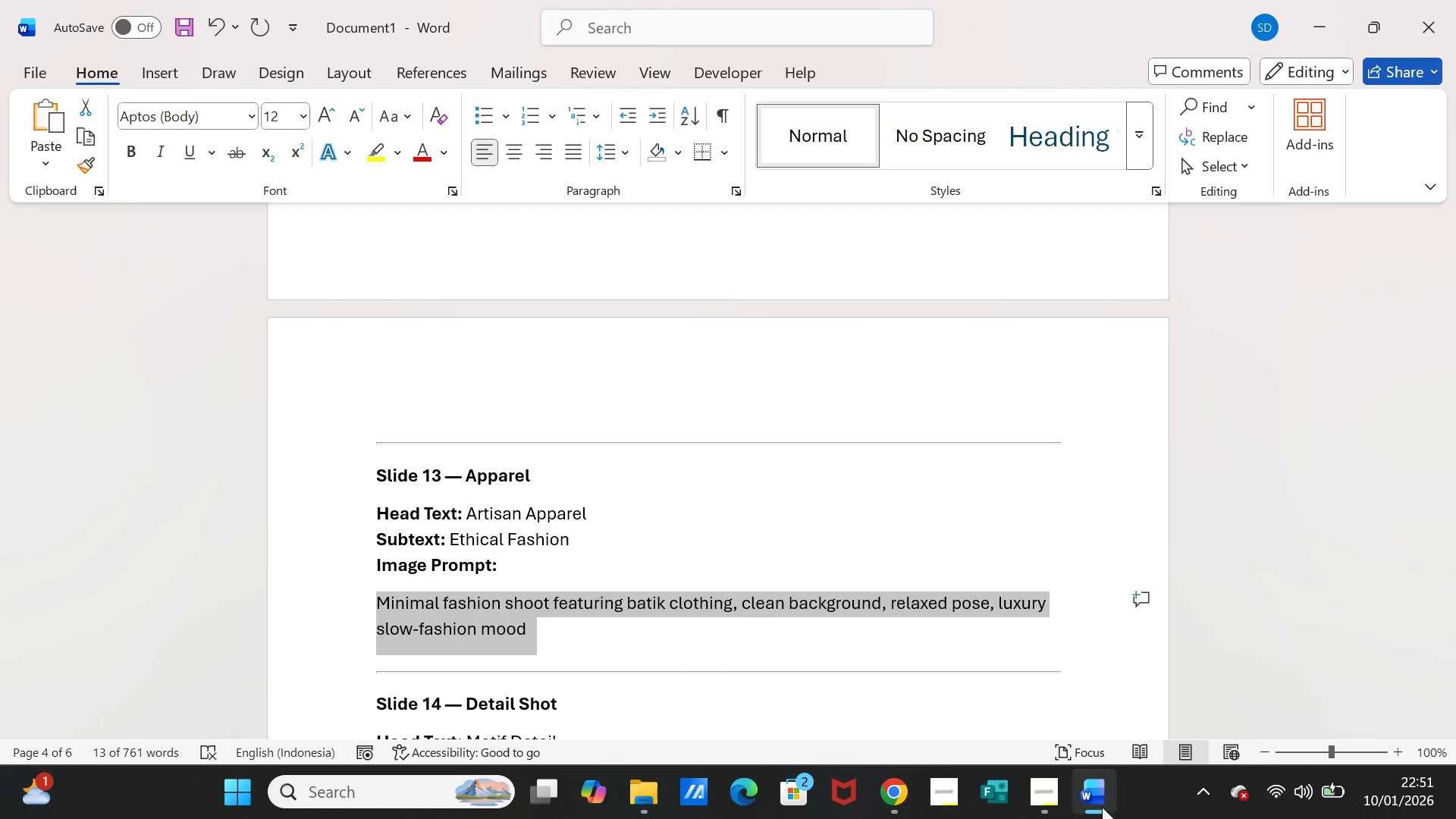 
left_click([1102, 807])
 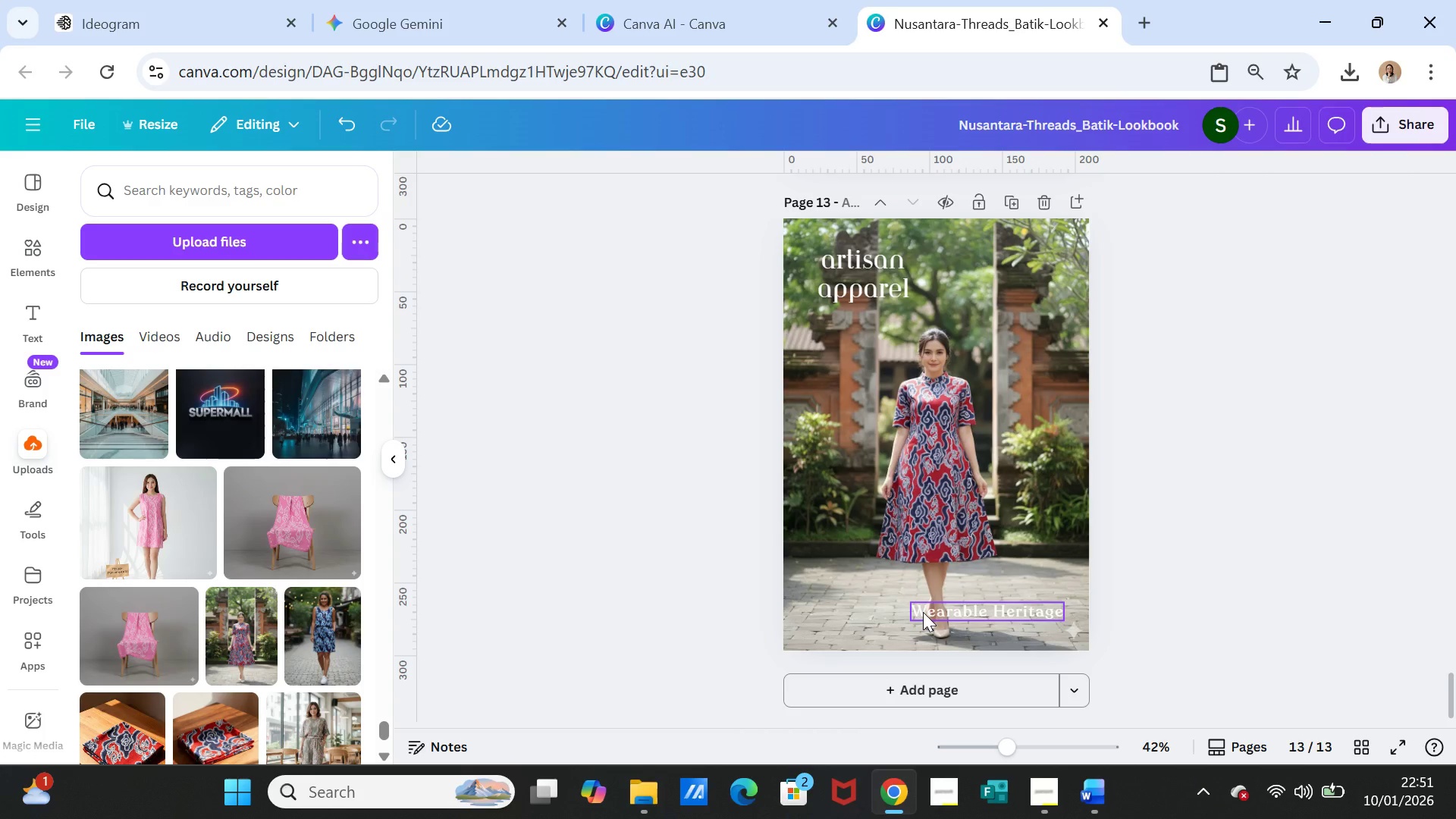 
double_click([923, 612])
 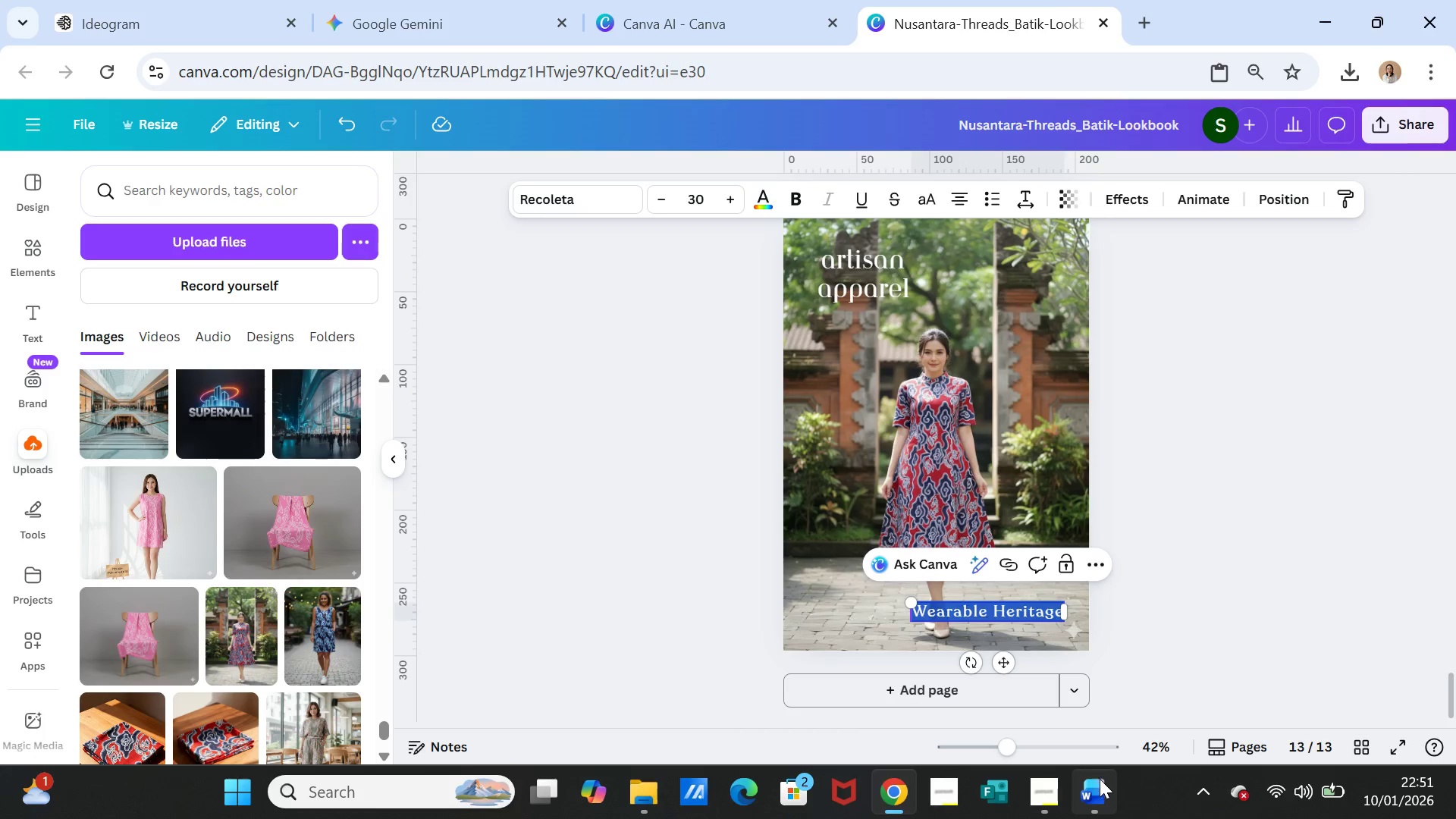 
left_click([1100, 781])
 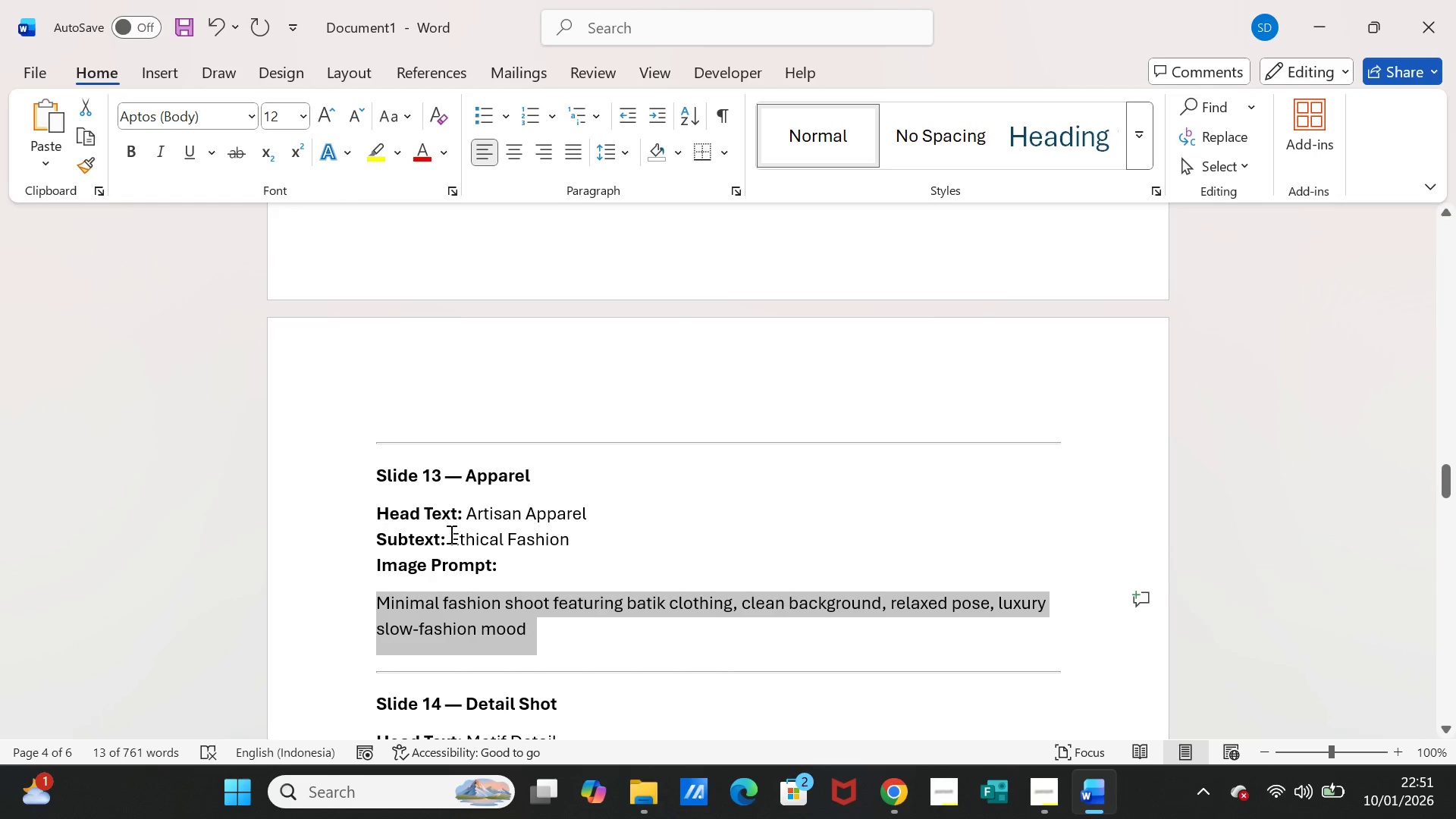 
left_click_drag(start_coordinate=[449, 534], to_coordinate=[560, 533])
 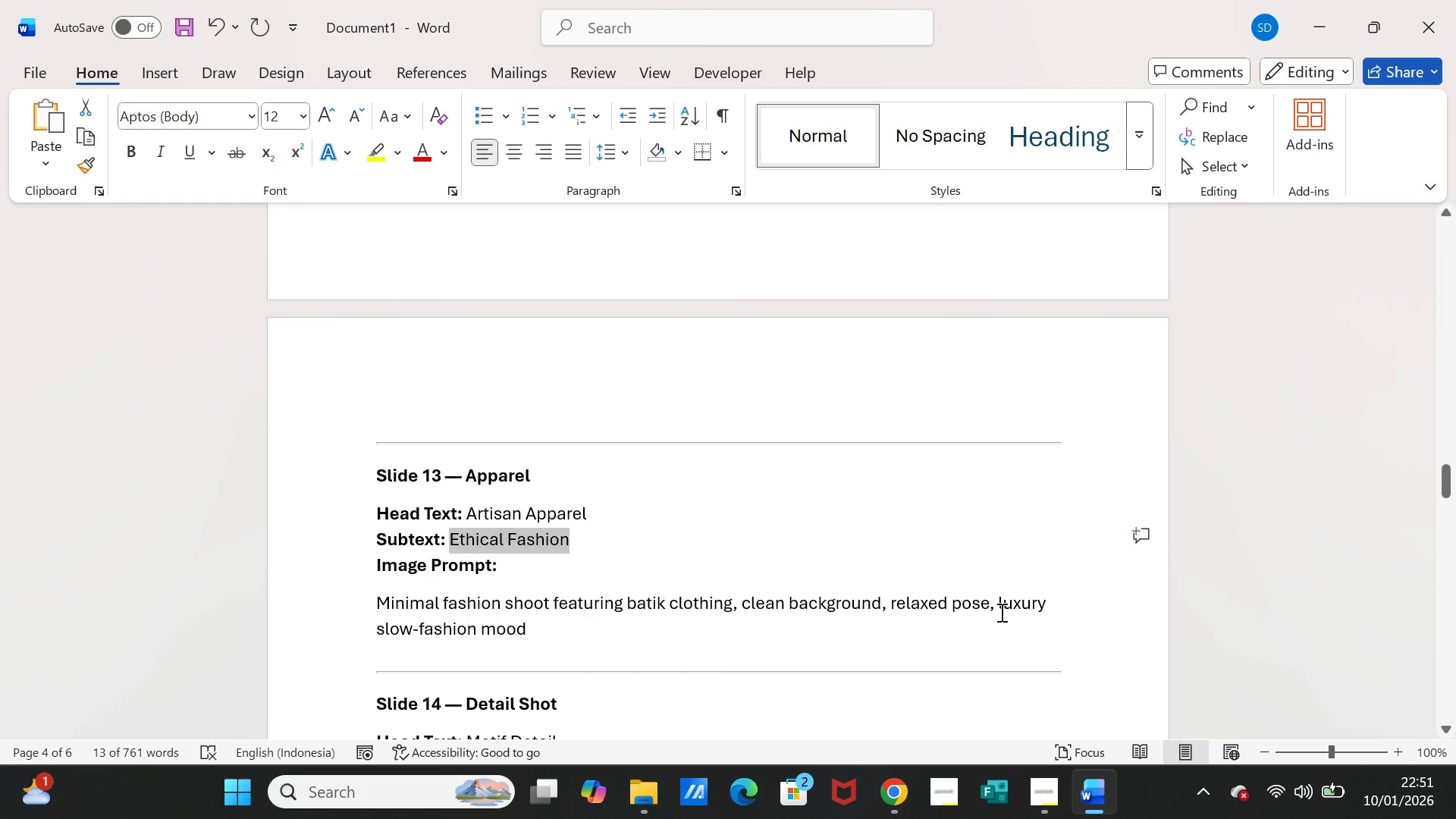 
key(Control+C)
 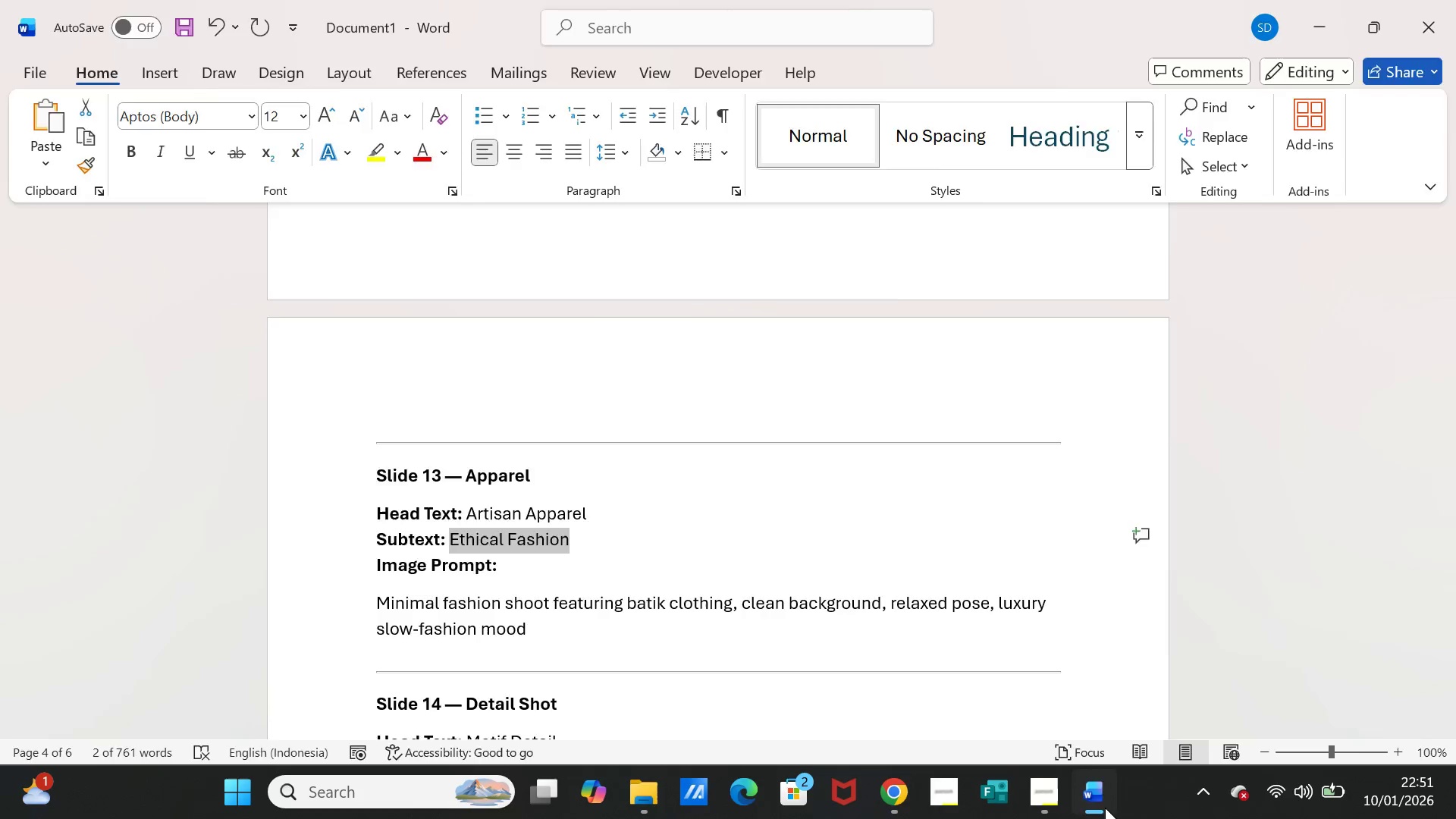 
left_click([1105, 808])
 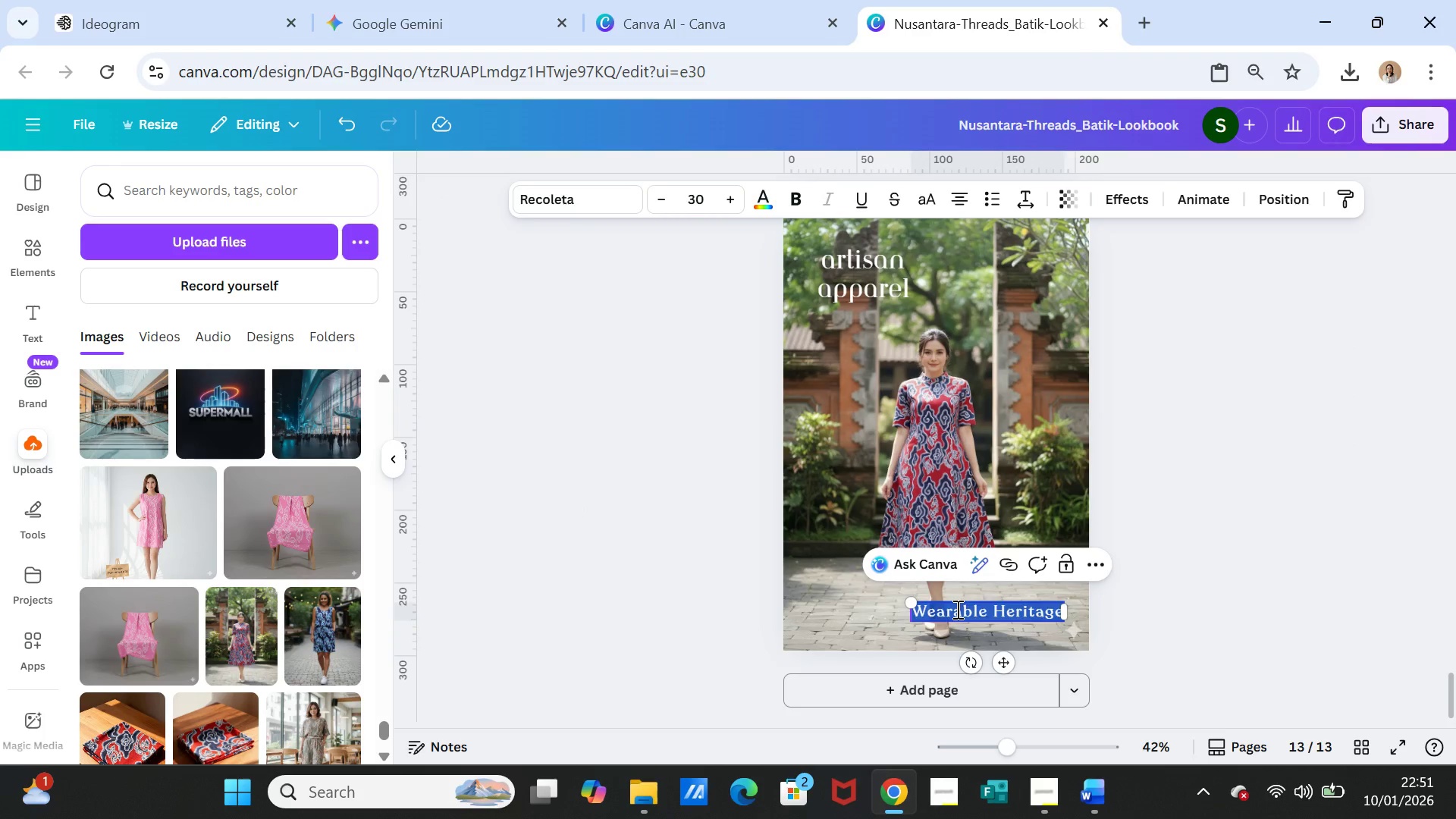 
double_click([956, 609])
 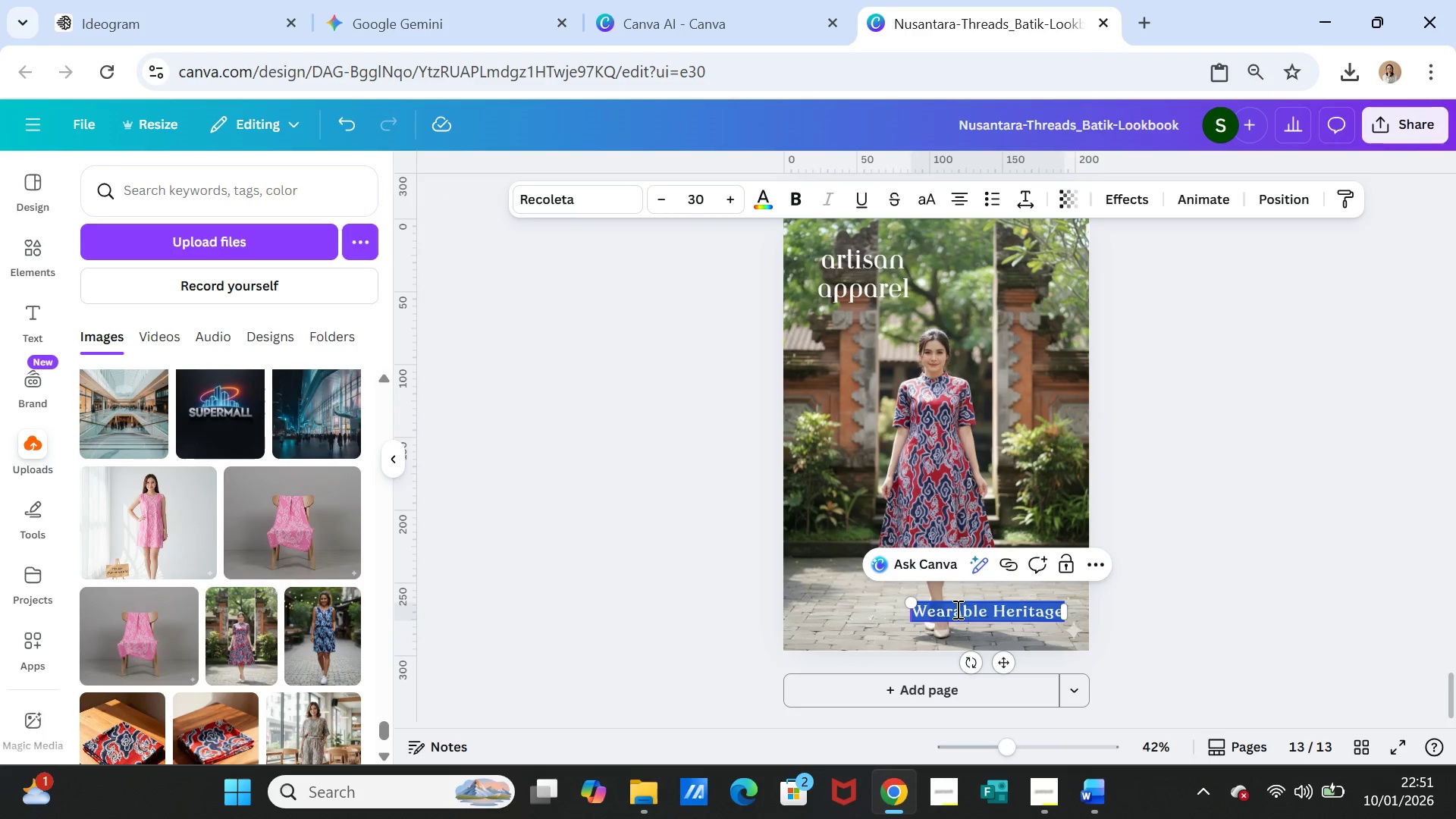 
triple_click([956, 609])
 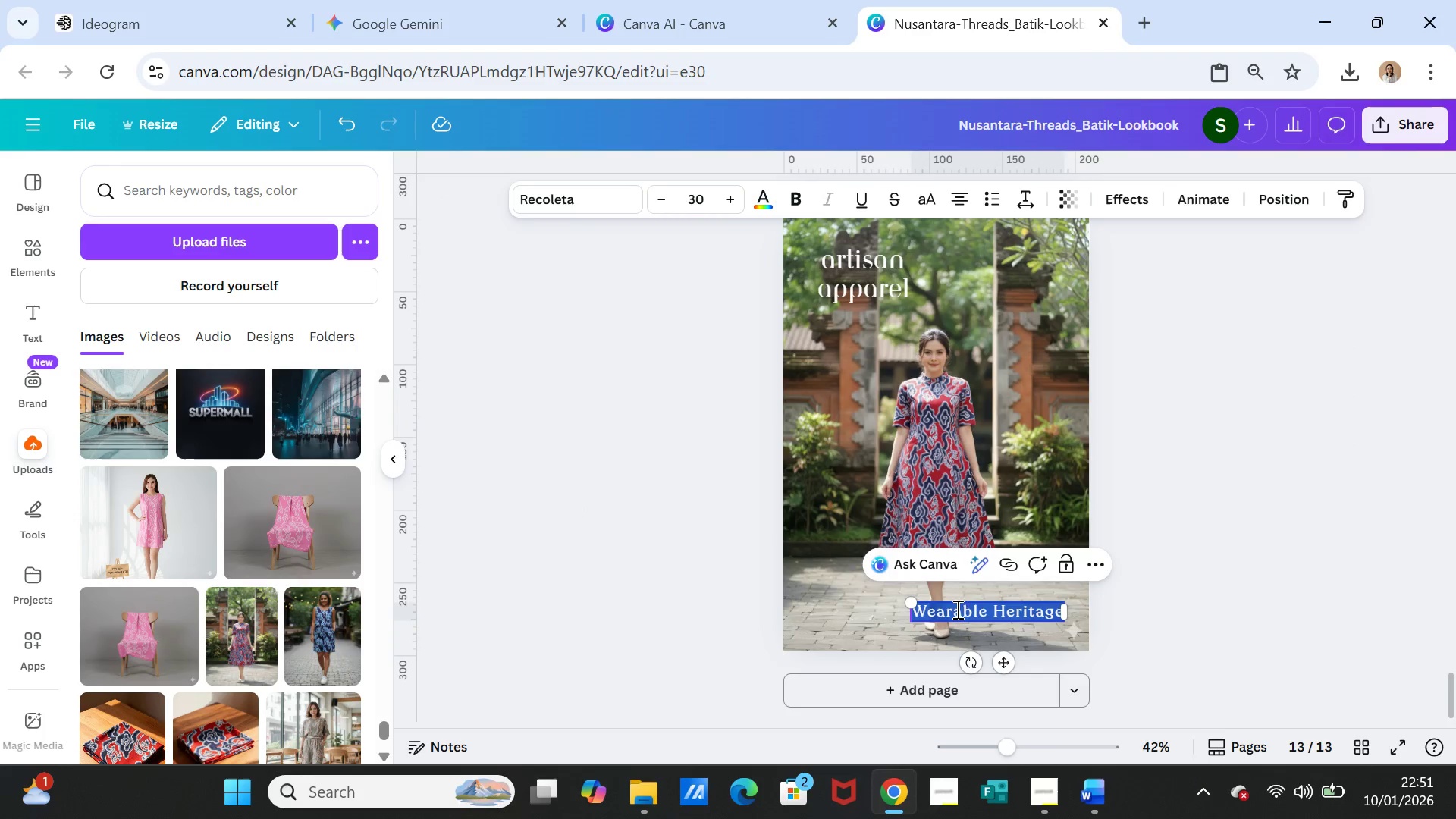 
key(Control+V)
 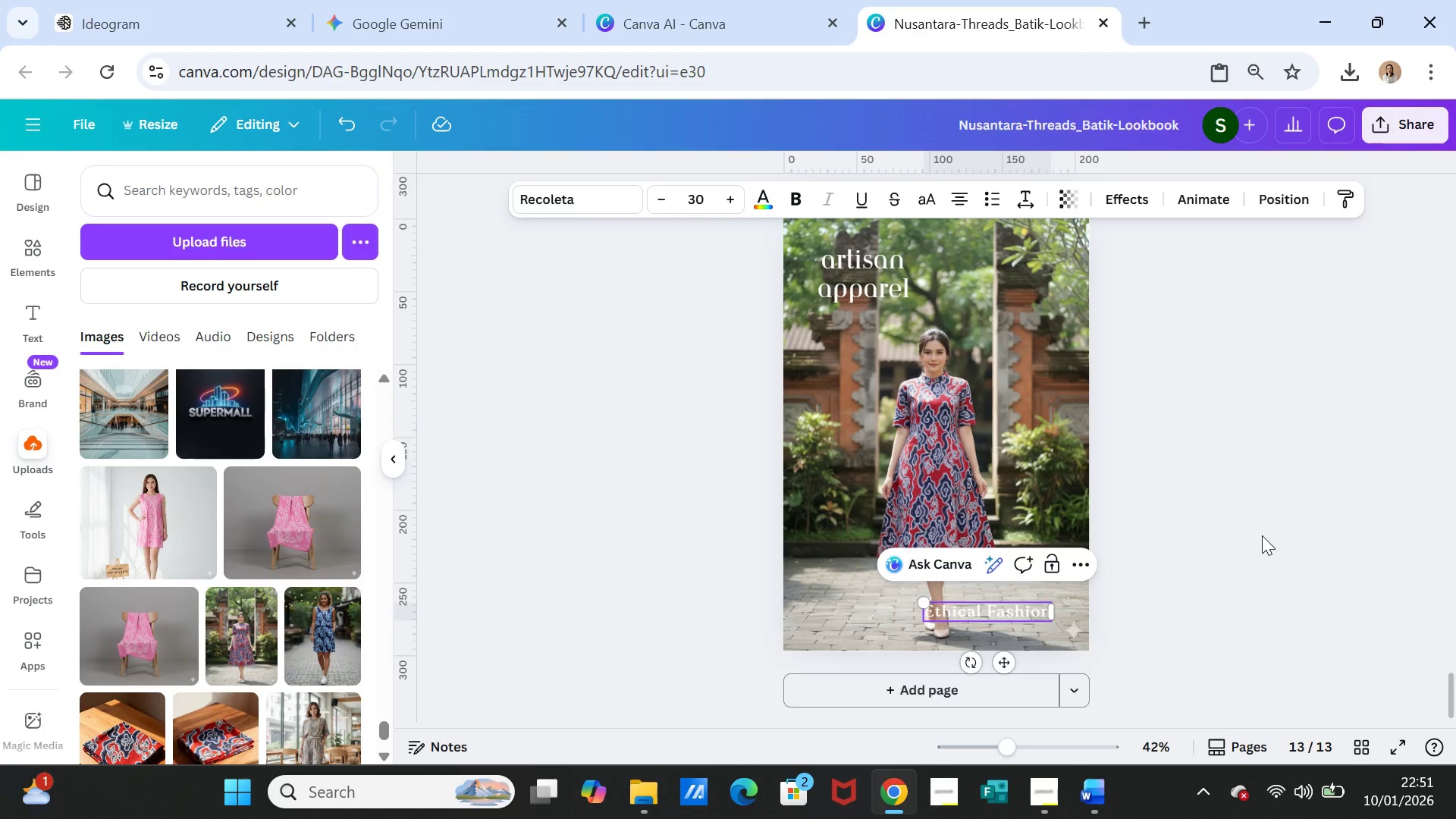 
left_click([1262, 535])
 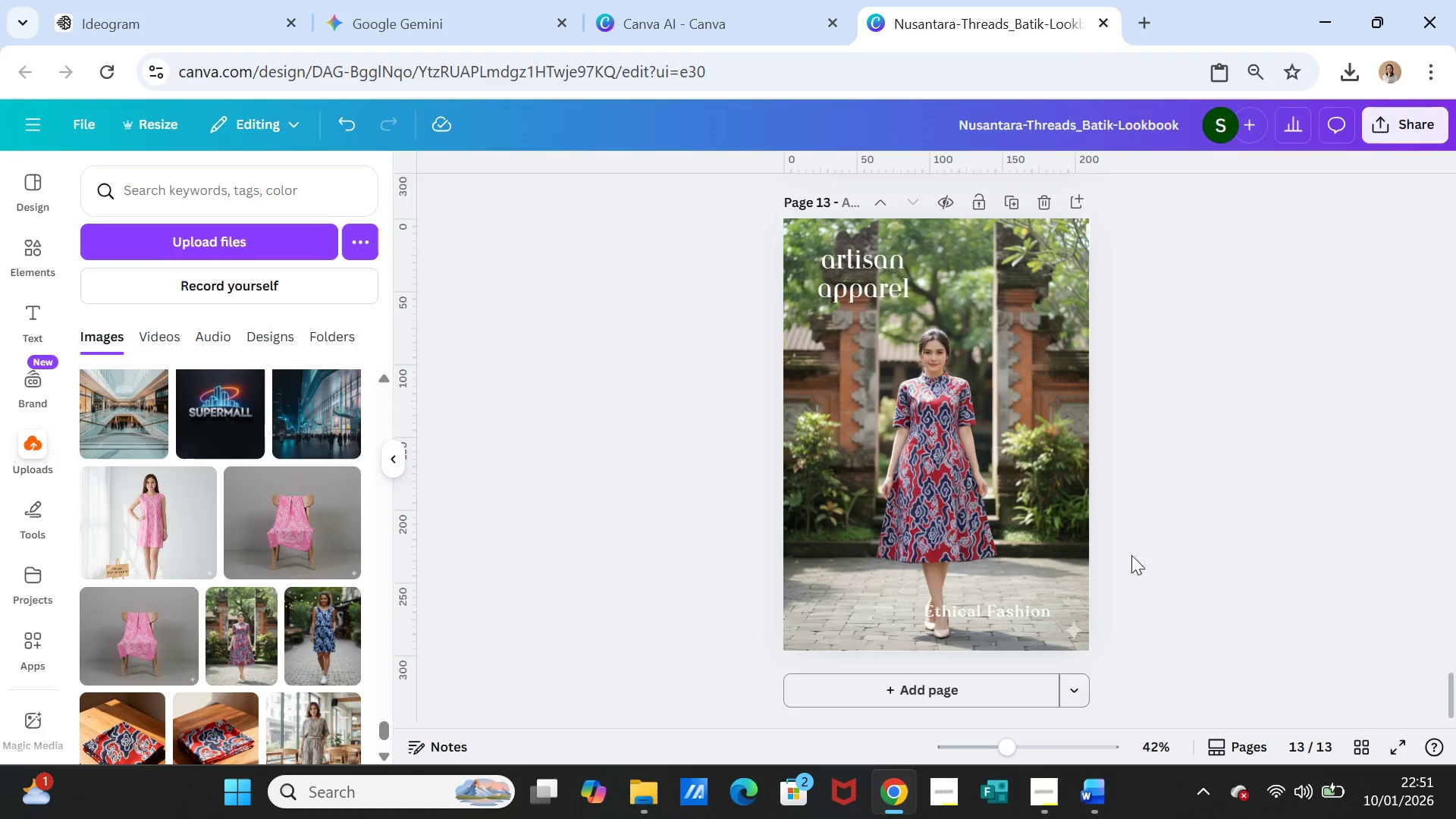 
left_click([1048, 503])
 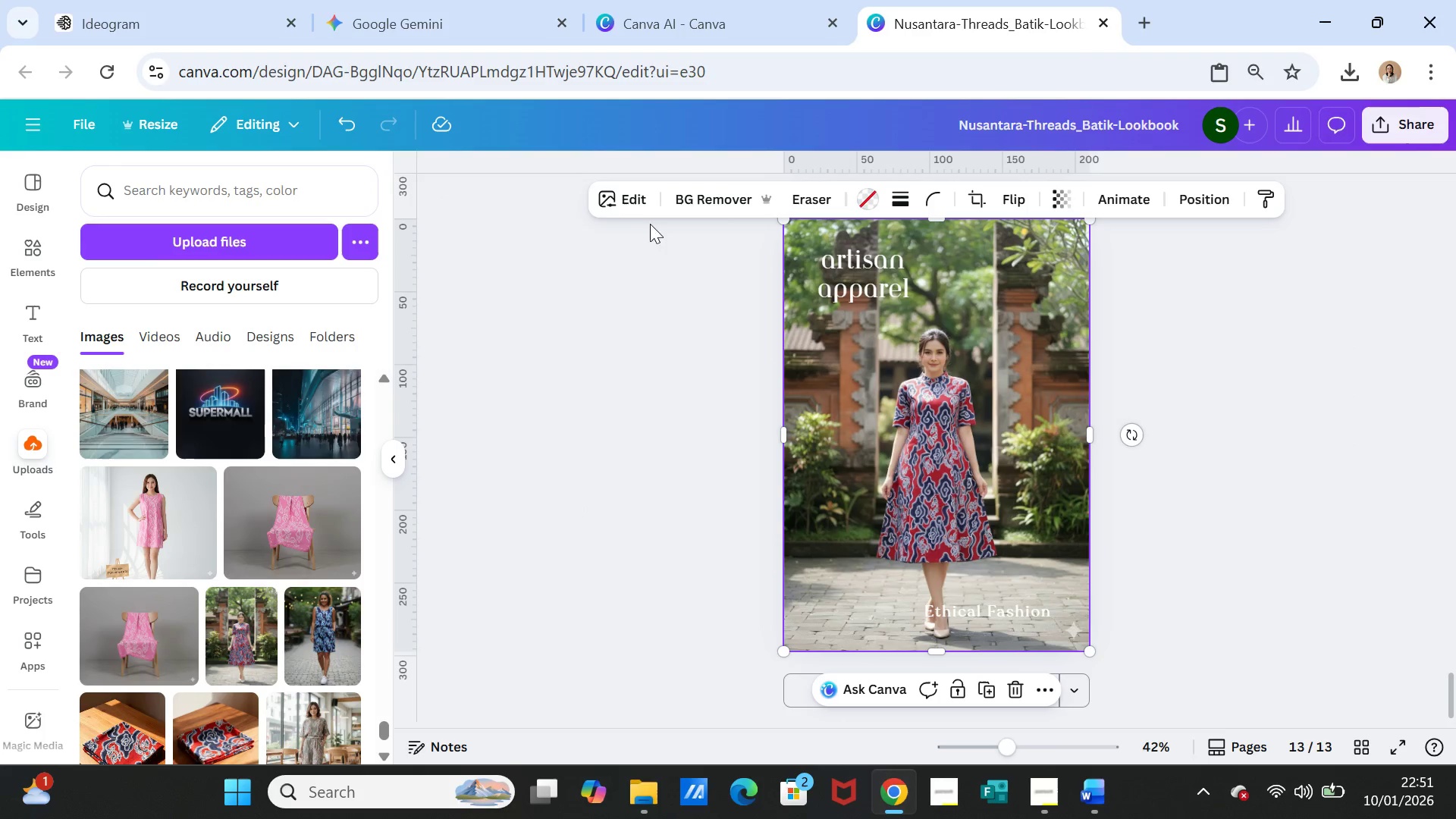 
left_click([621, 205])
 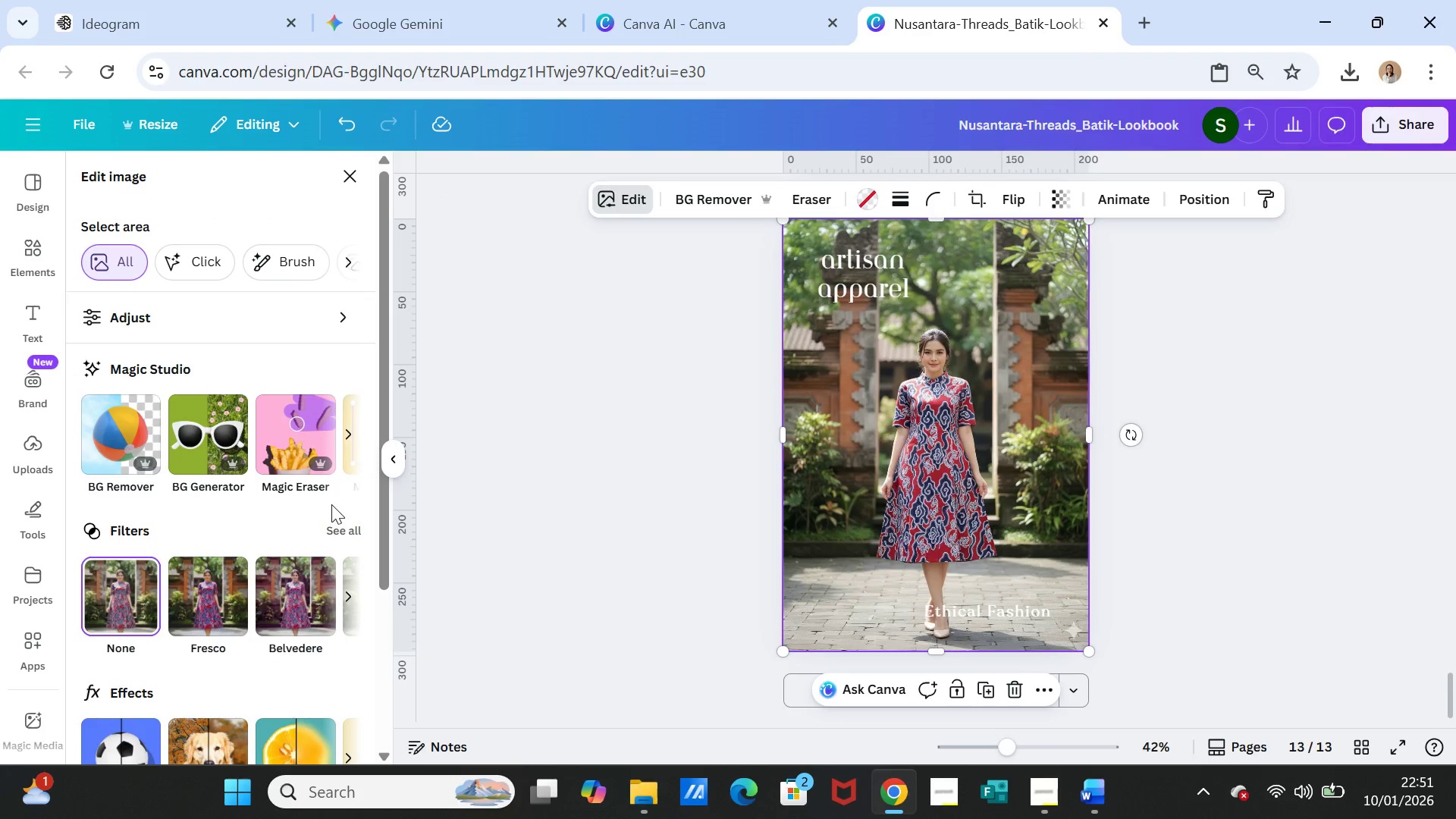 
left_click([292, 424])
 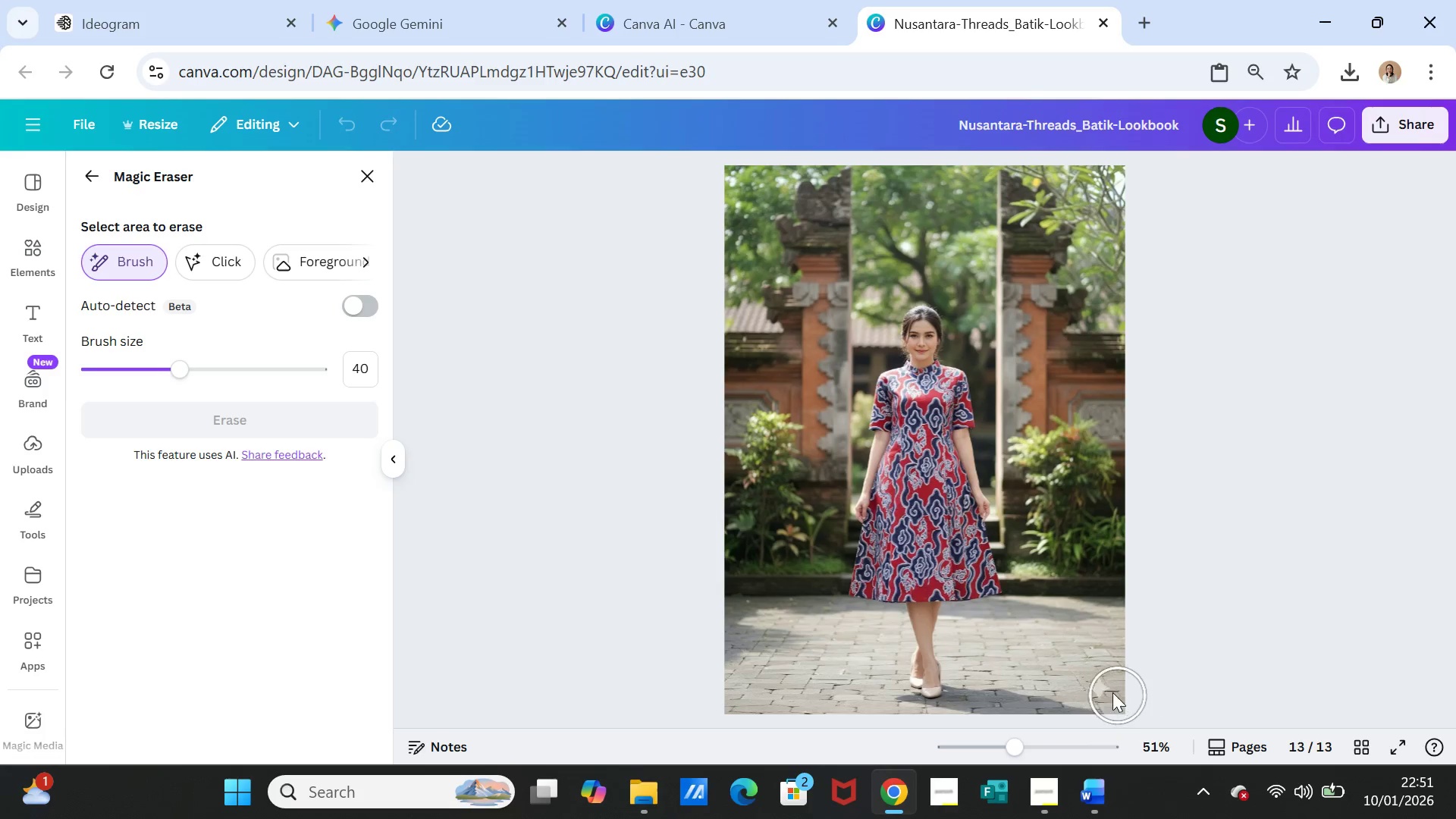 
left_click([1103, 689])
 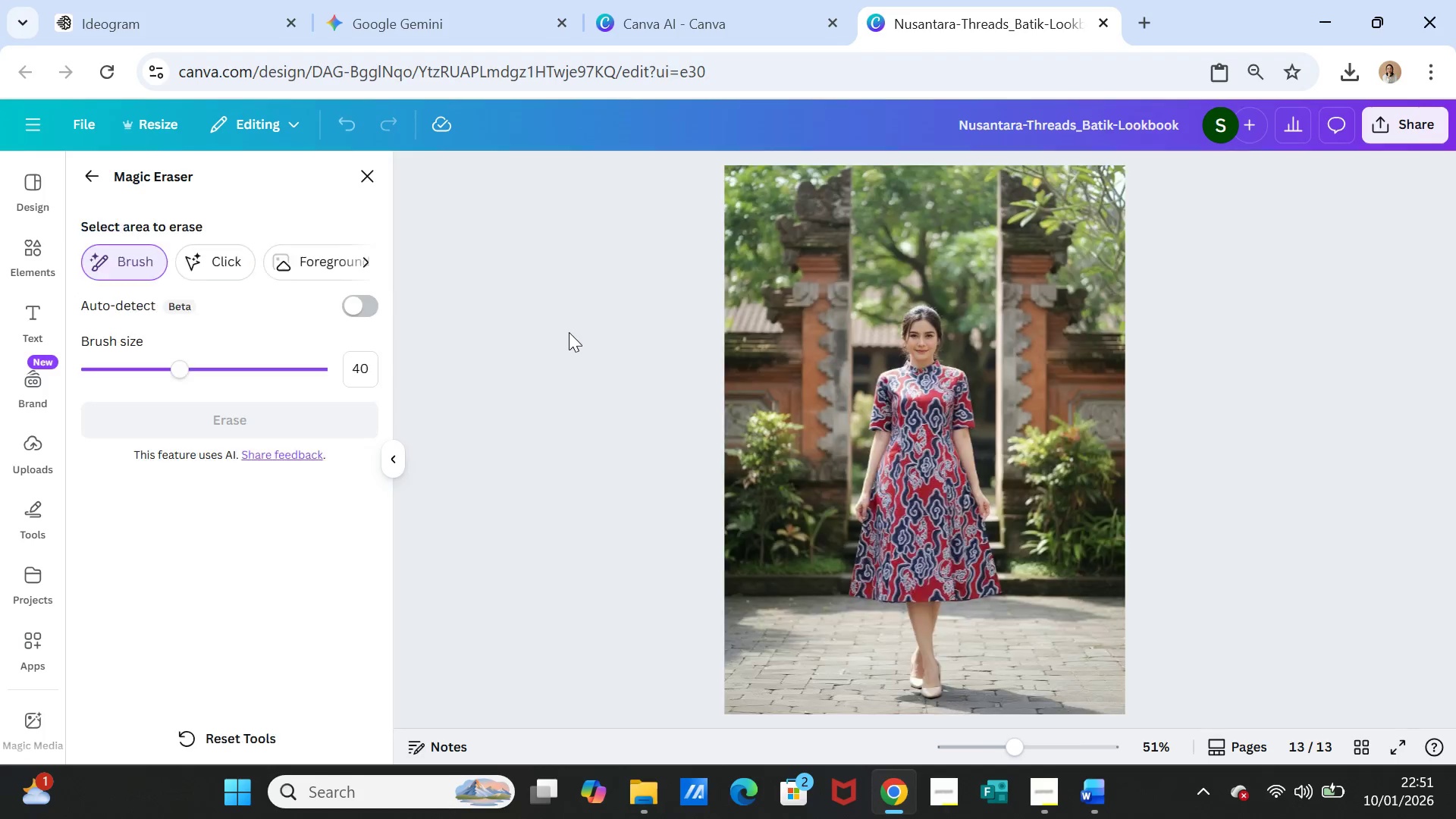 
wait(7.83)
 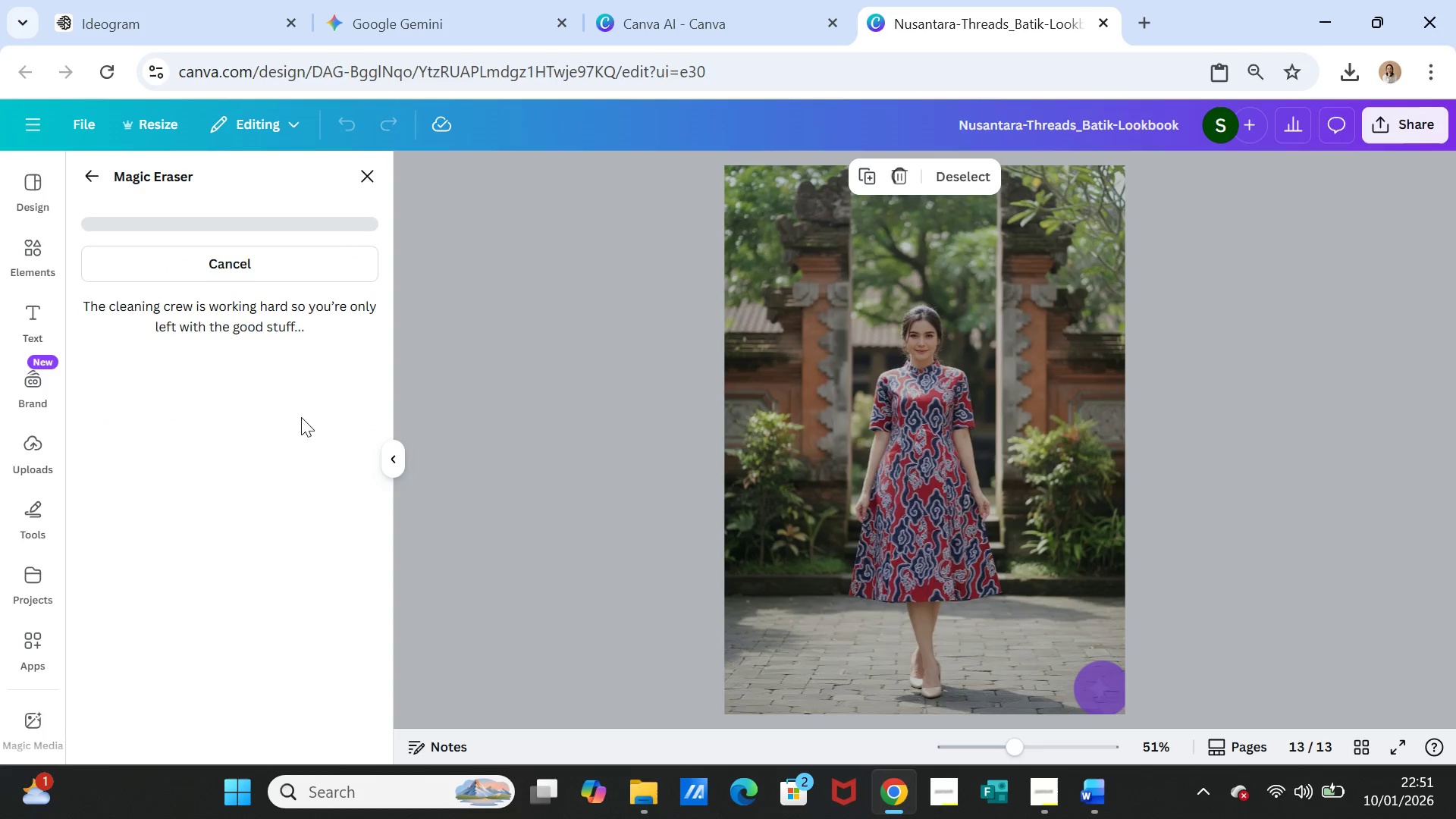 
left_click([372, 167])
 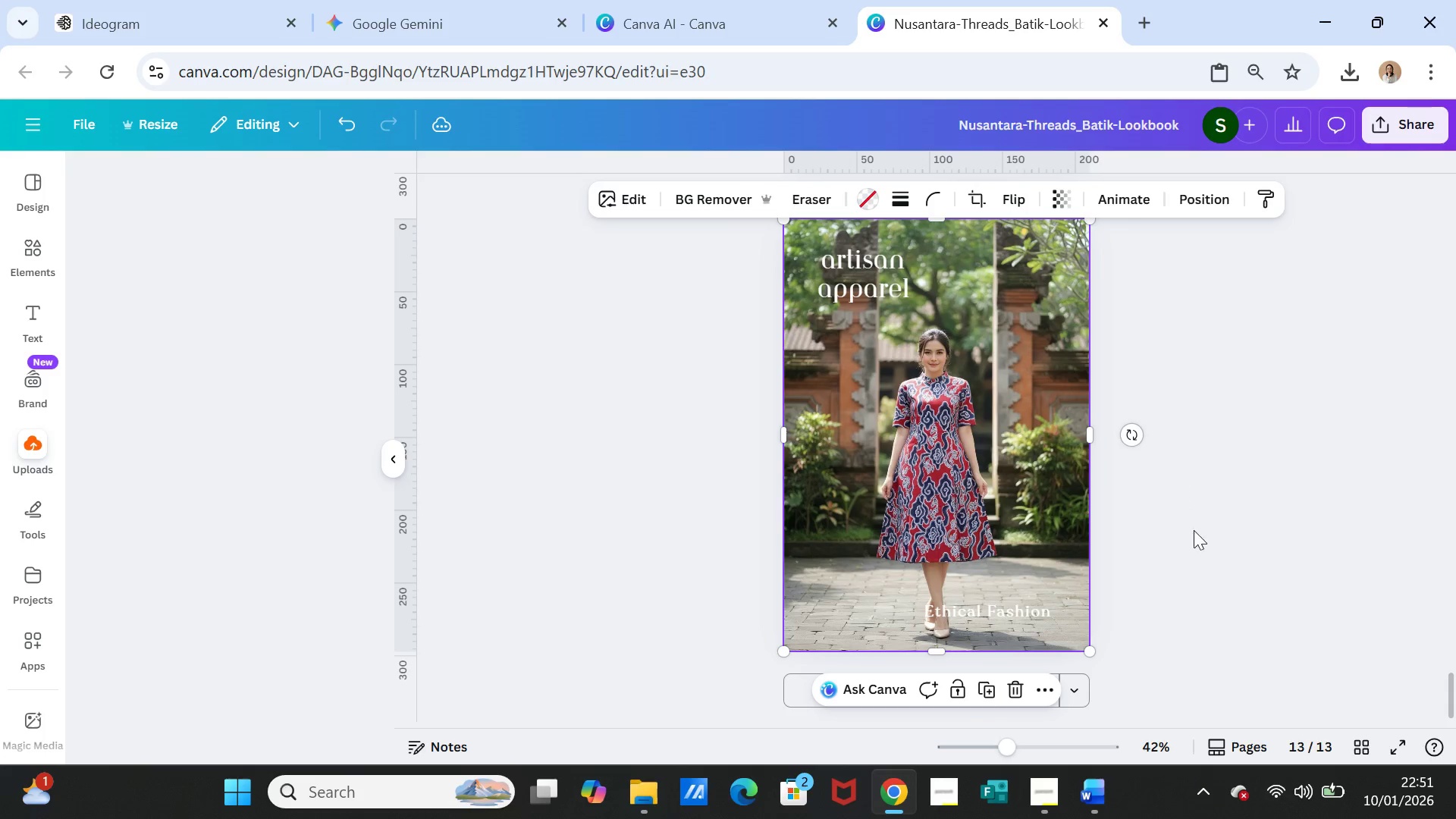 
left_click([1203, 542])
 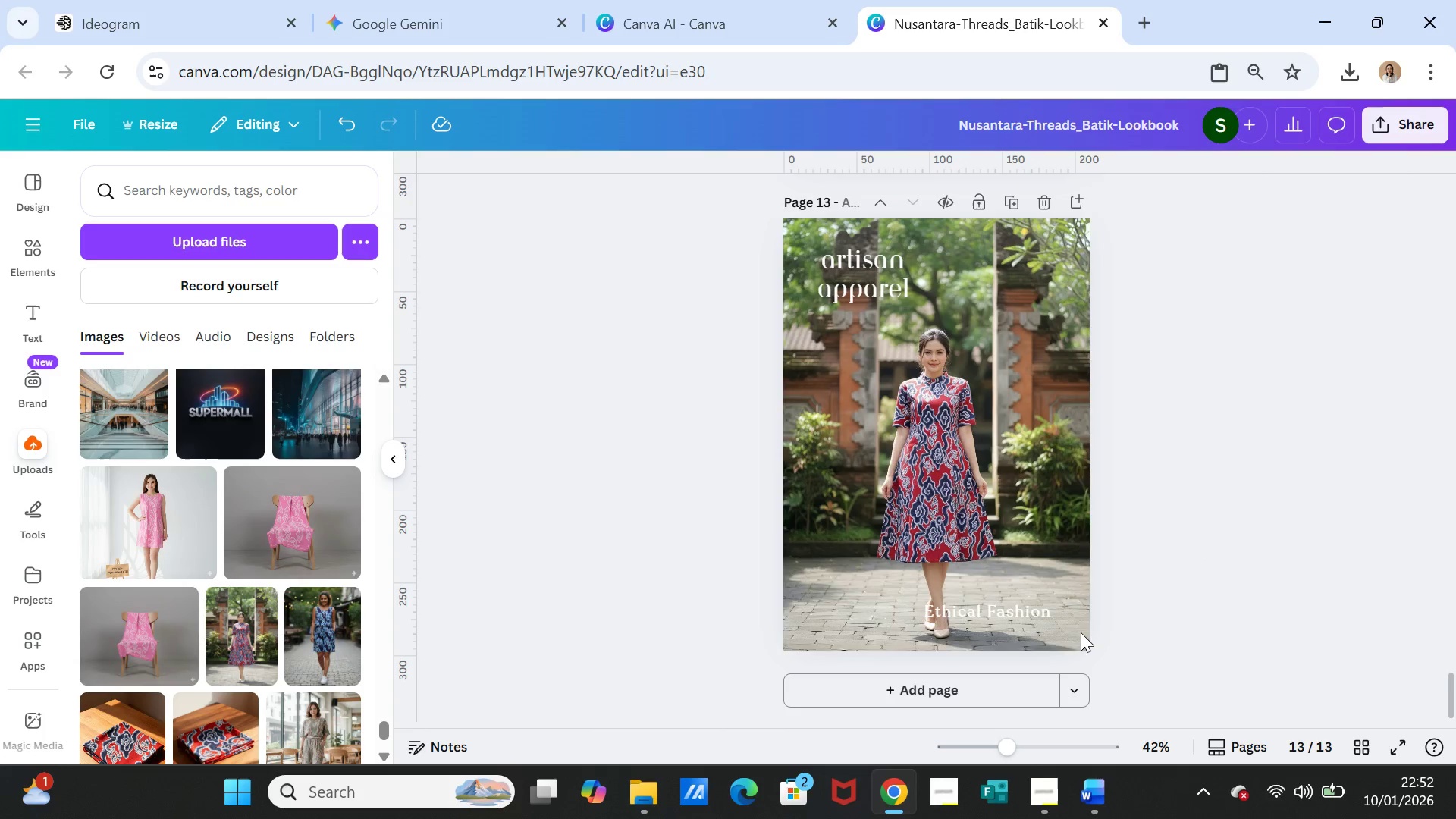 
left_click_drag(start_coordinate=[1028, 615], to_coordinate=[1038, 614])
 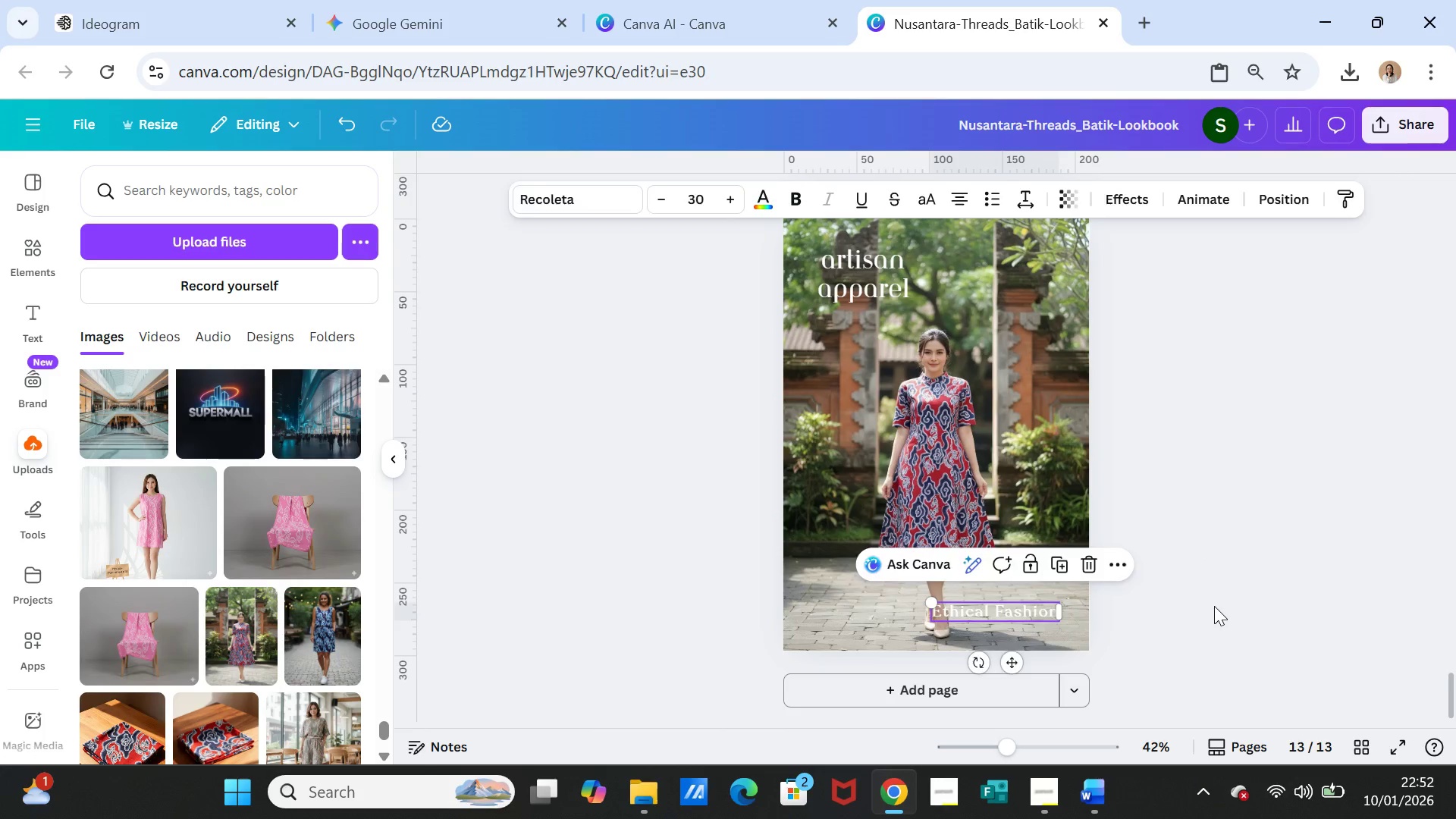 
left_click([1214, 606])
 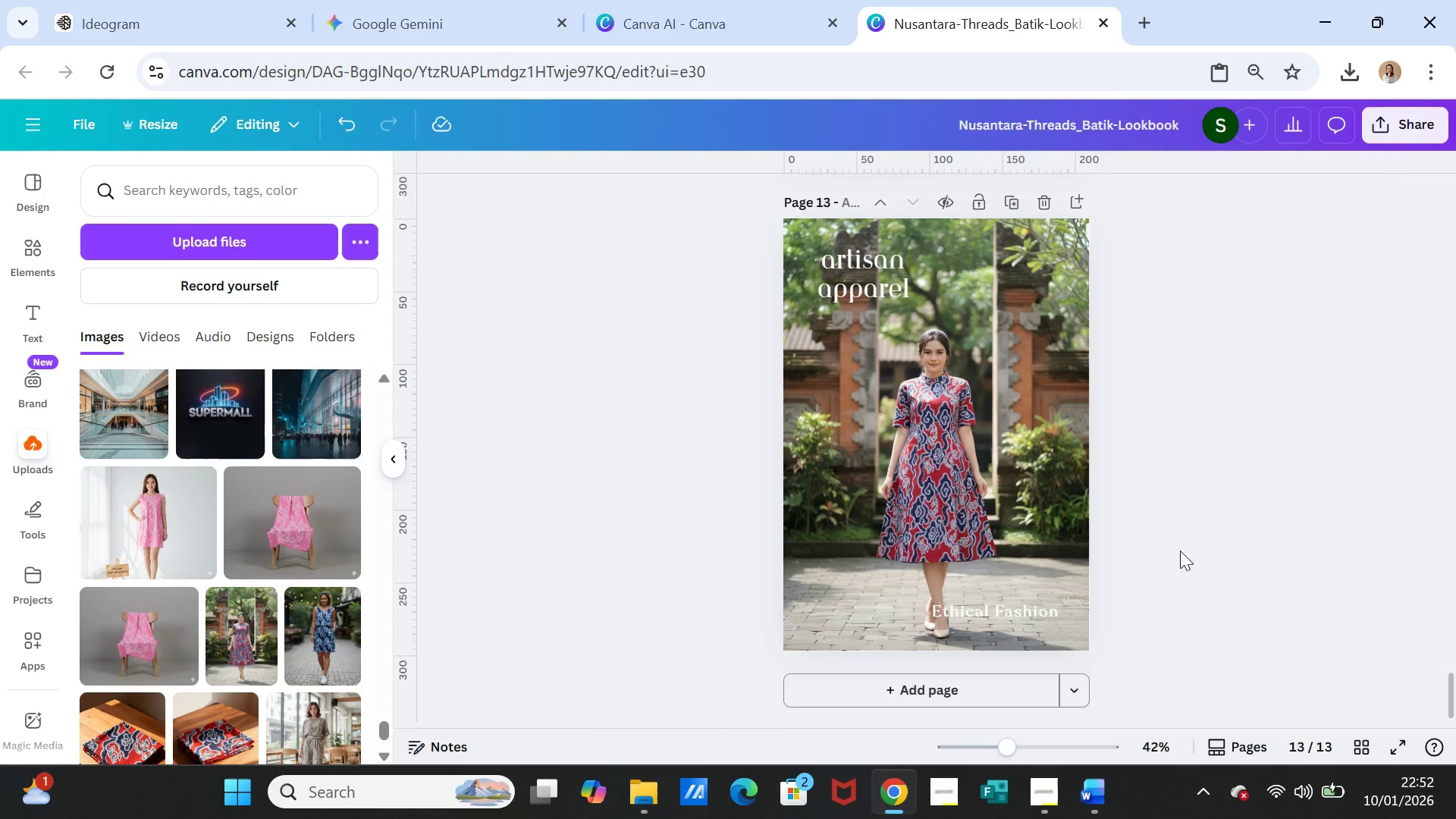 
scroll: coordinate [1182, 545], scroll_direction: up, amount: 3.0
 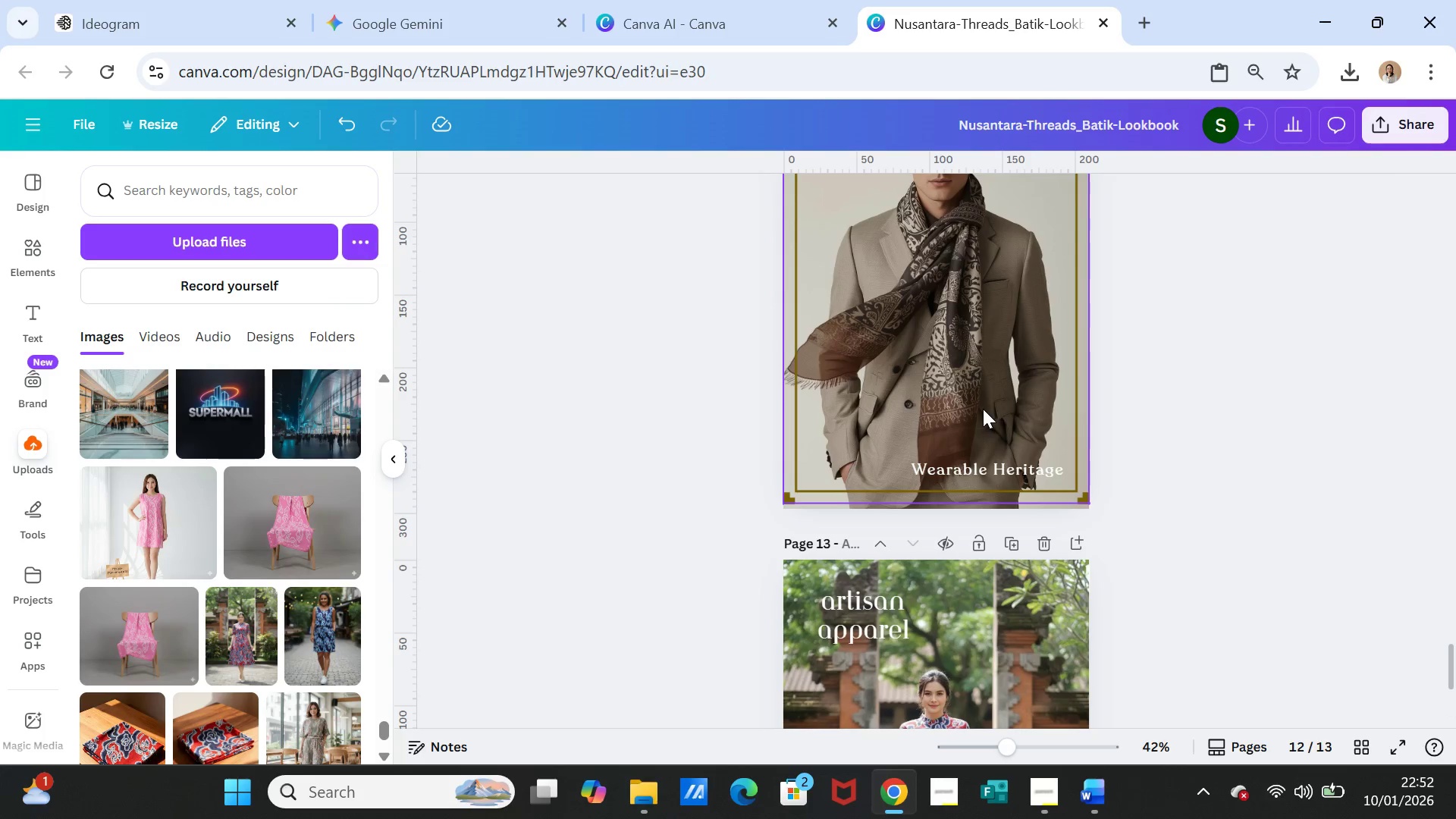 
left_click([983, 409])
 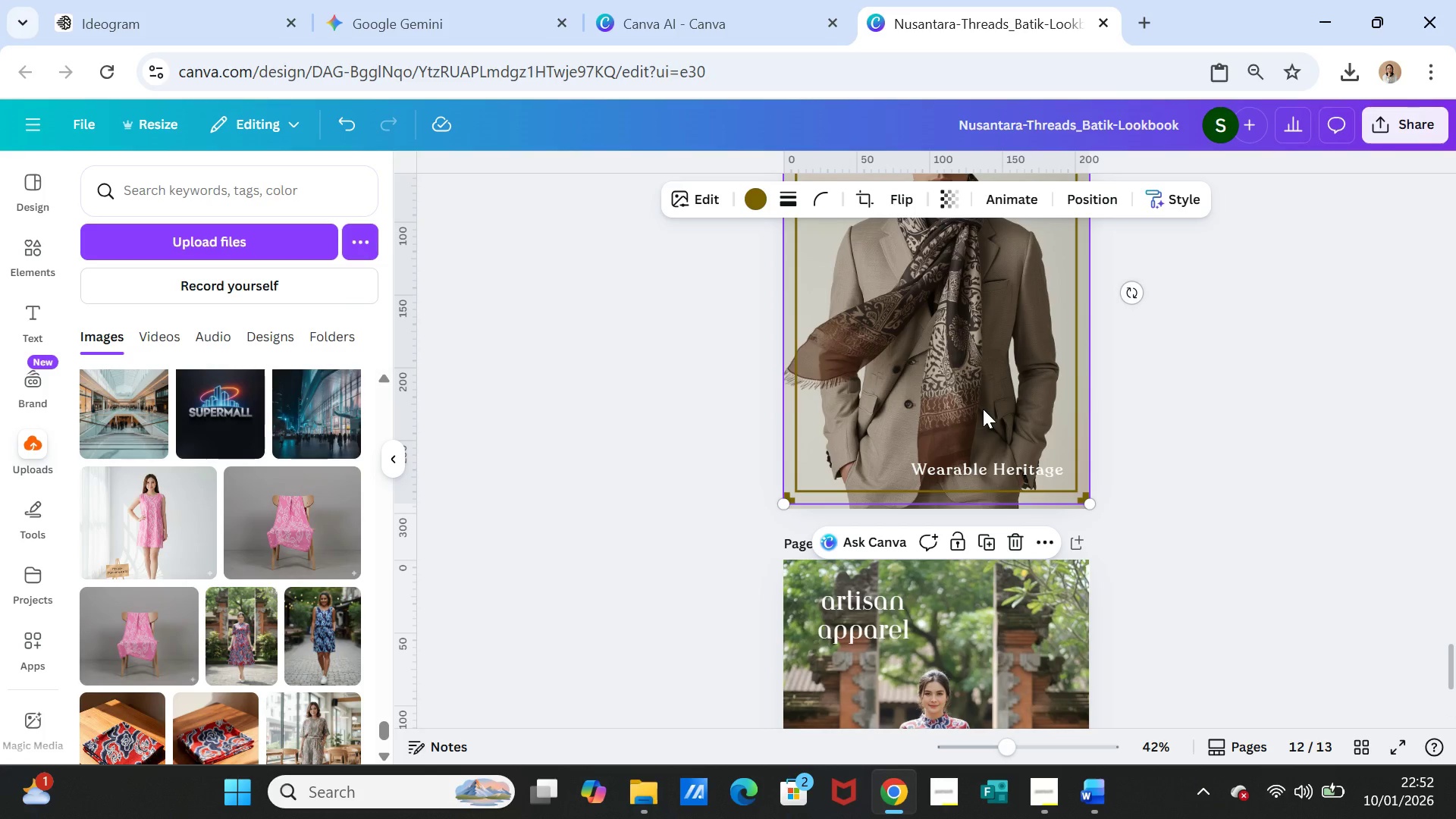 
key(Control+C)
 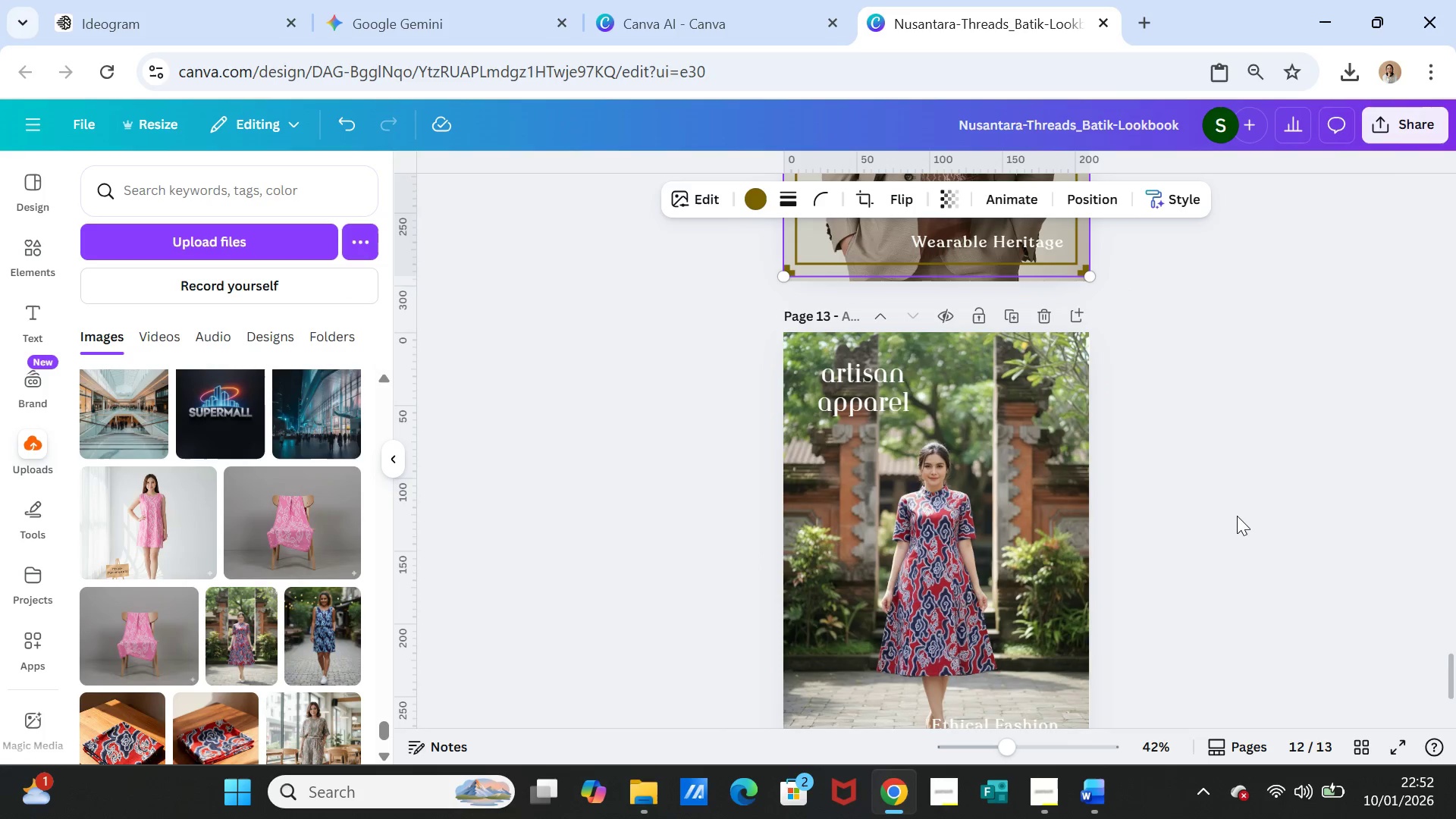 
scroll: coordinate [1237, 516], scroll_direction: down, amount: 2.0
 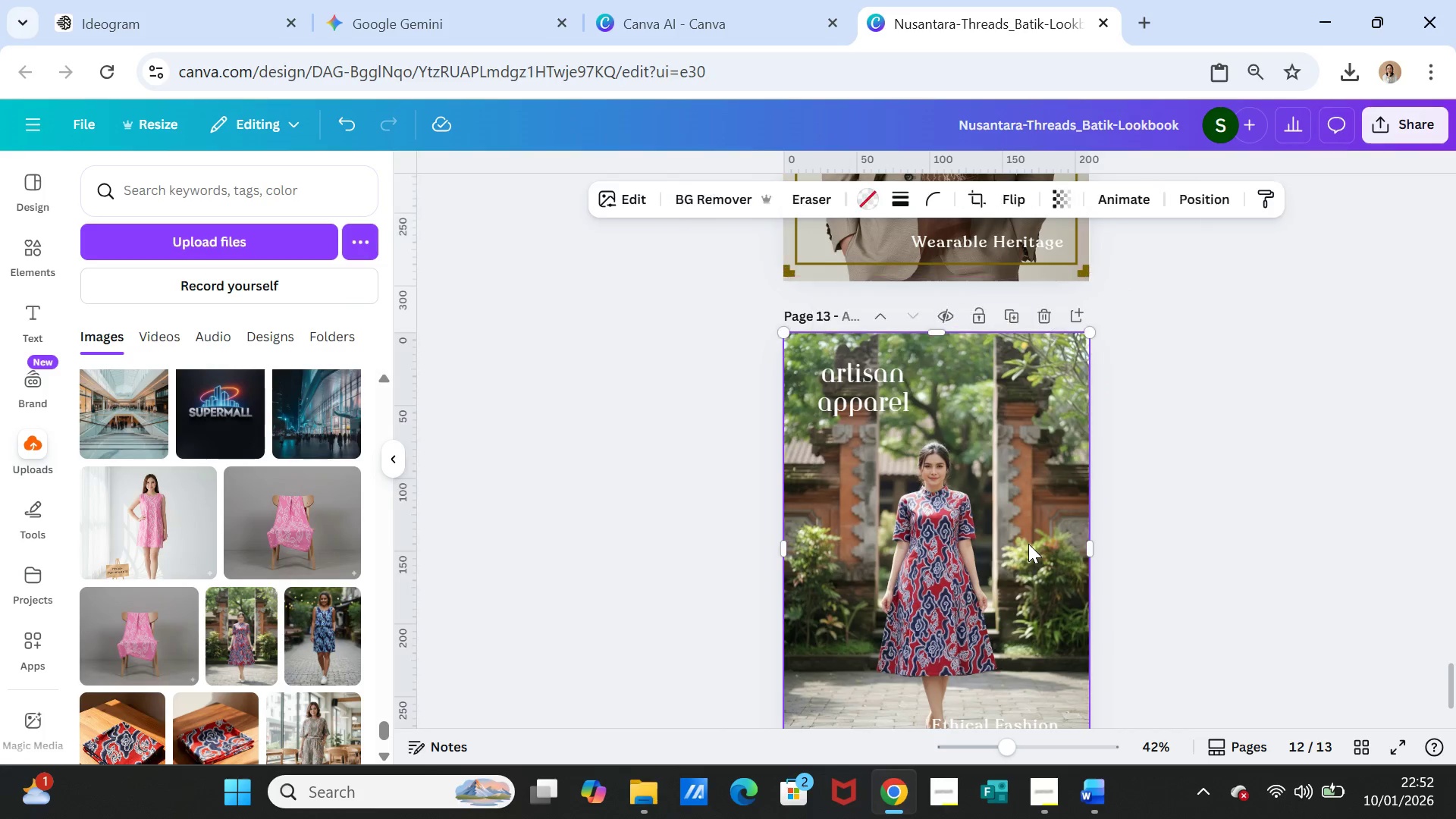 
key(Control+V)
 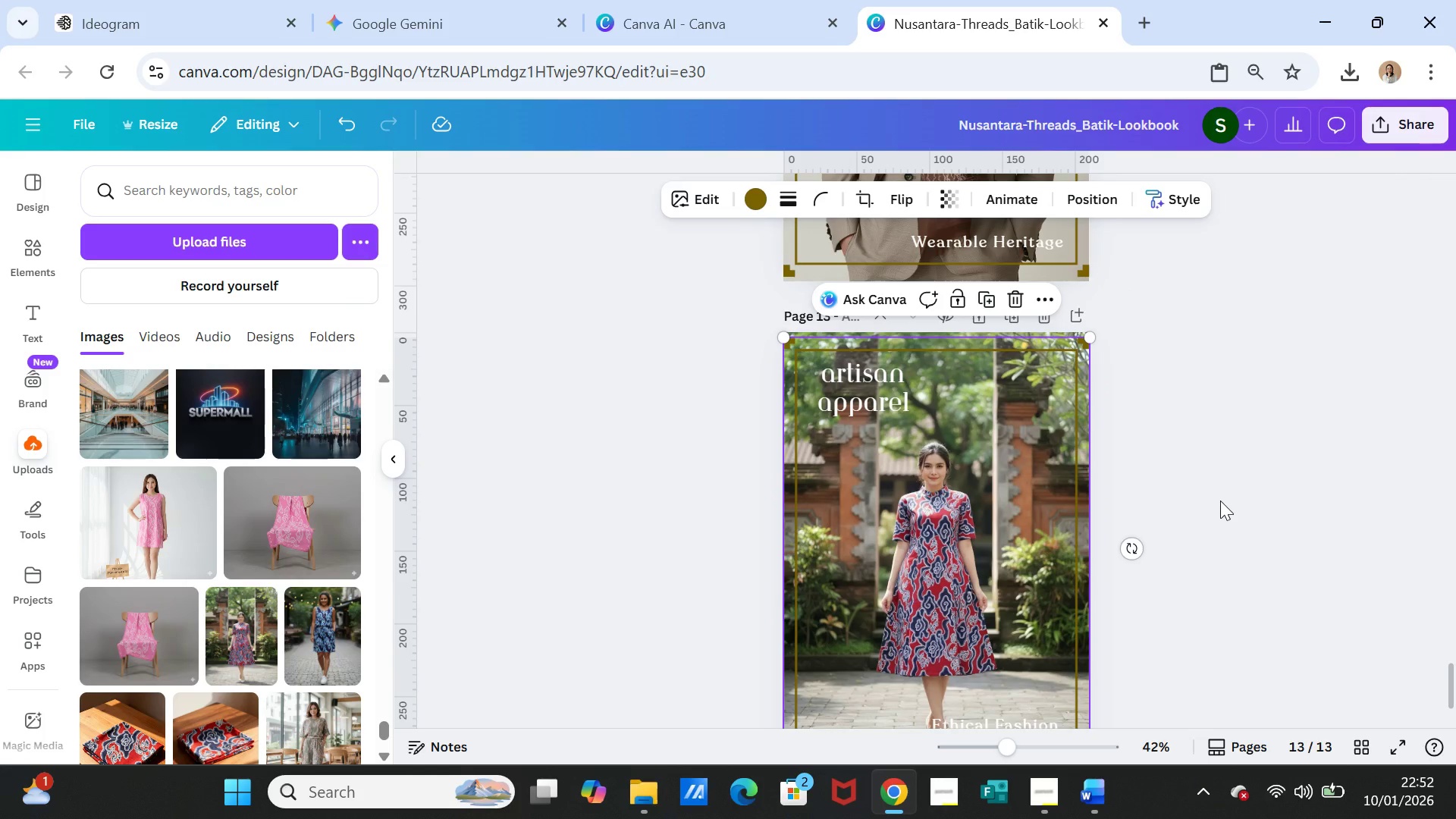 
left_click([1220, 500])
 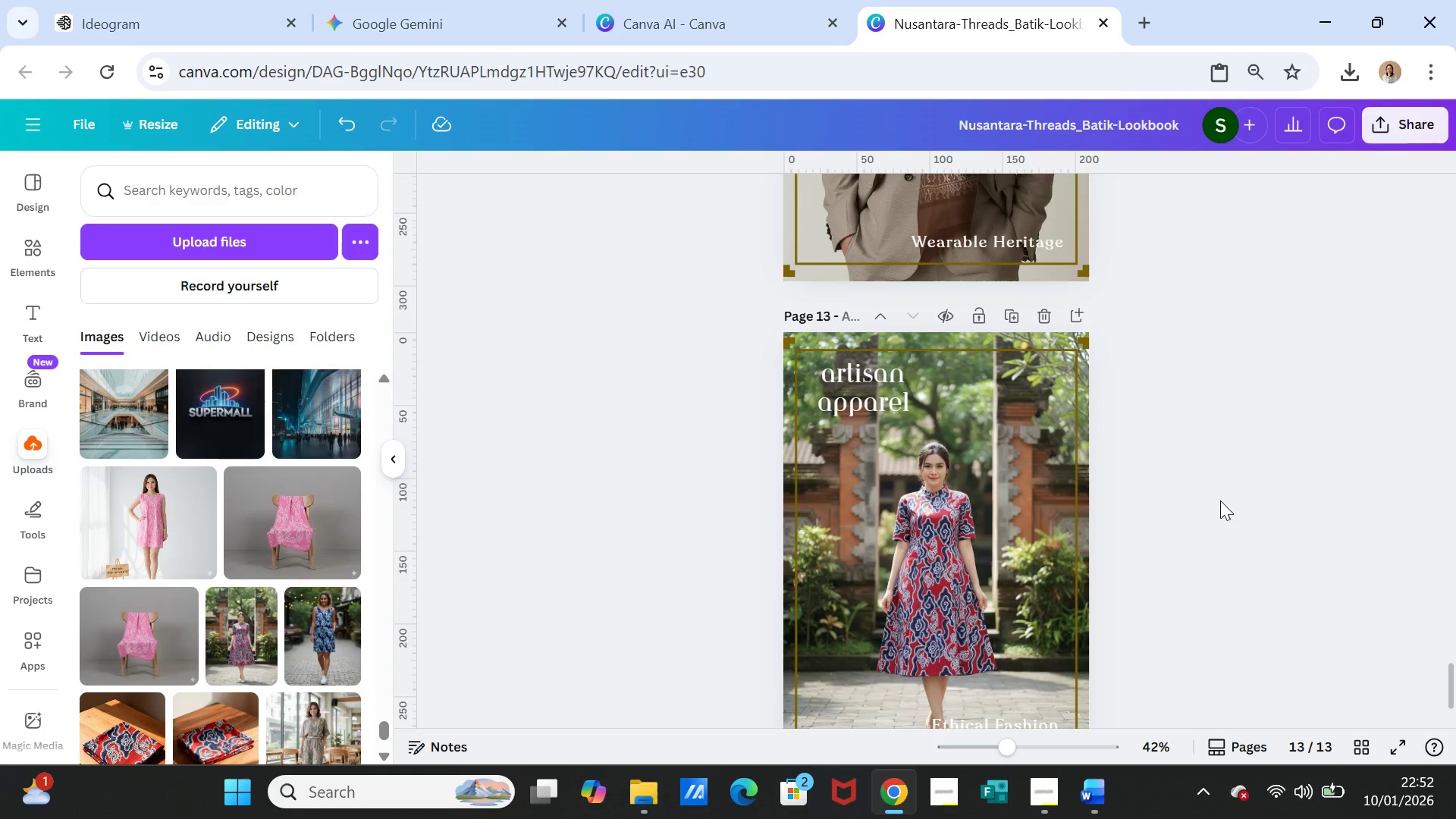 
wait(8.3)
 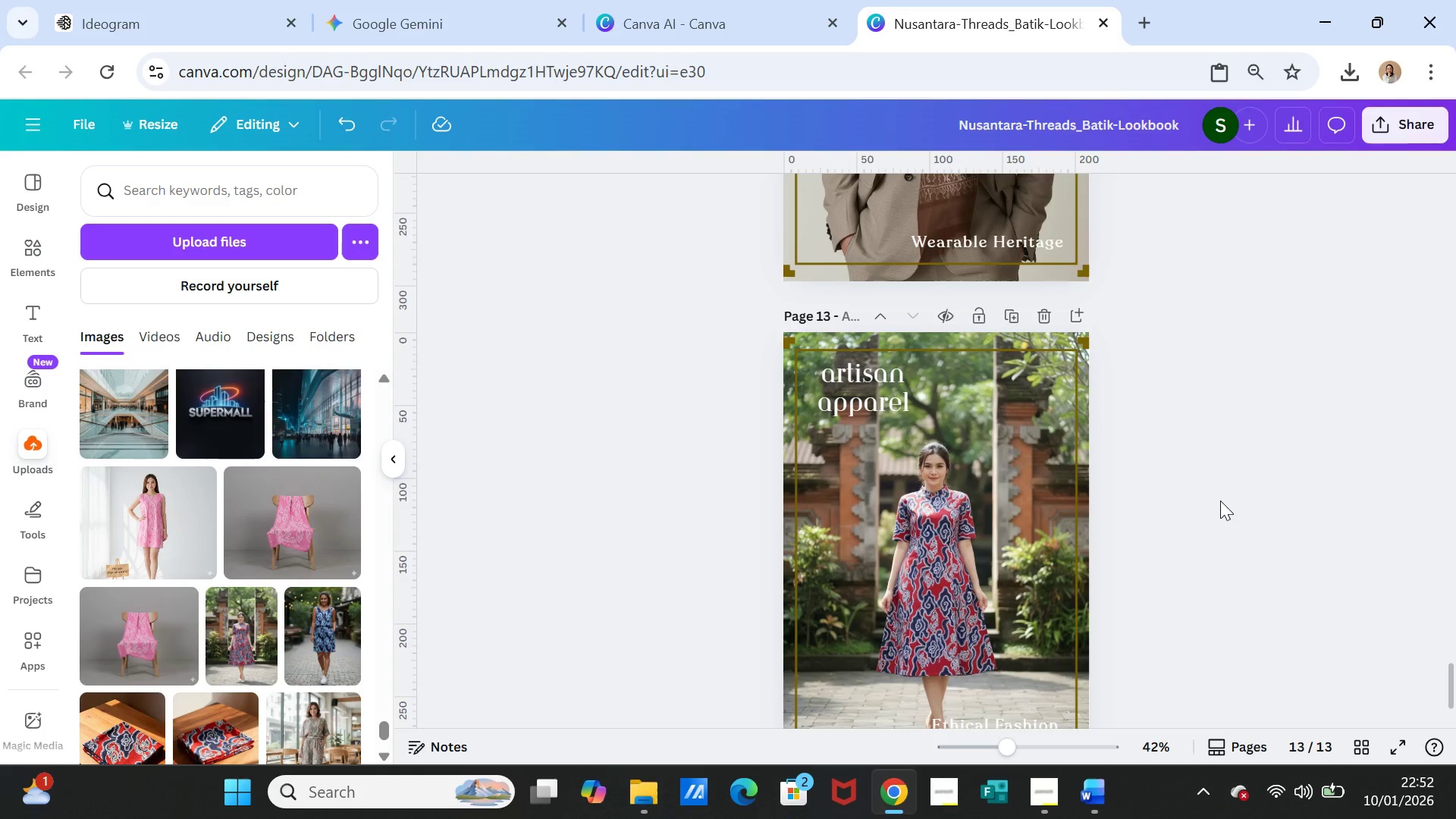 
left_click([1237, 485])
 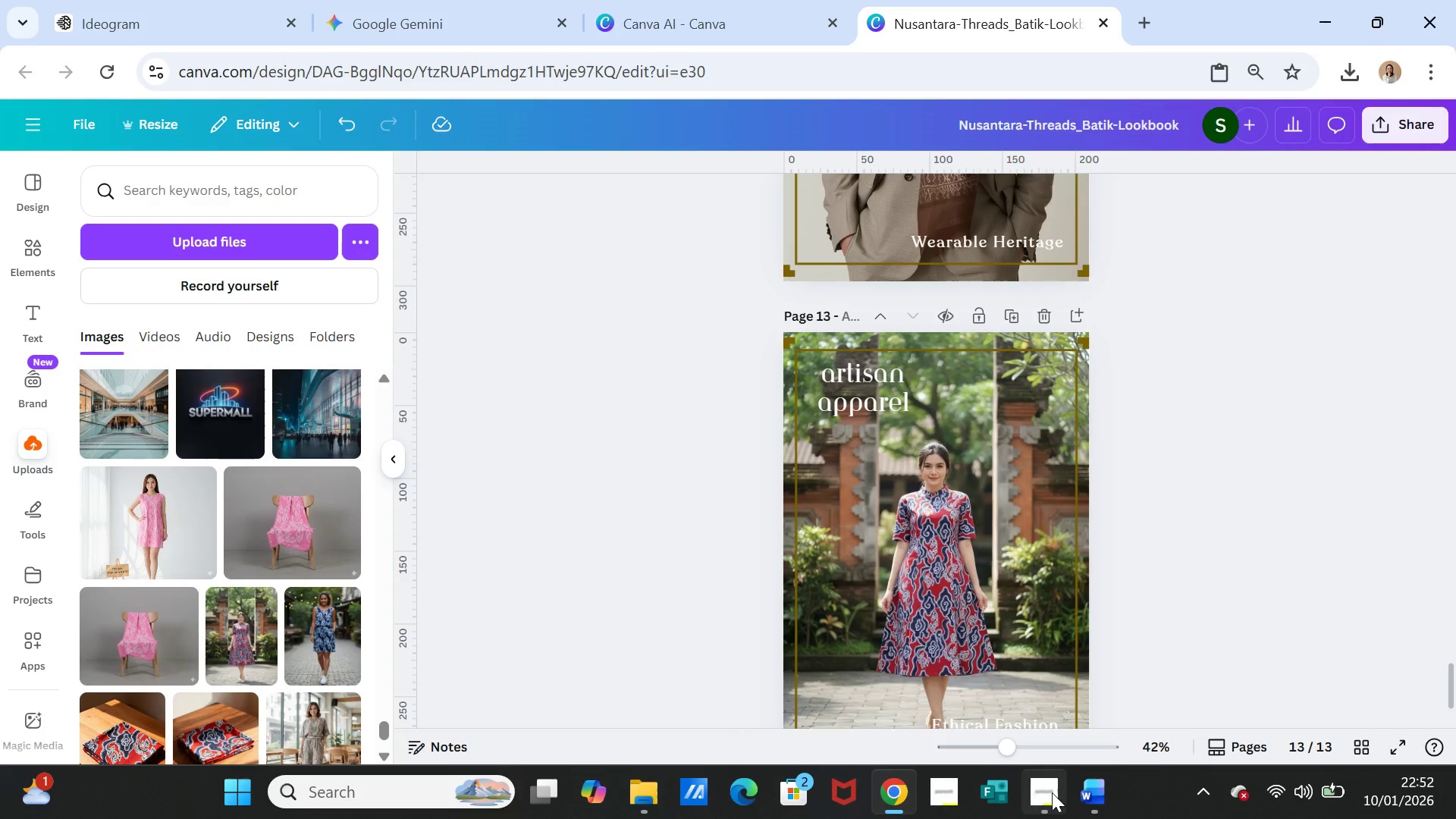 
left_click([1052, 792])